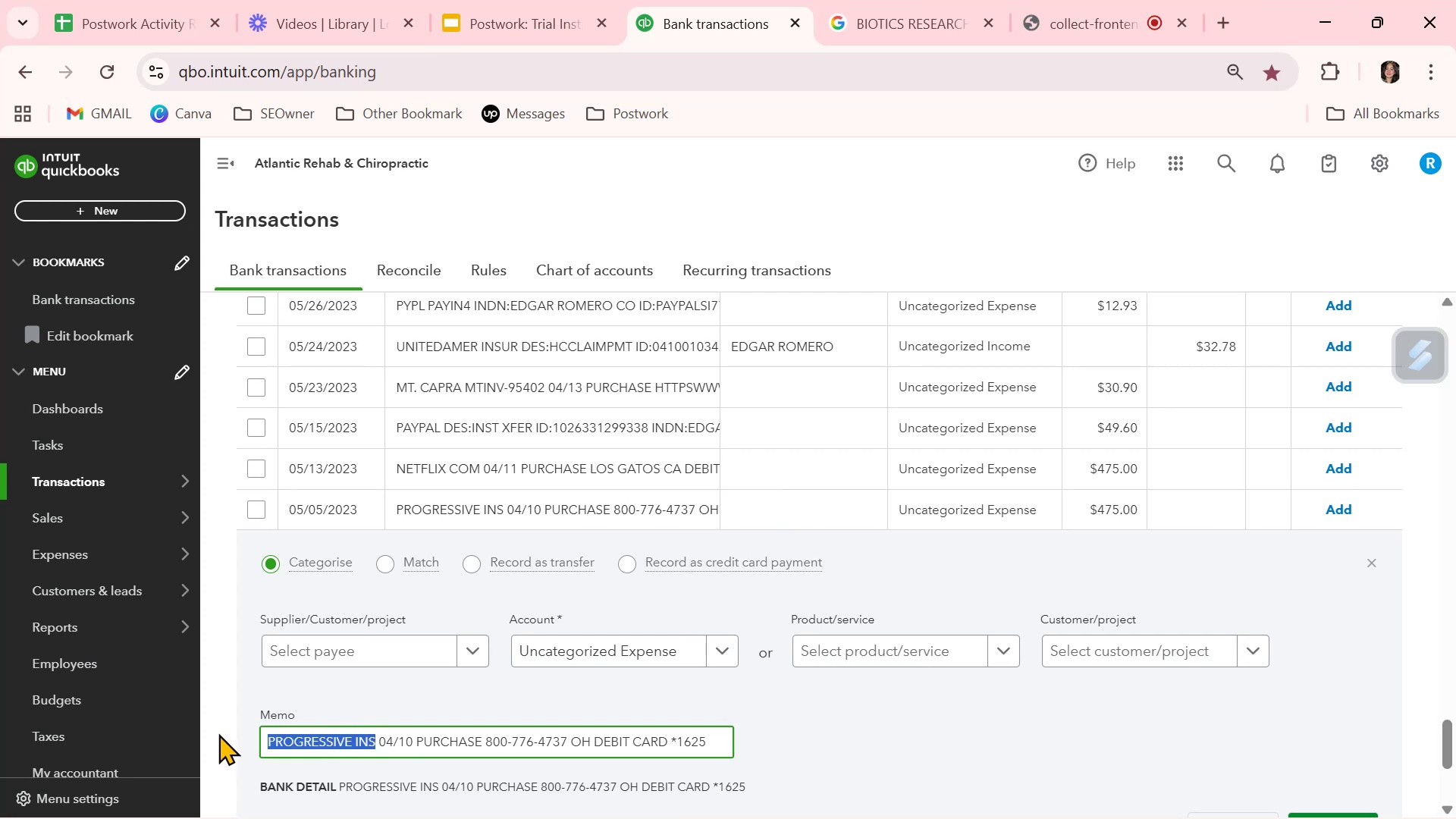 
key(Control+C)
 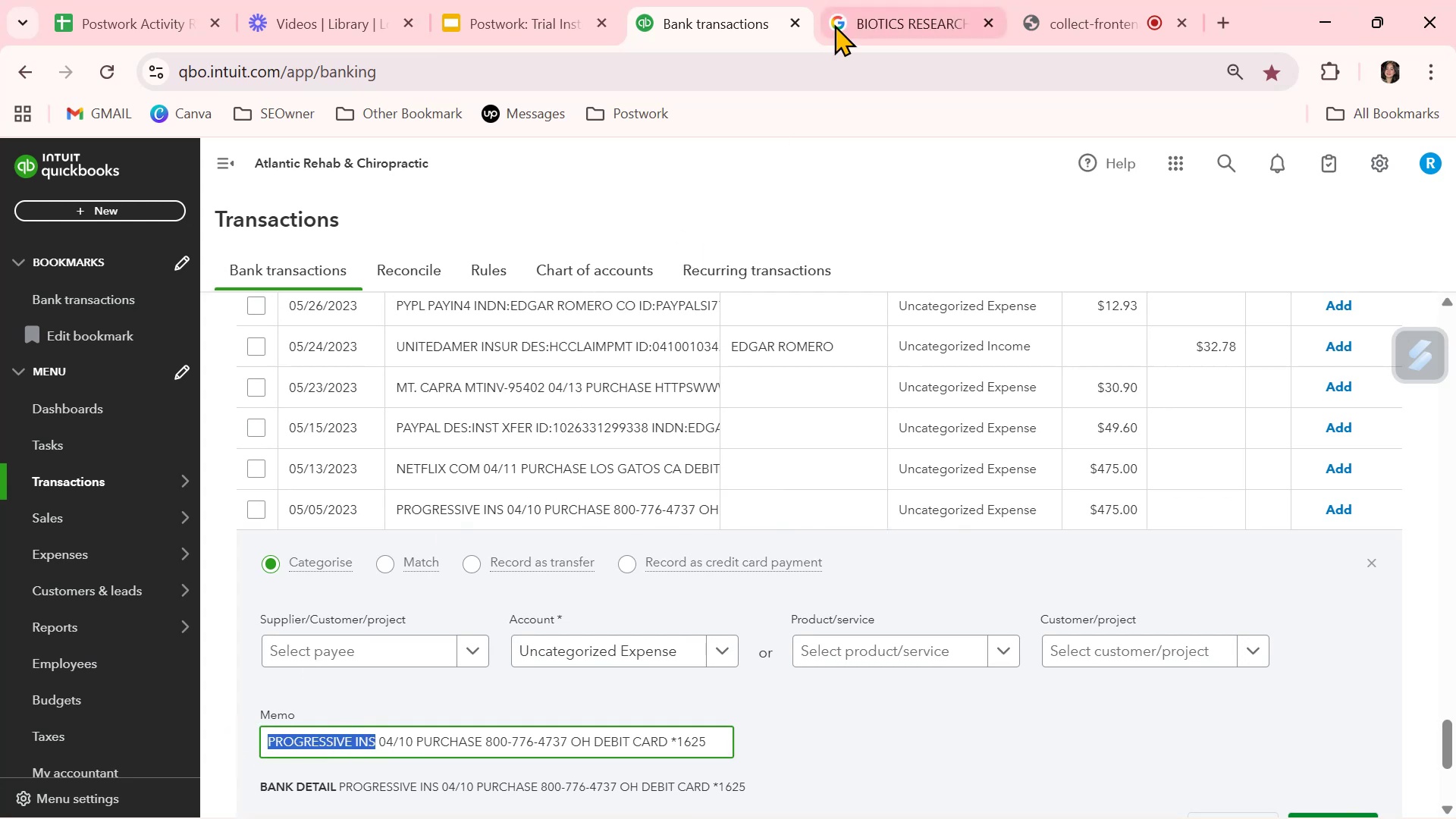 
left_click([870, 12])
 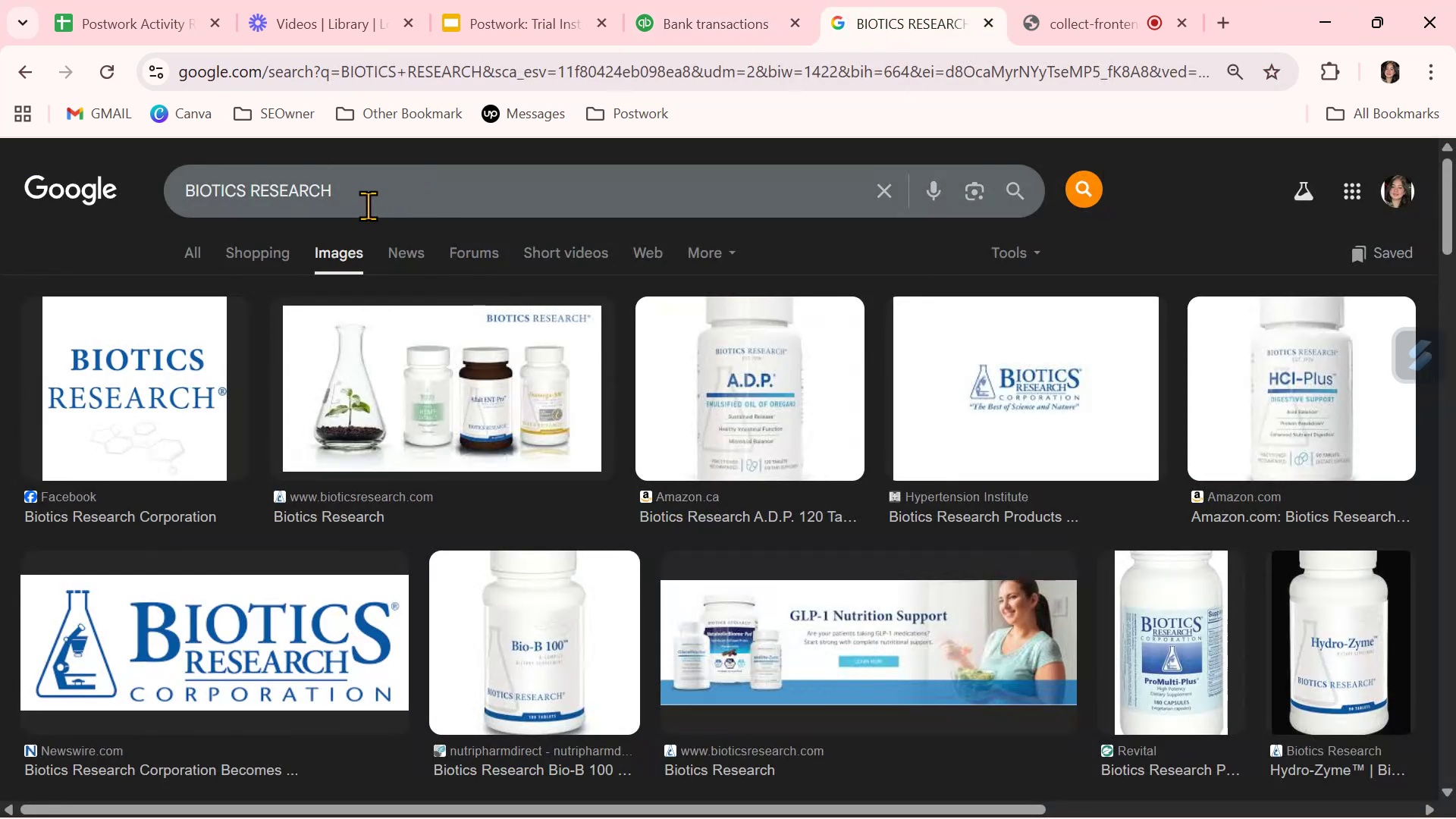 
double_click([368, 206])
 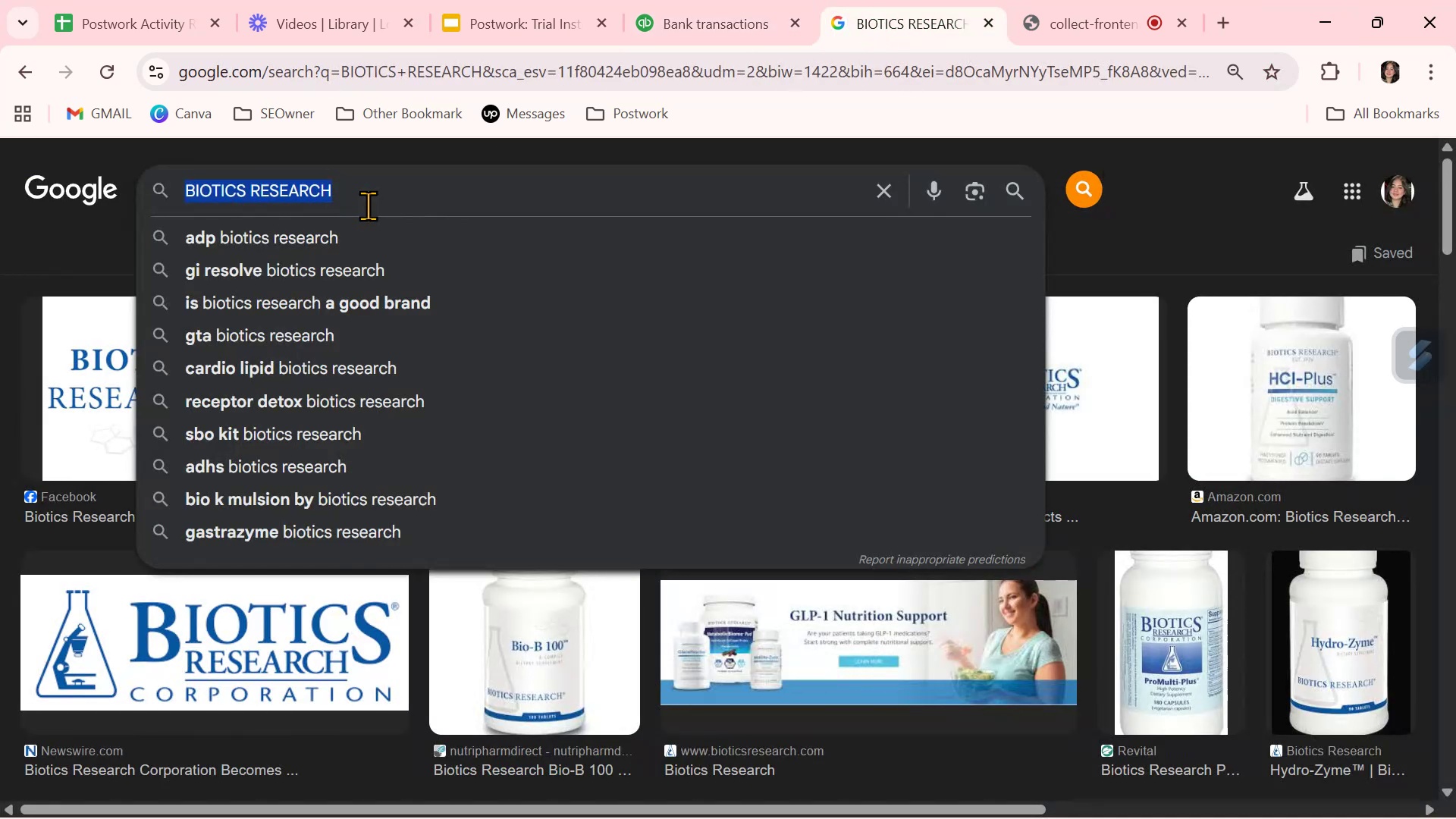 
triple_click([368, 206])
 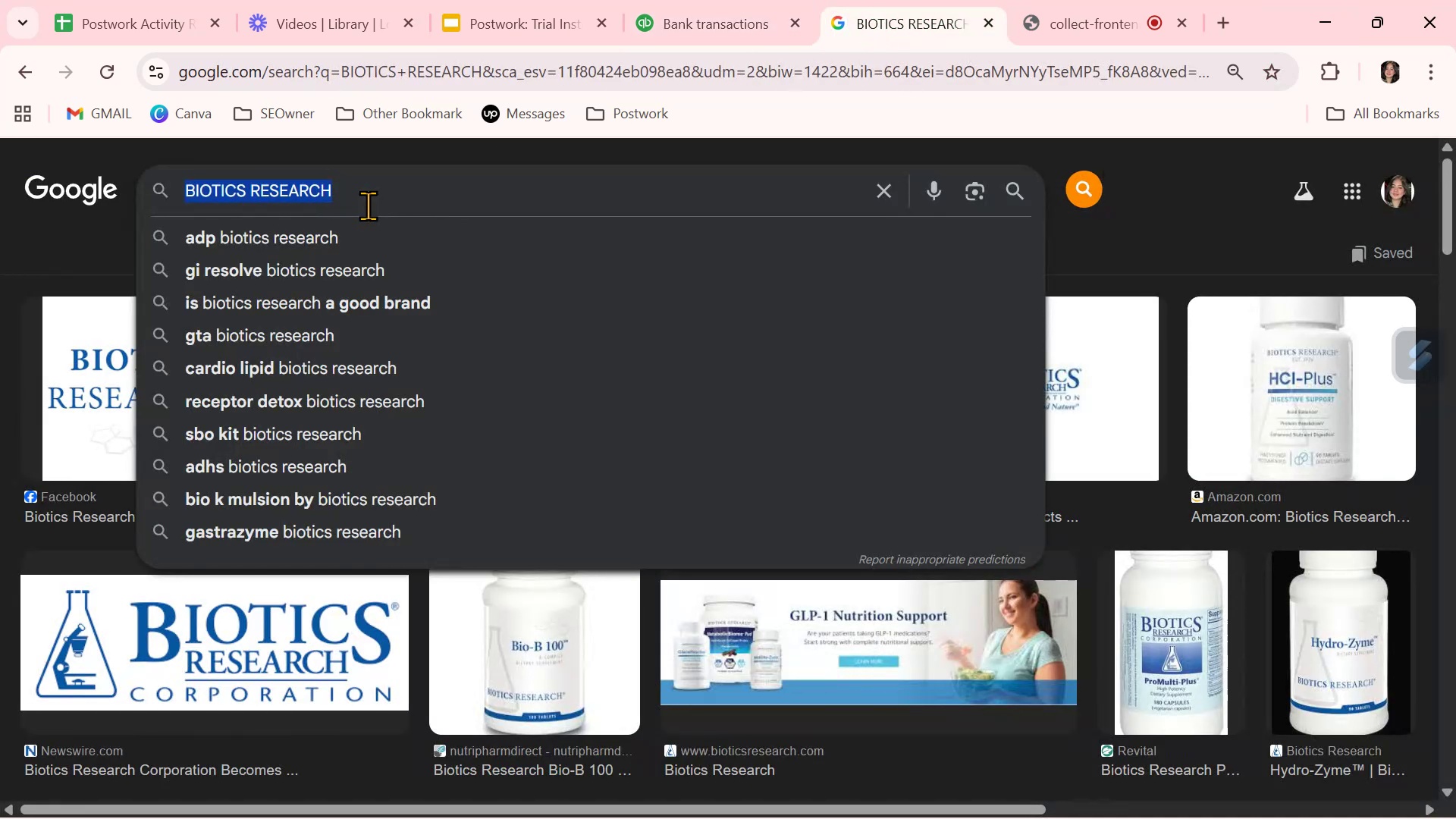 
key(Control+ControlLeft)
 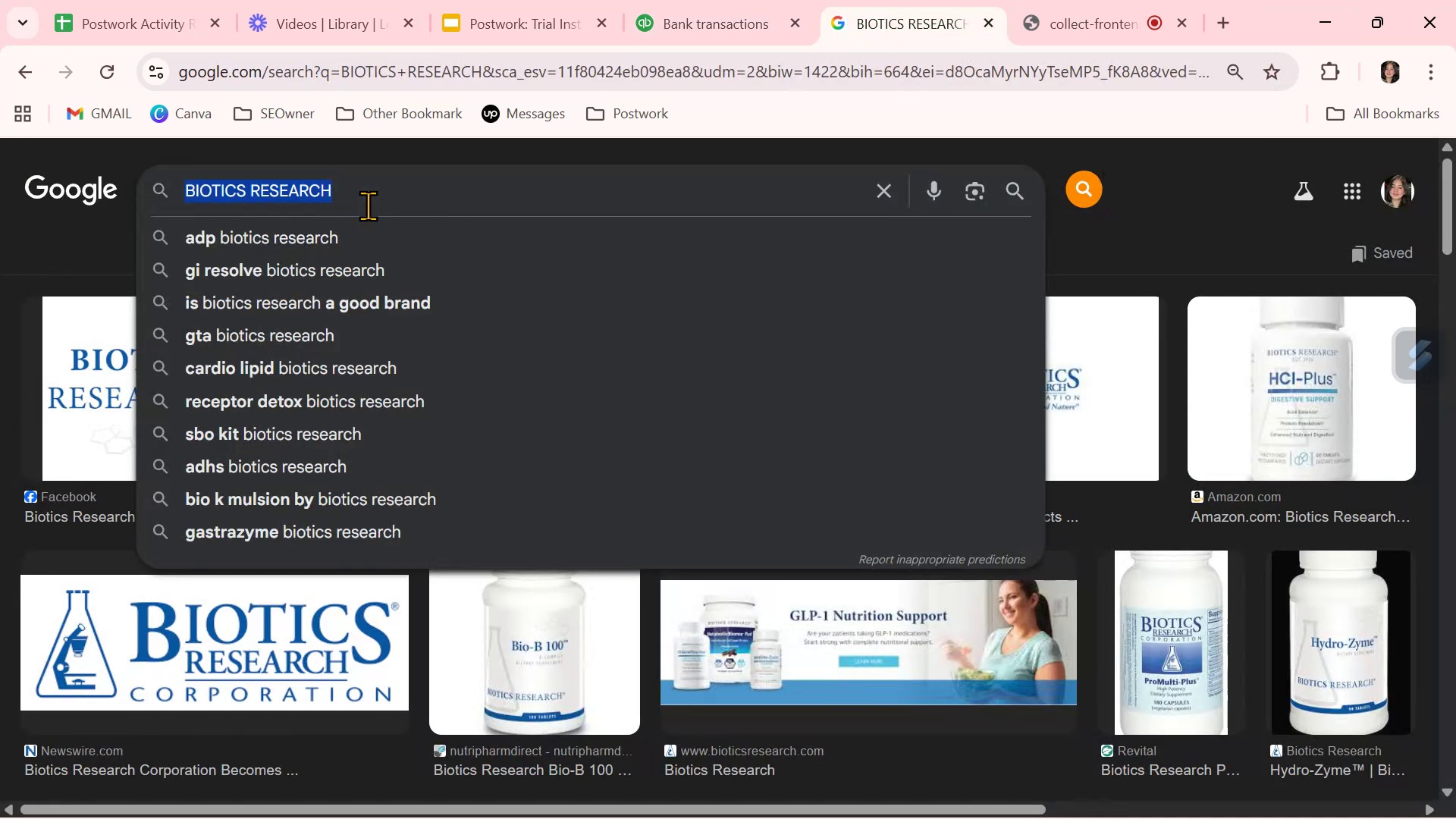 
key(Control+V)
 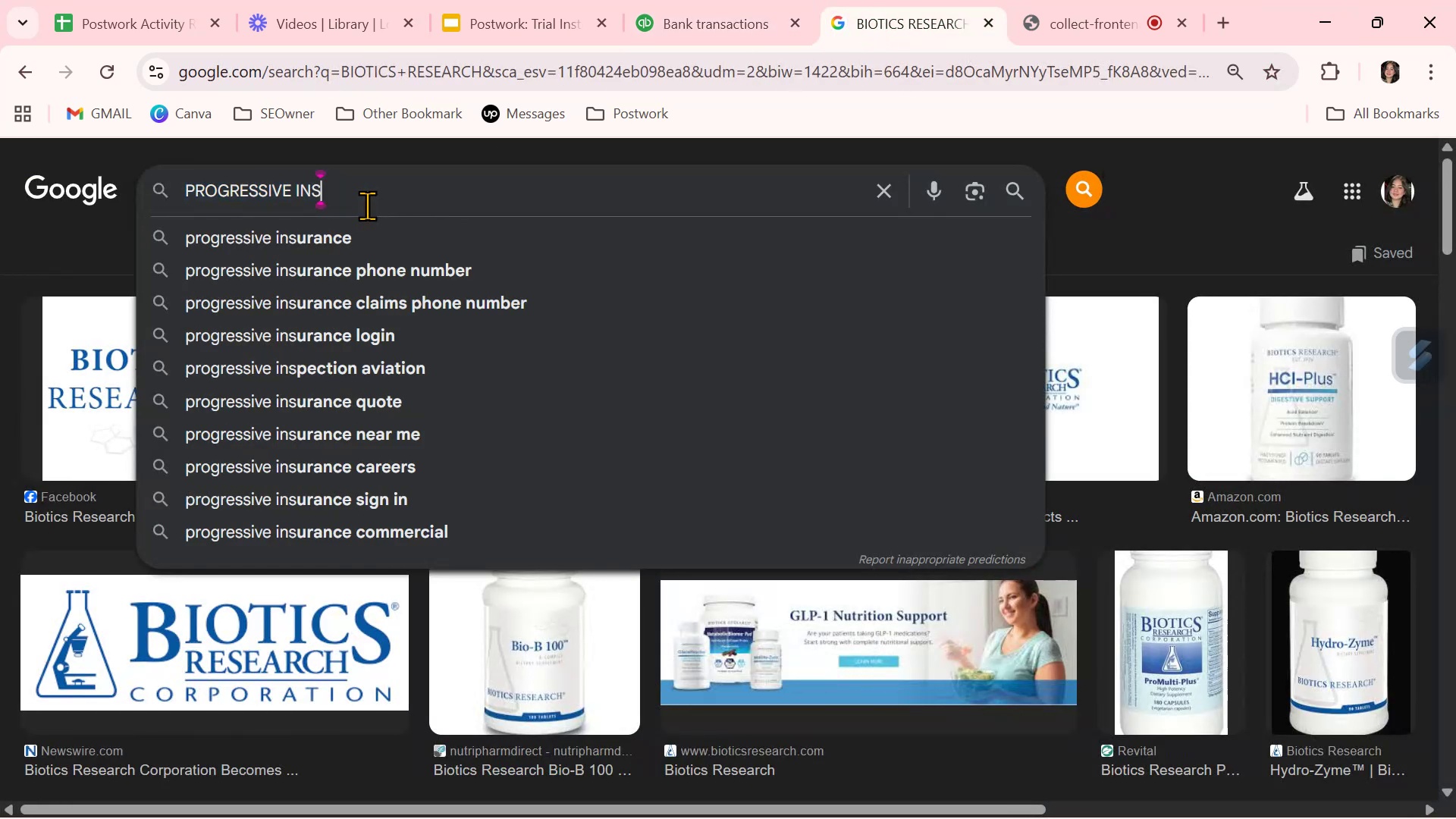 
key(NumpadEnter)
 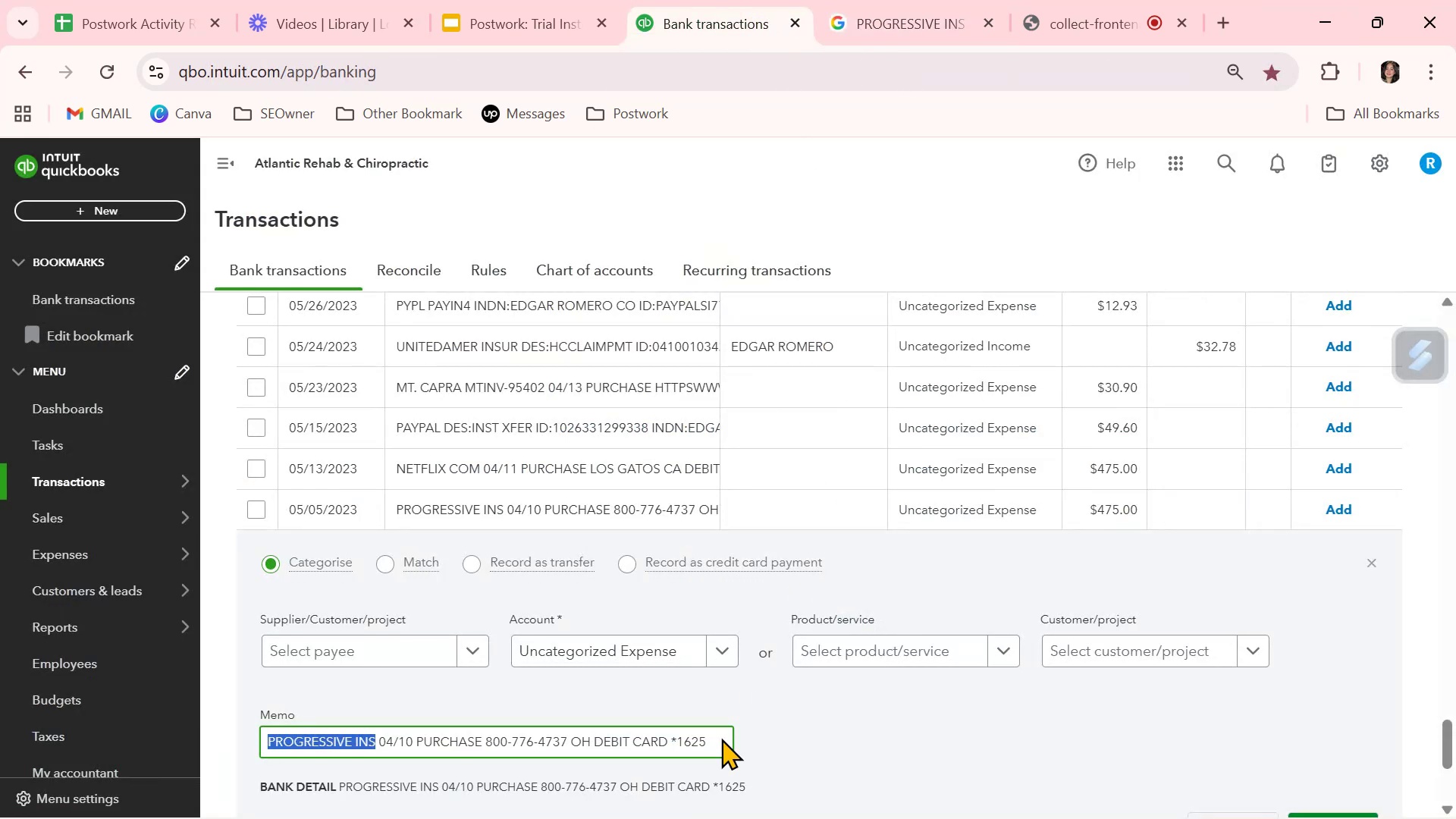 
left_click([598, 658])
 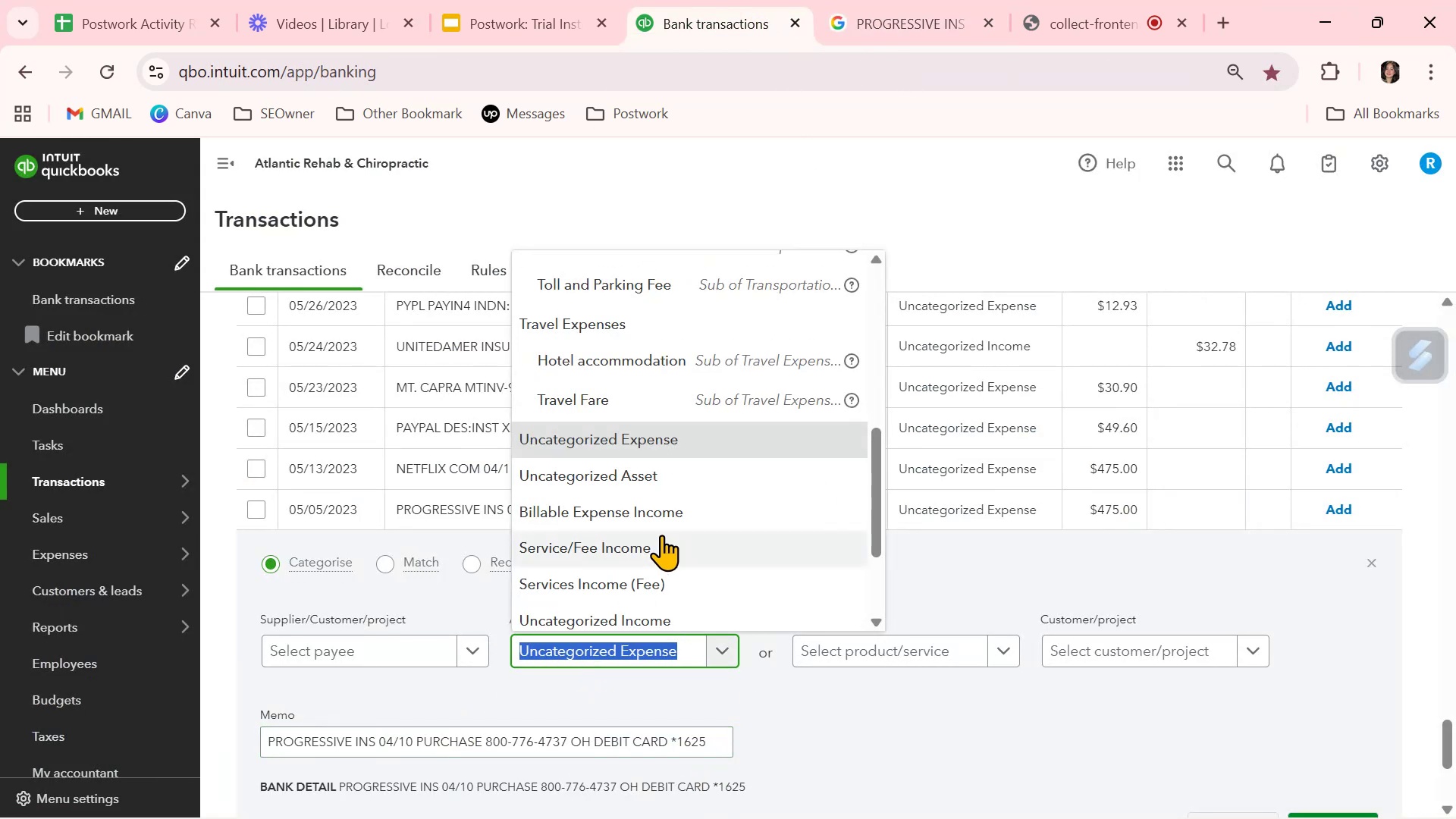 
scroll: coordinate [664, 534], scroll_direction: down, amount: 4.0
 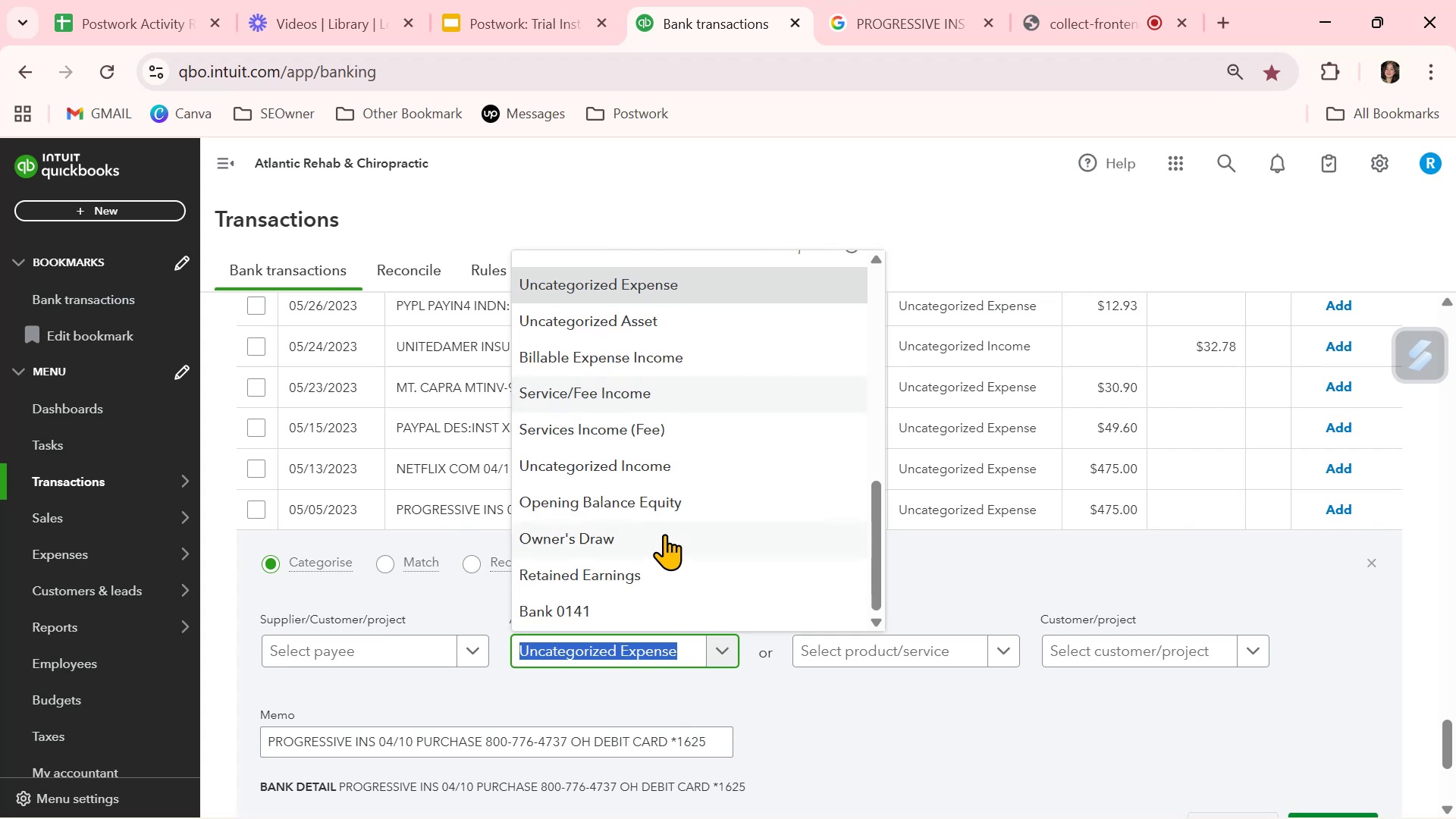 
scroll: coordinate [667, 532], scroll_direction: up, amount: 7.0
 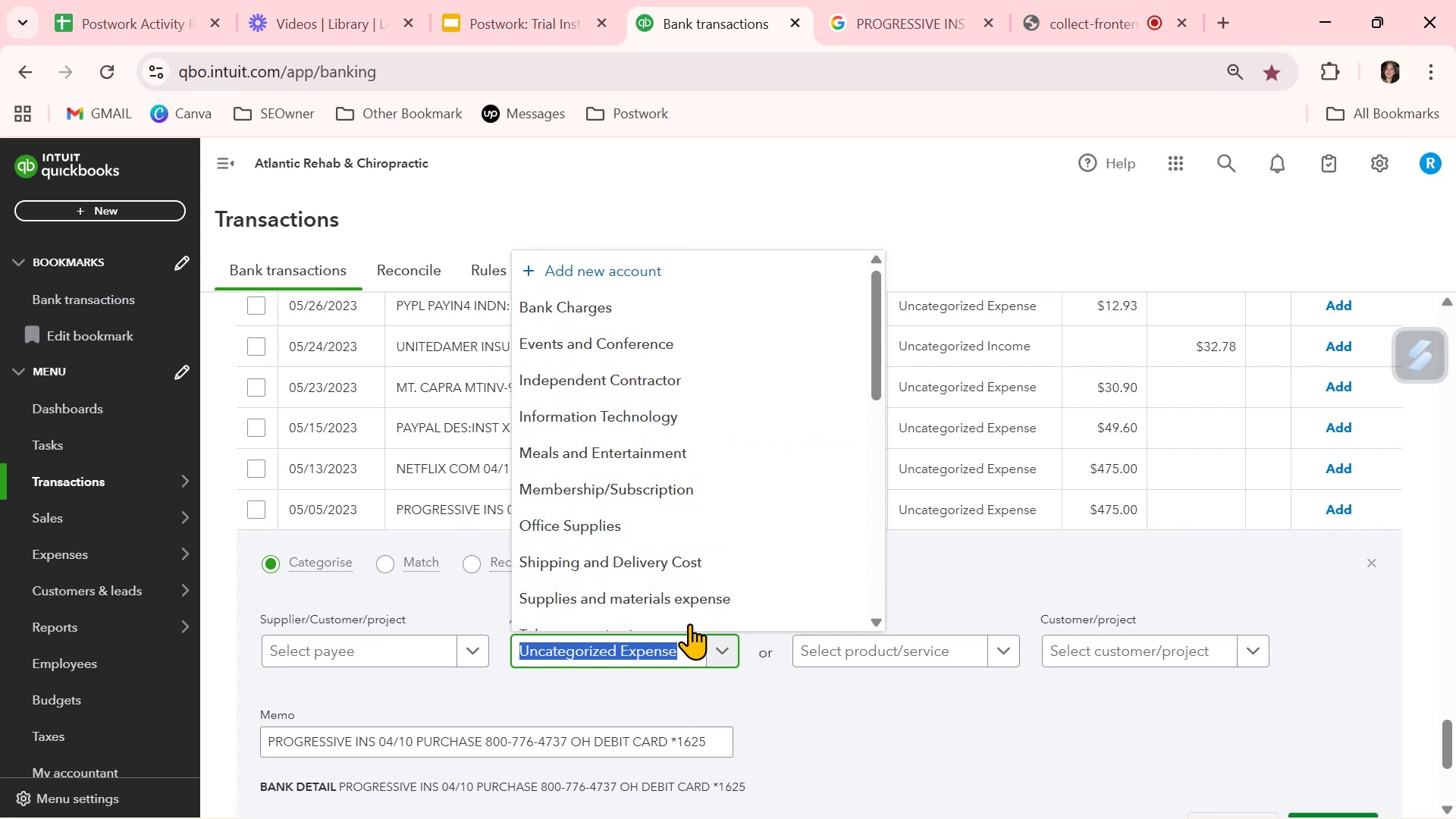 
left_click([626, 267])
 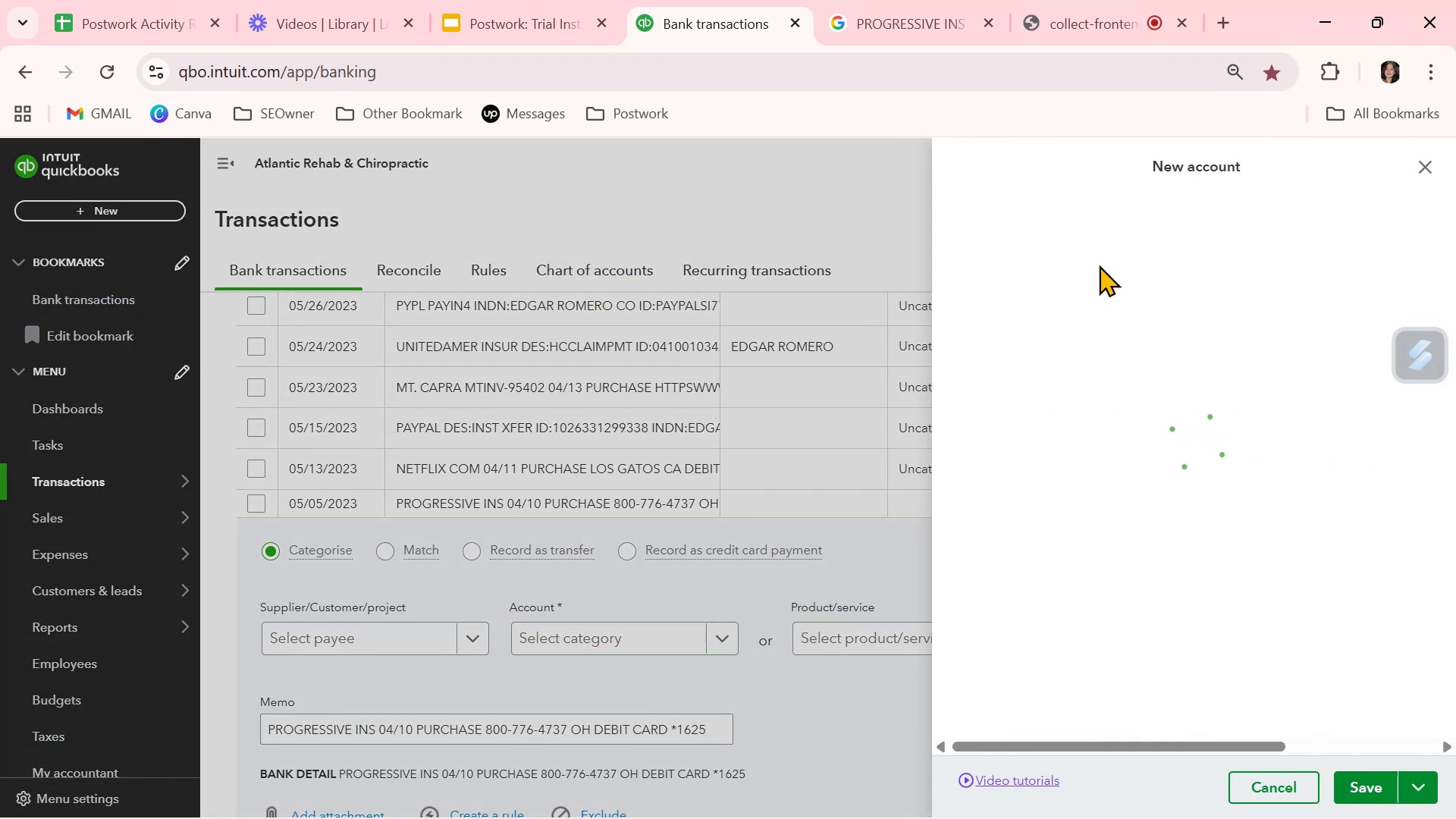 
left_click([1071, 228])
 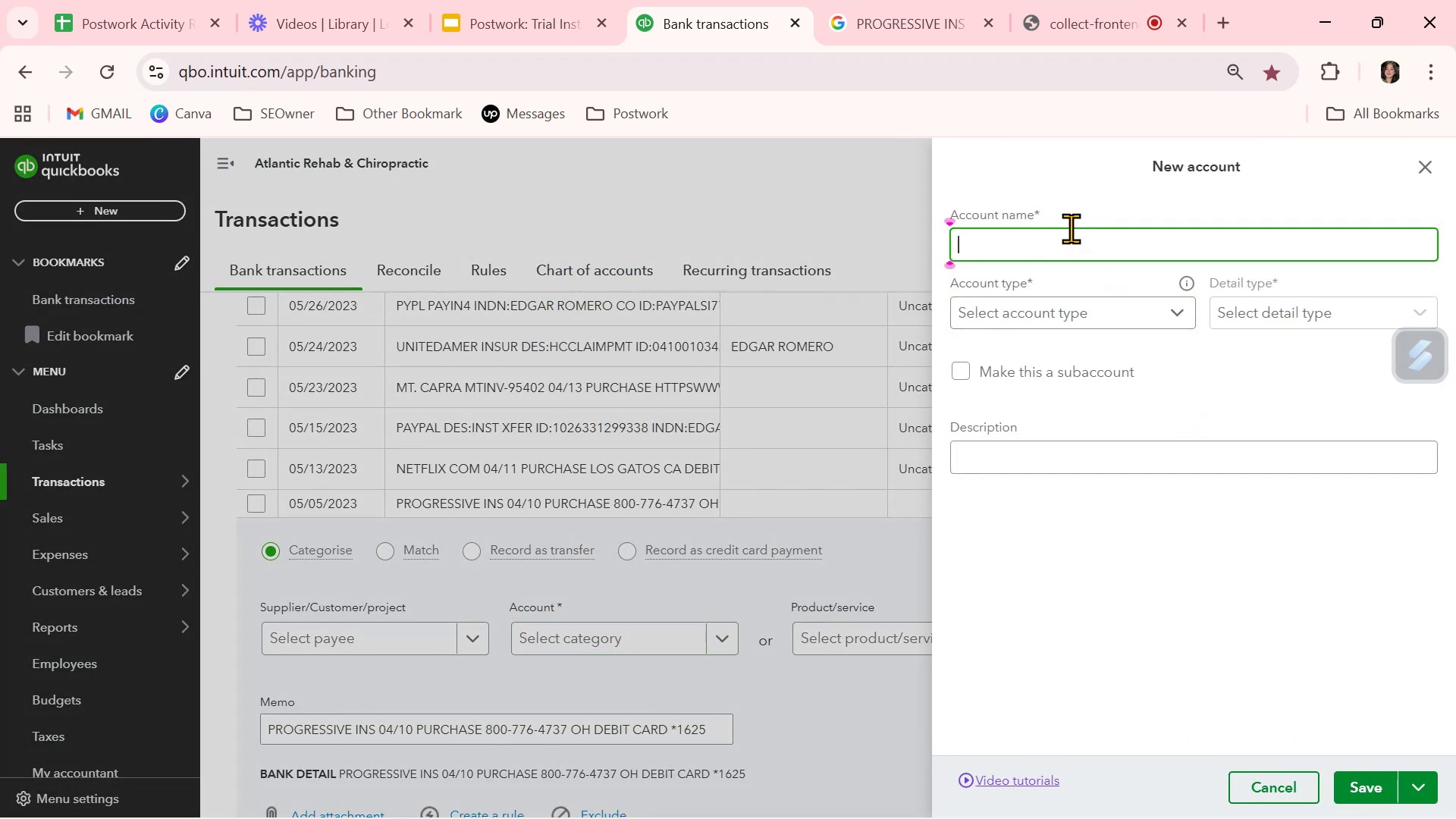 
type(Inu)
key(Backspace)
type(s)
 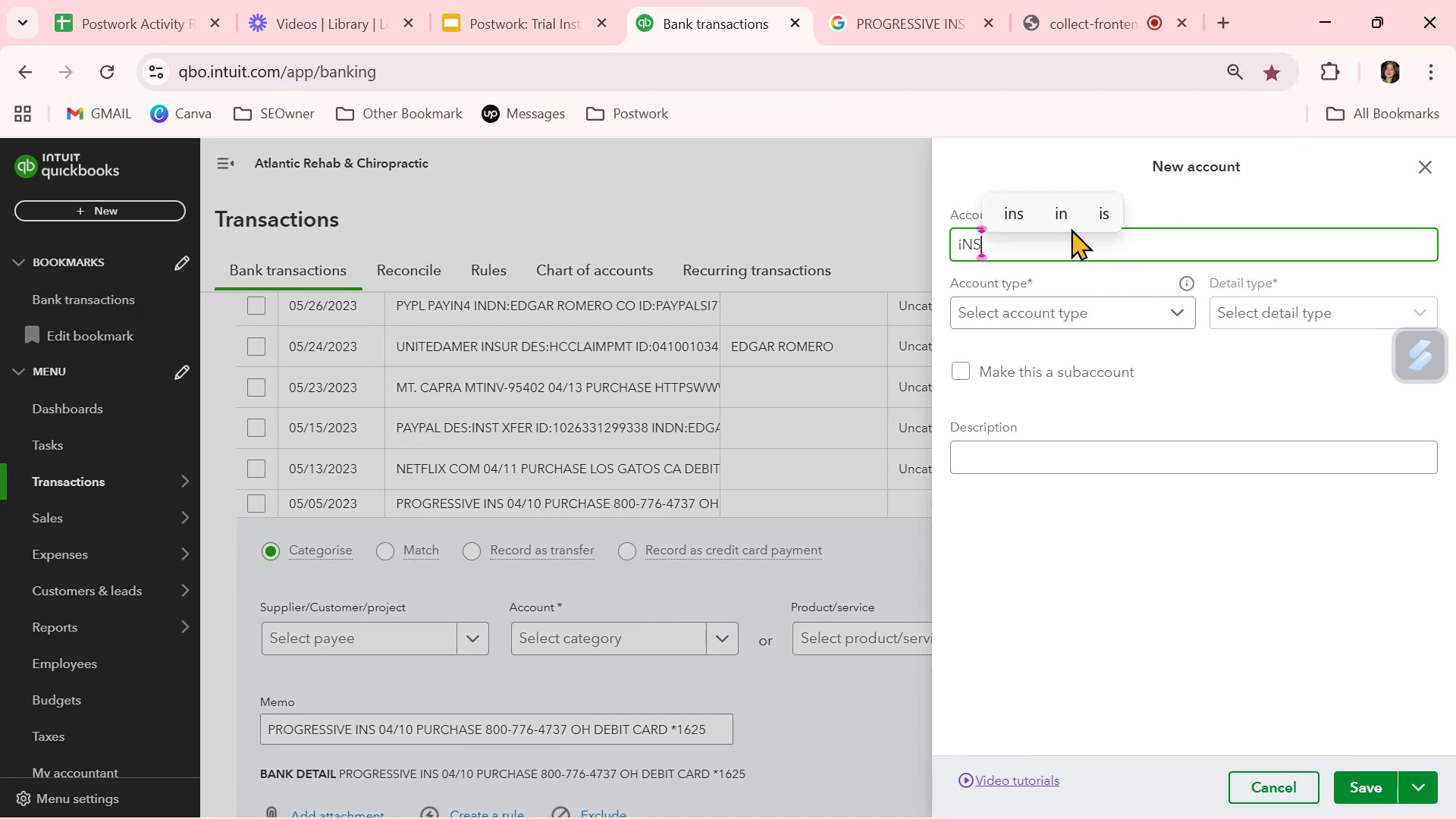 
hold_key(key=Backspace, duration=0.87)
 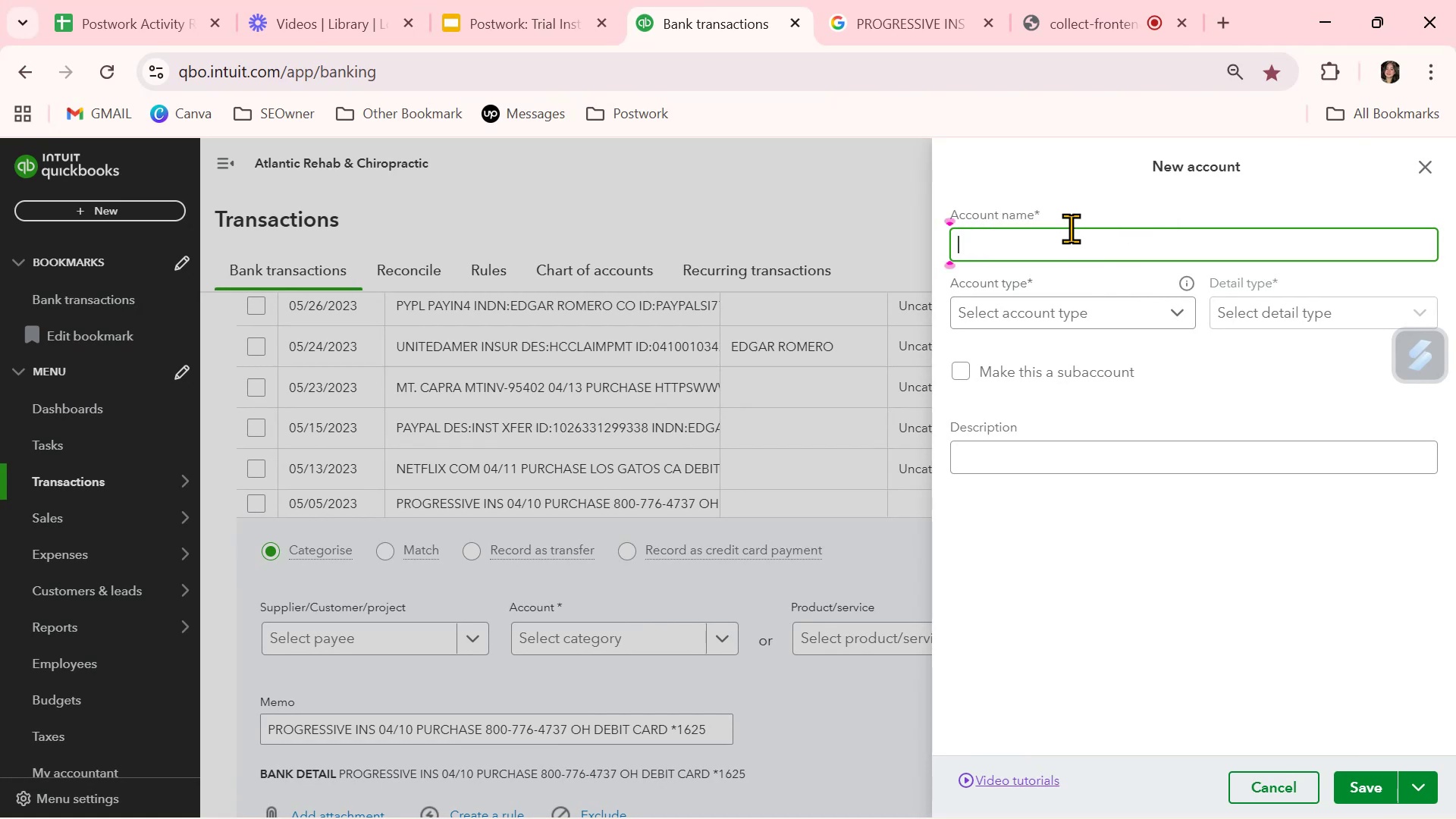 
type(in)
 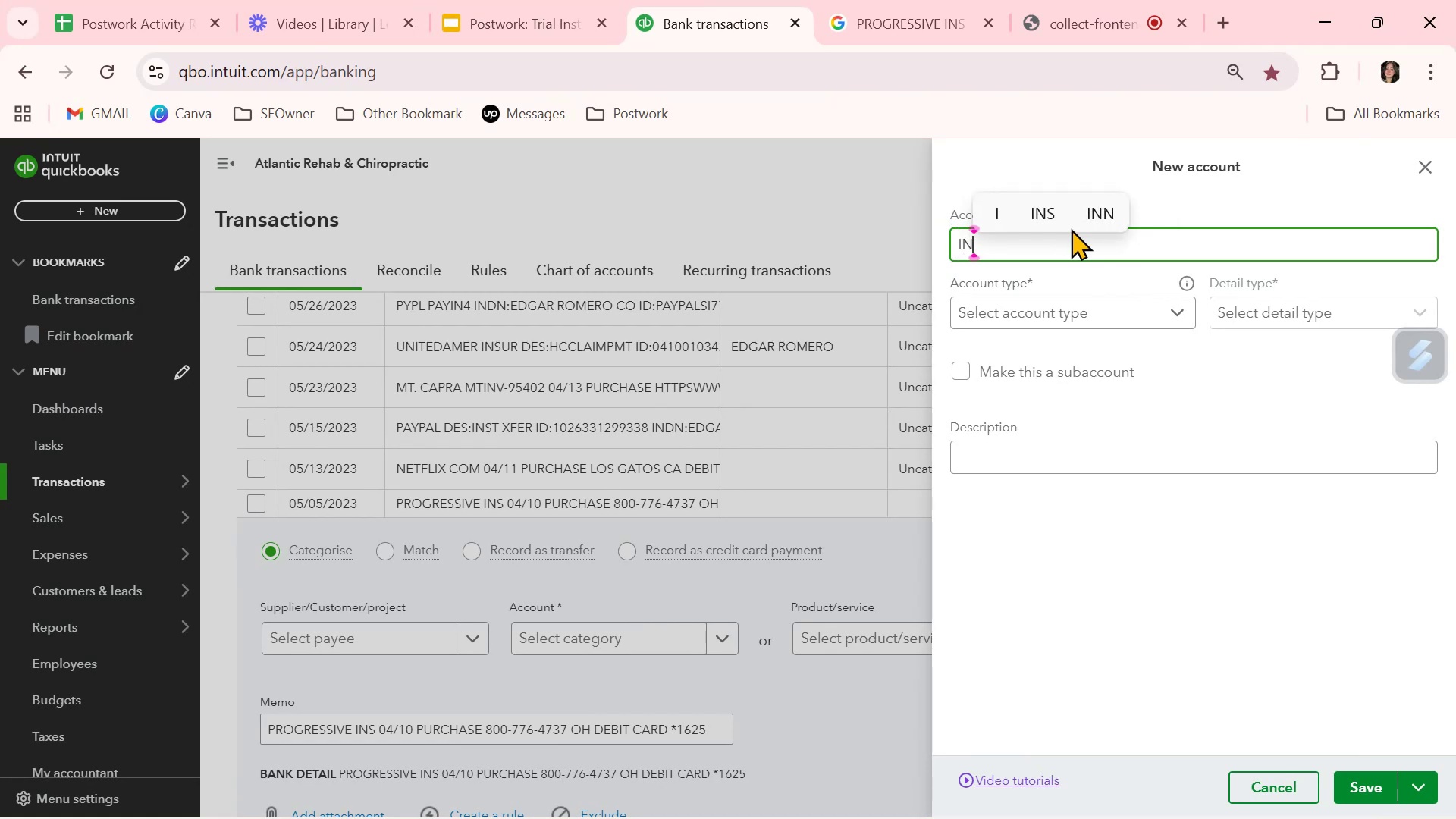 
wait(8.33)
 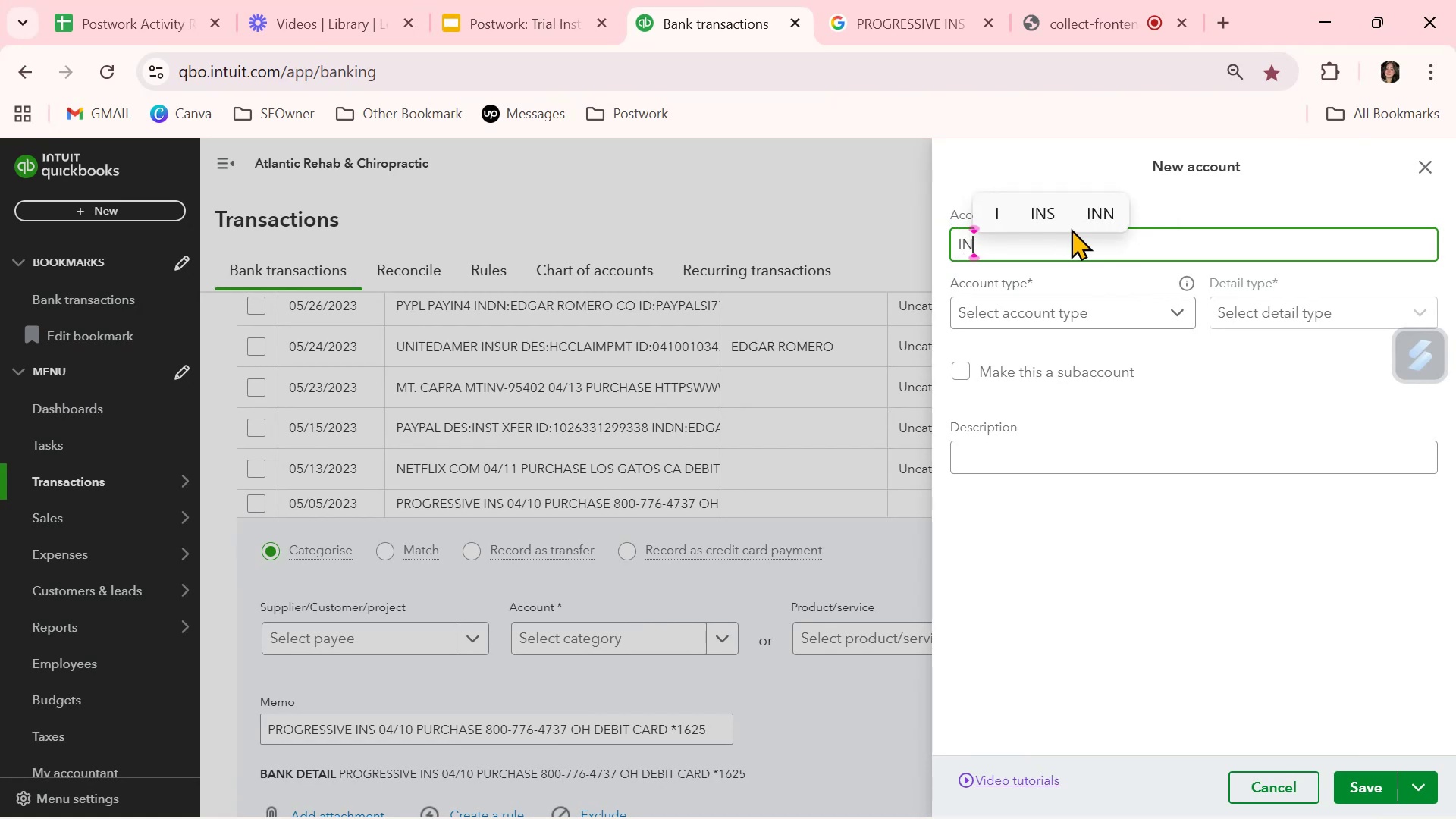 
type(surance)
 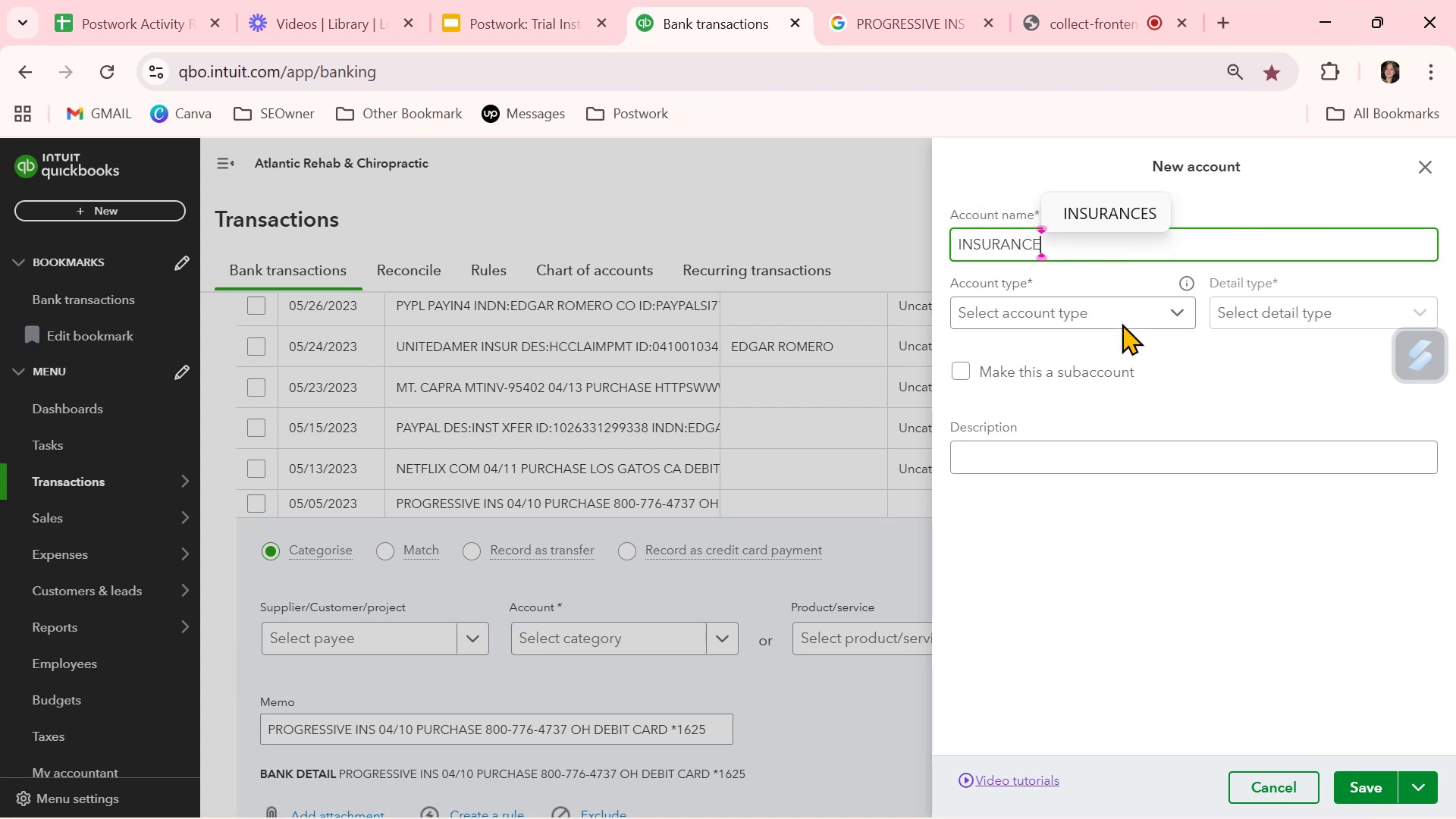 
left_click([1122, 312])
 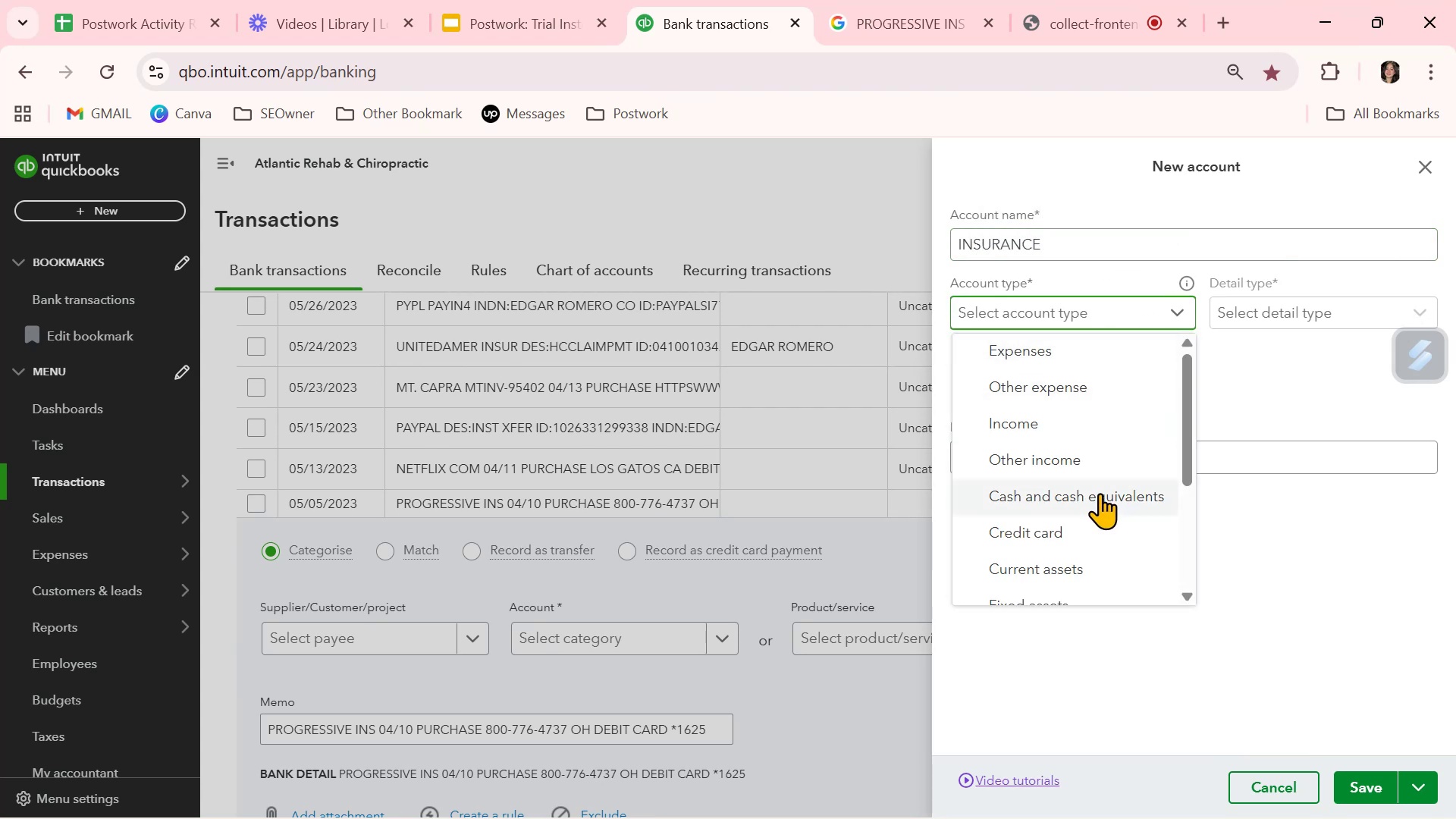 
scroll: coordinate [1100, 493], scroll_direction: down, amount: 1.0
 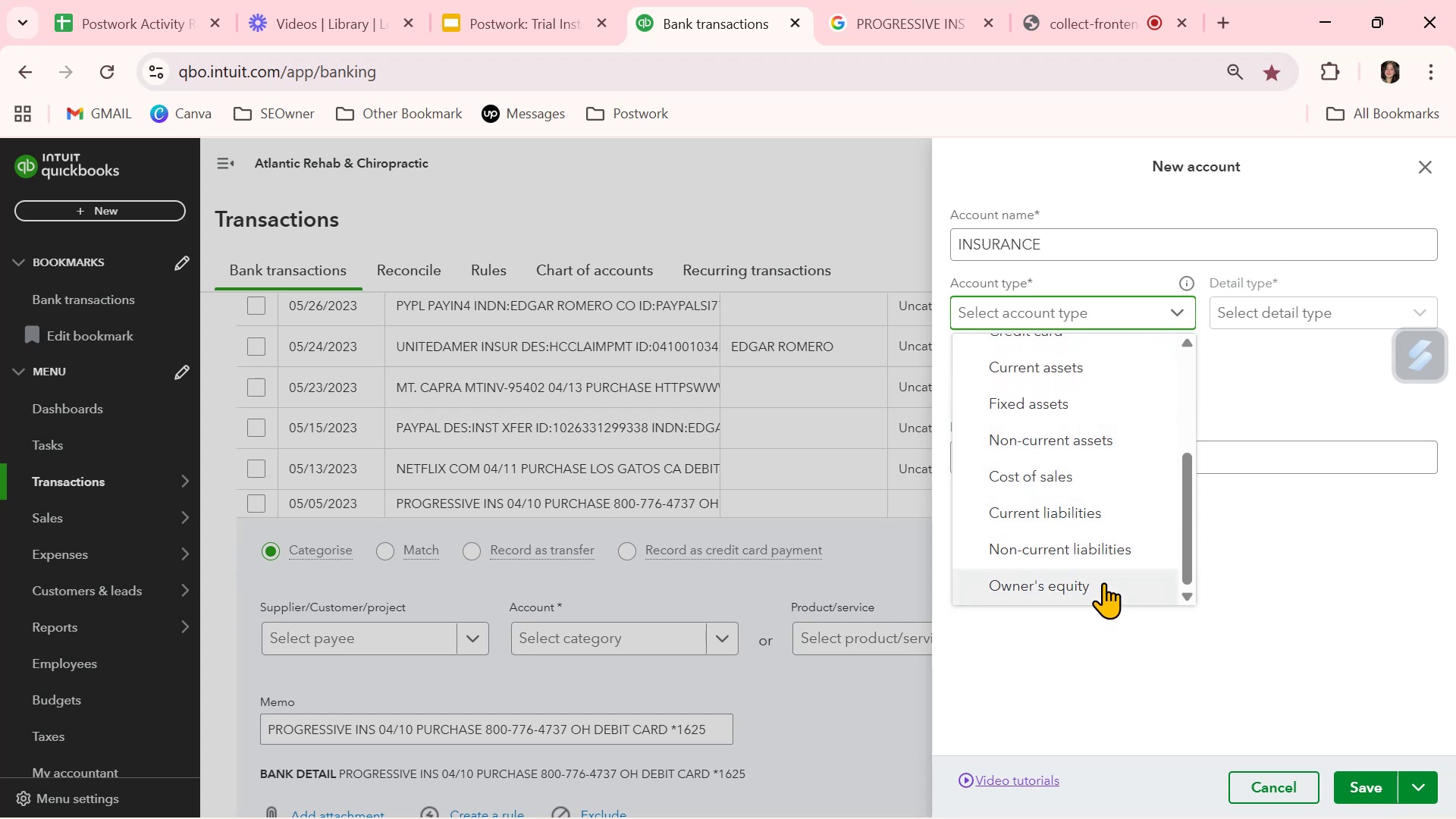 
scroll: coordinate [1106, 575], scroll_direction: up, amount: 5.0
 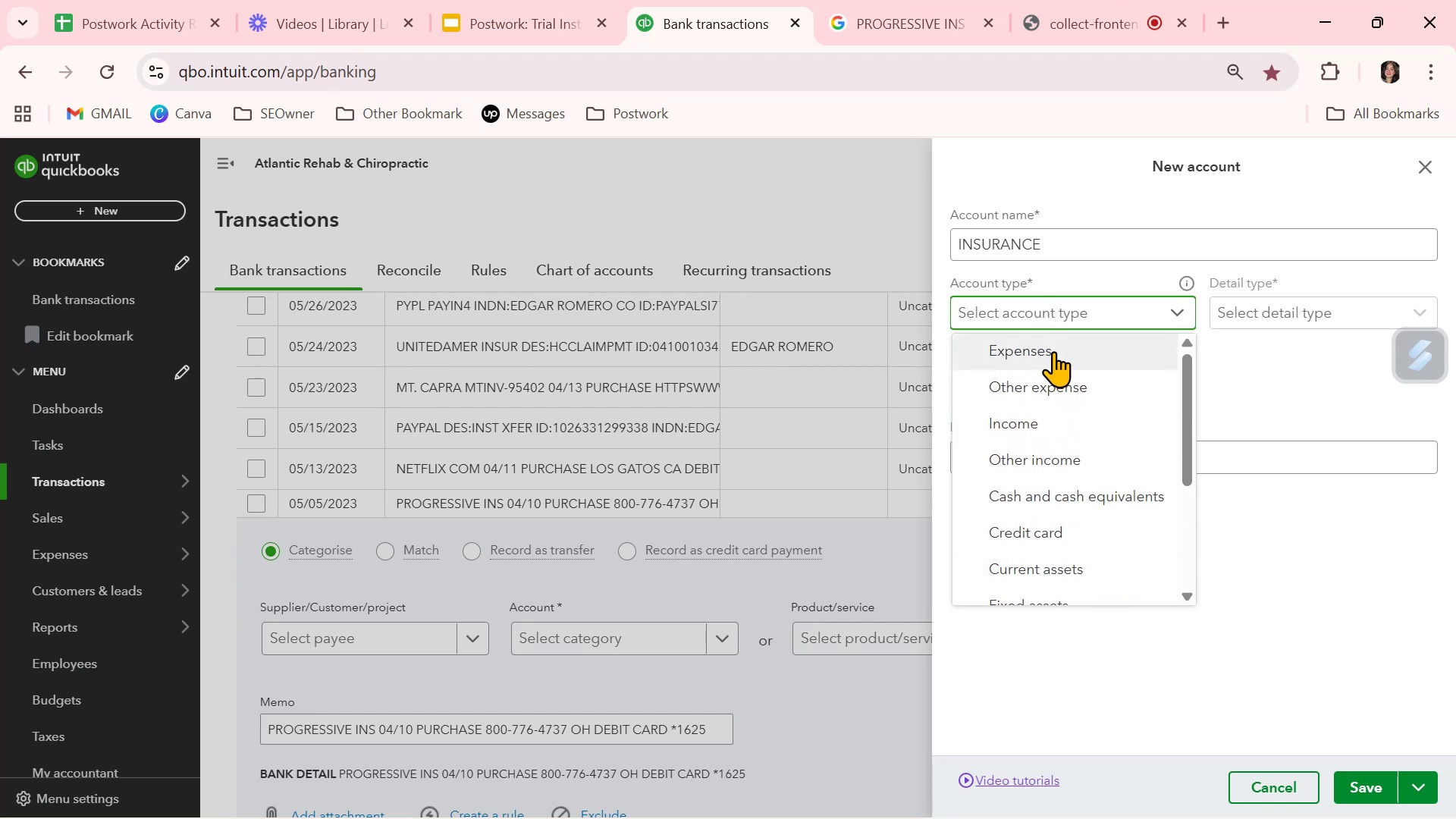 
left_click([1053, 351])
 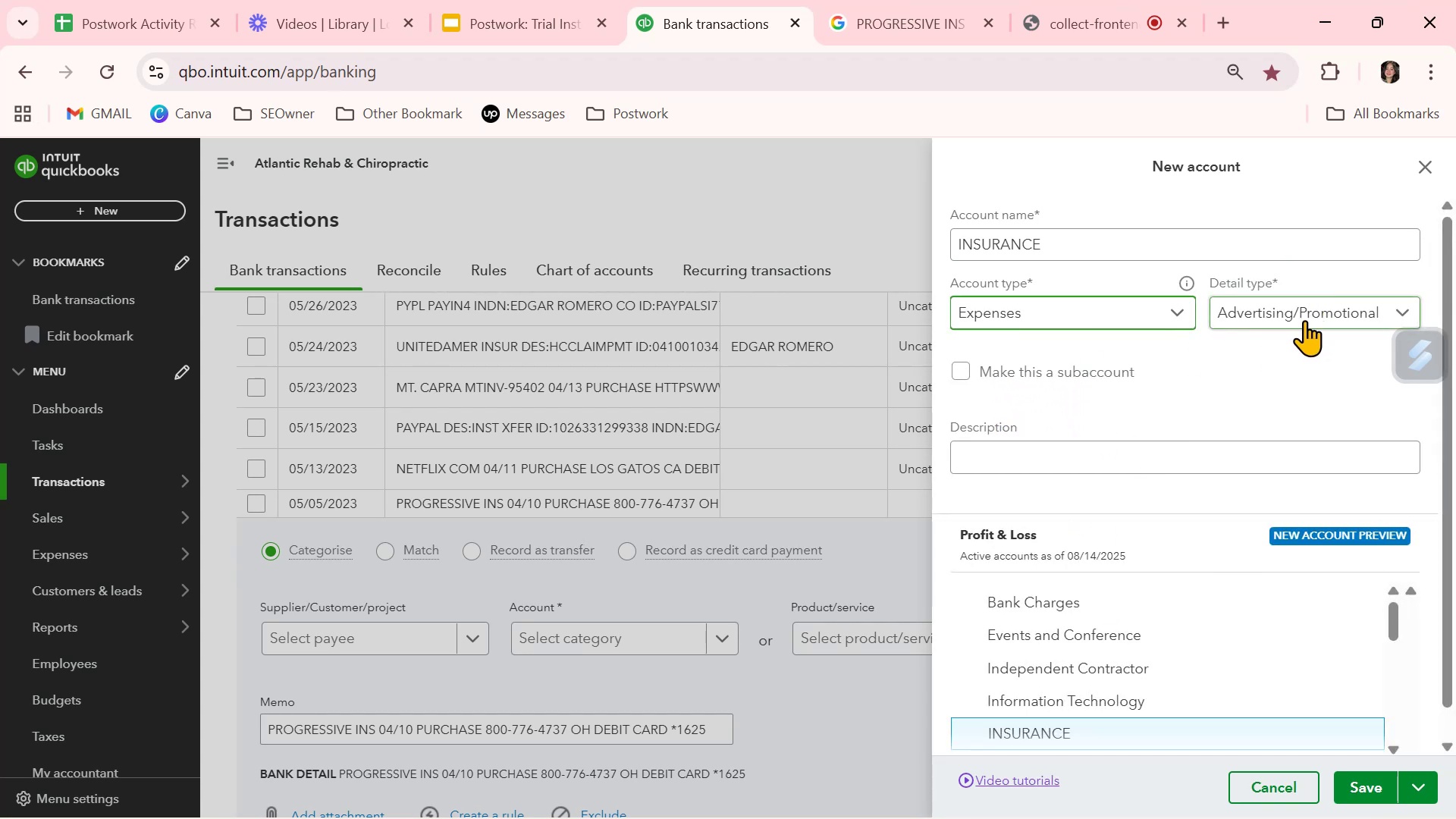 
left_click([1304, 320])
 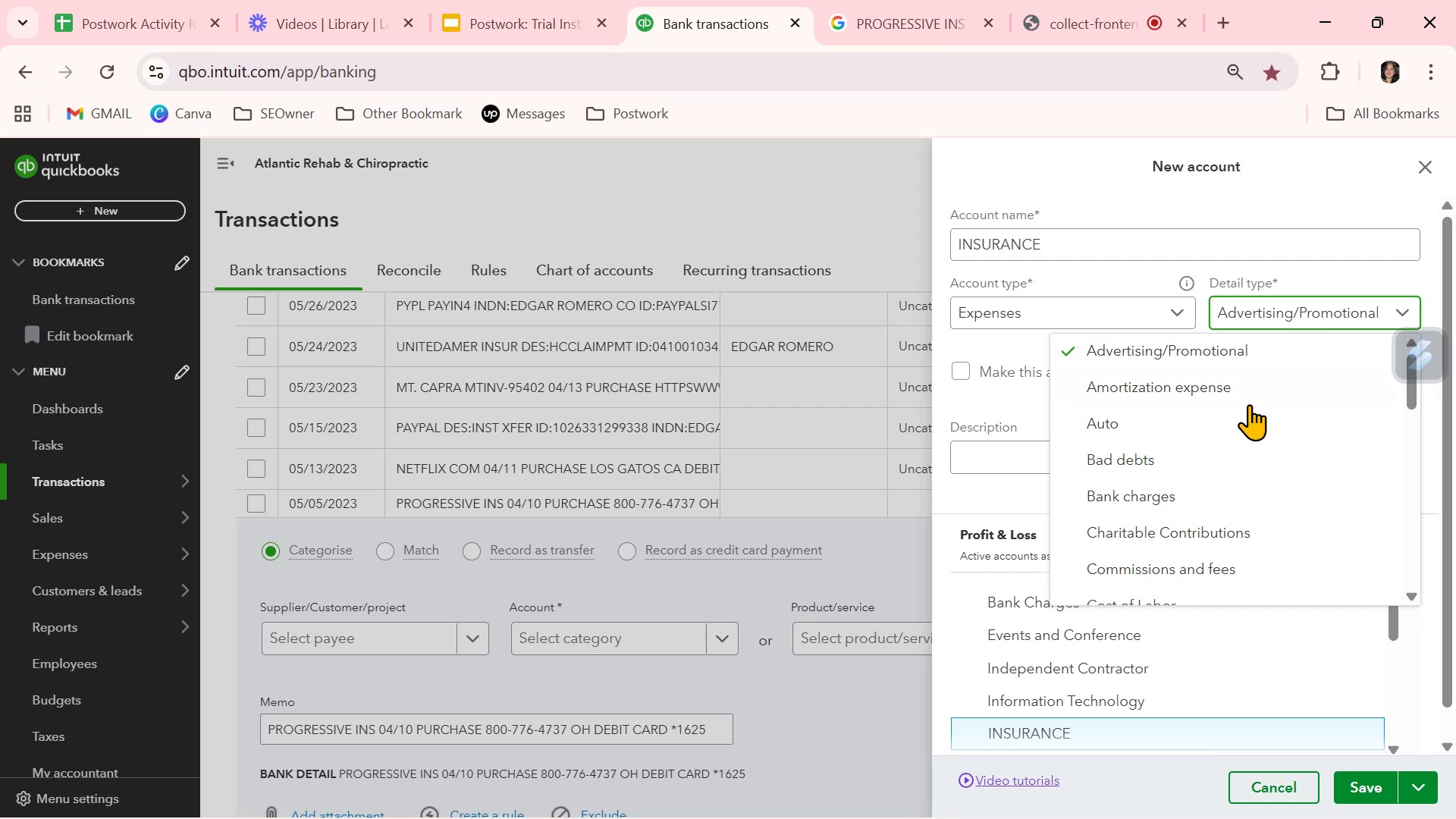 
scroll: coordinate [1240, 441], scroll_direction: down, amount: 2.0
 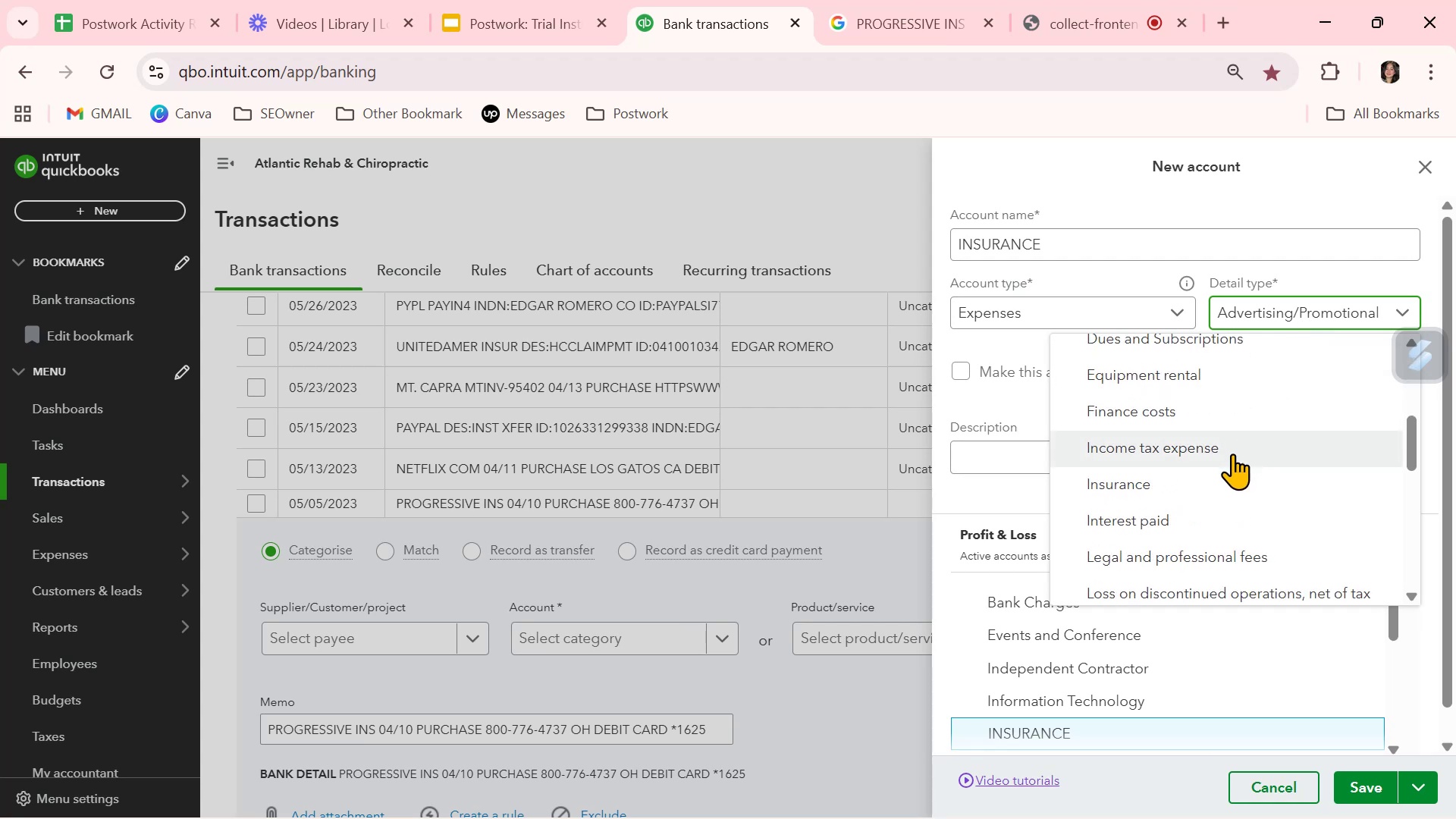 
left_click([1216, 479])
 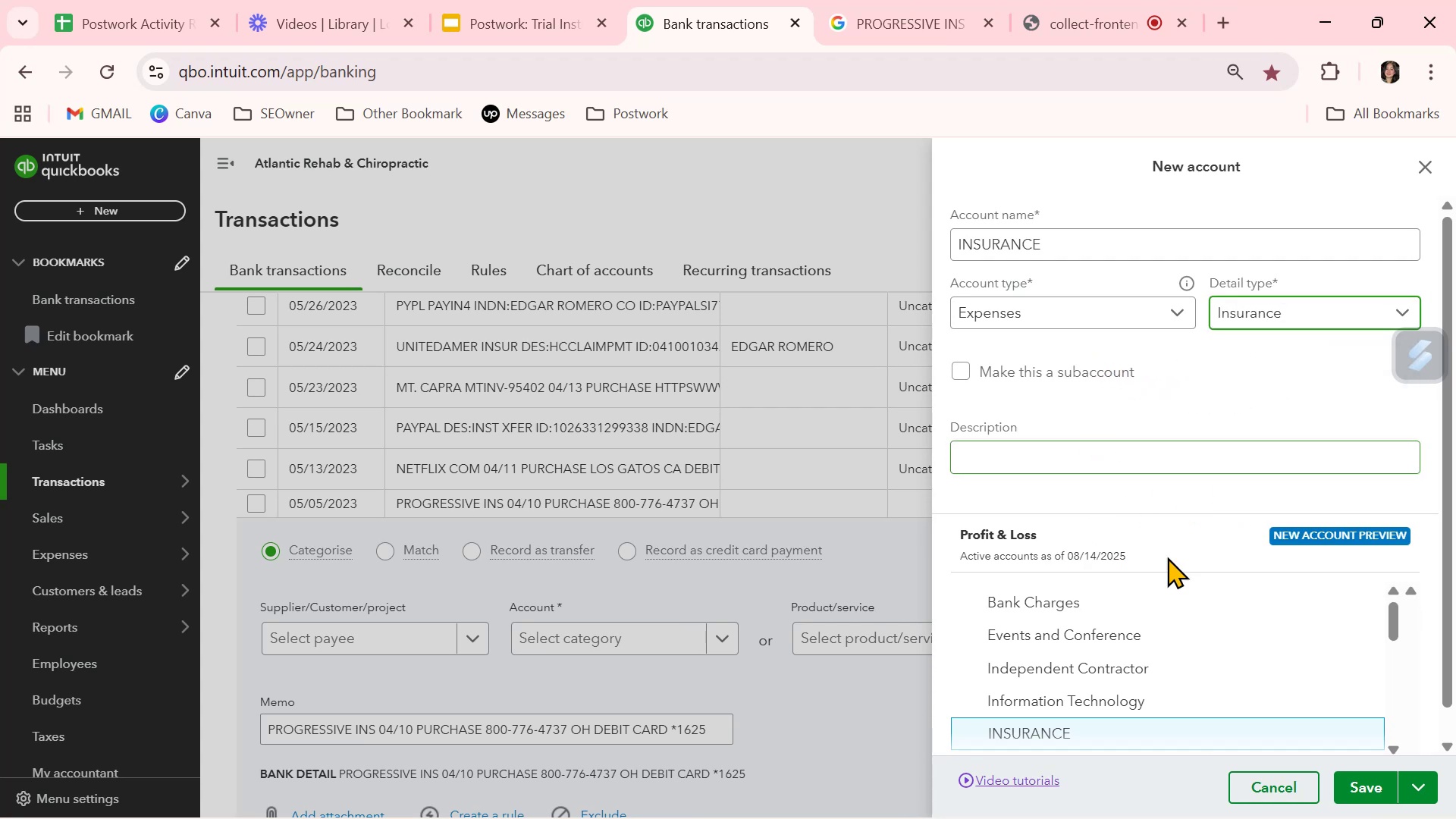 
left_click([1373, 789])
 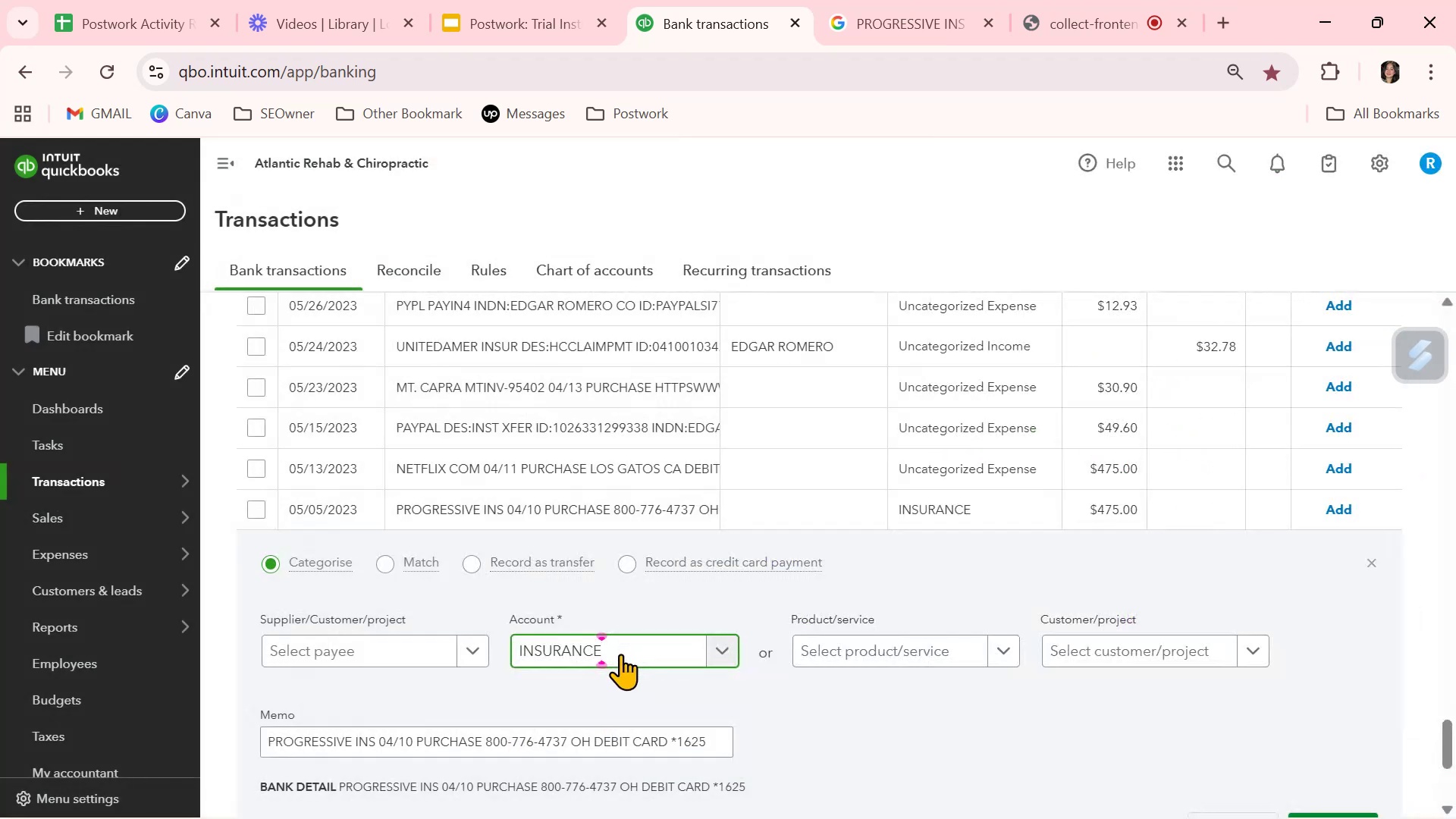 
left_click([369, 640])
 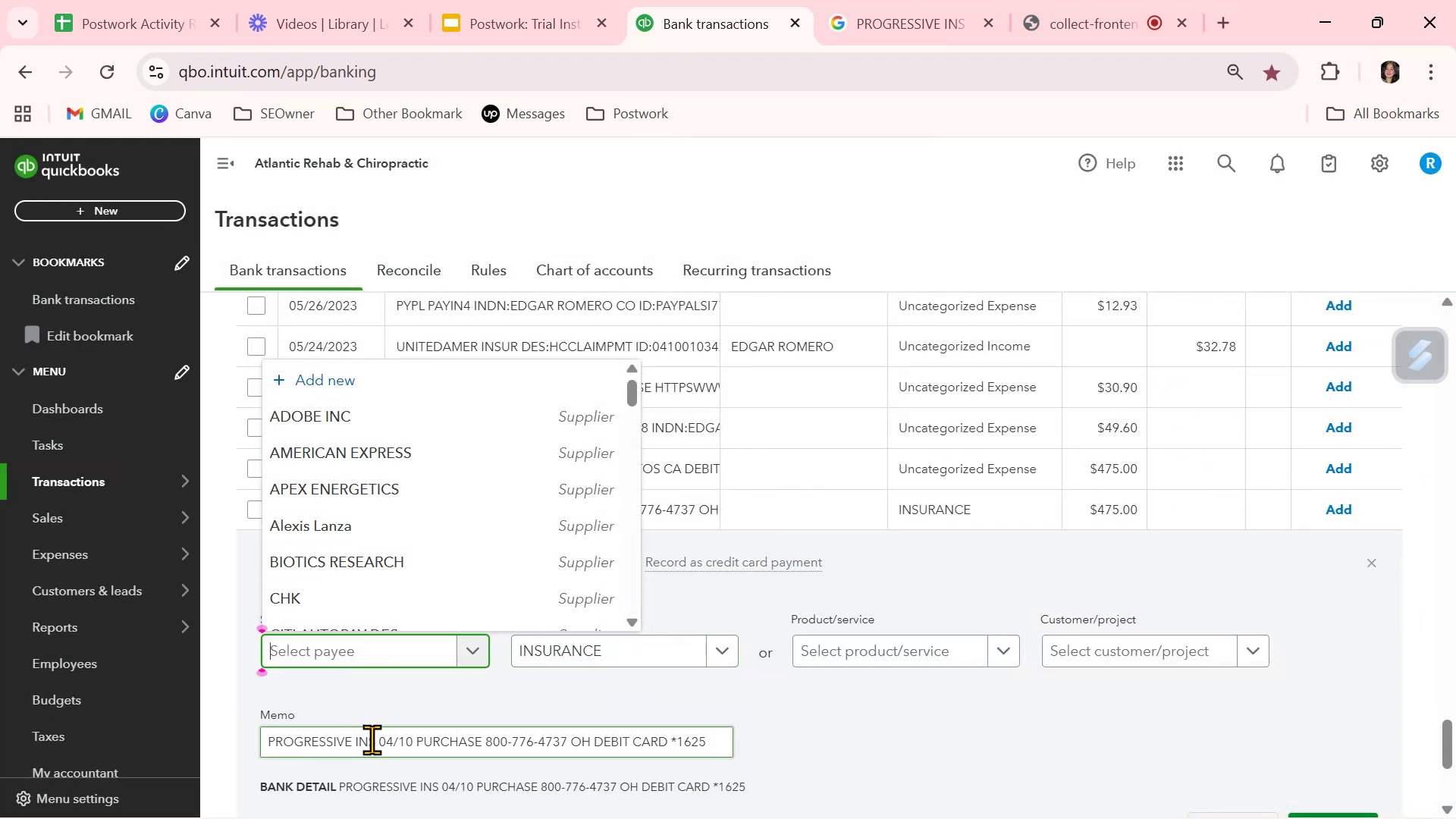 
left_click_drag(start_coordinate=[377, 745], to_coordinate=[228, 732])
 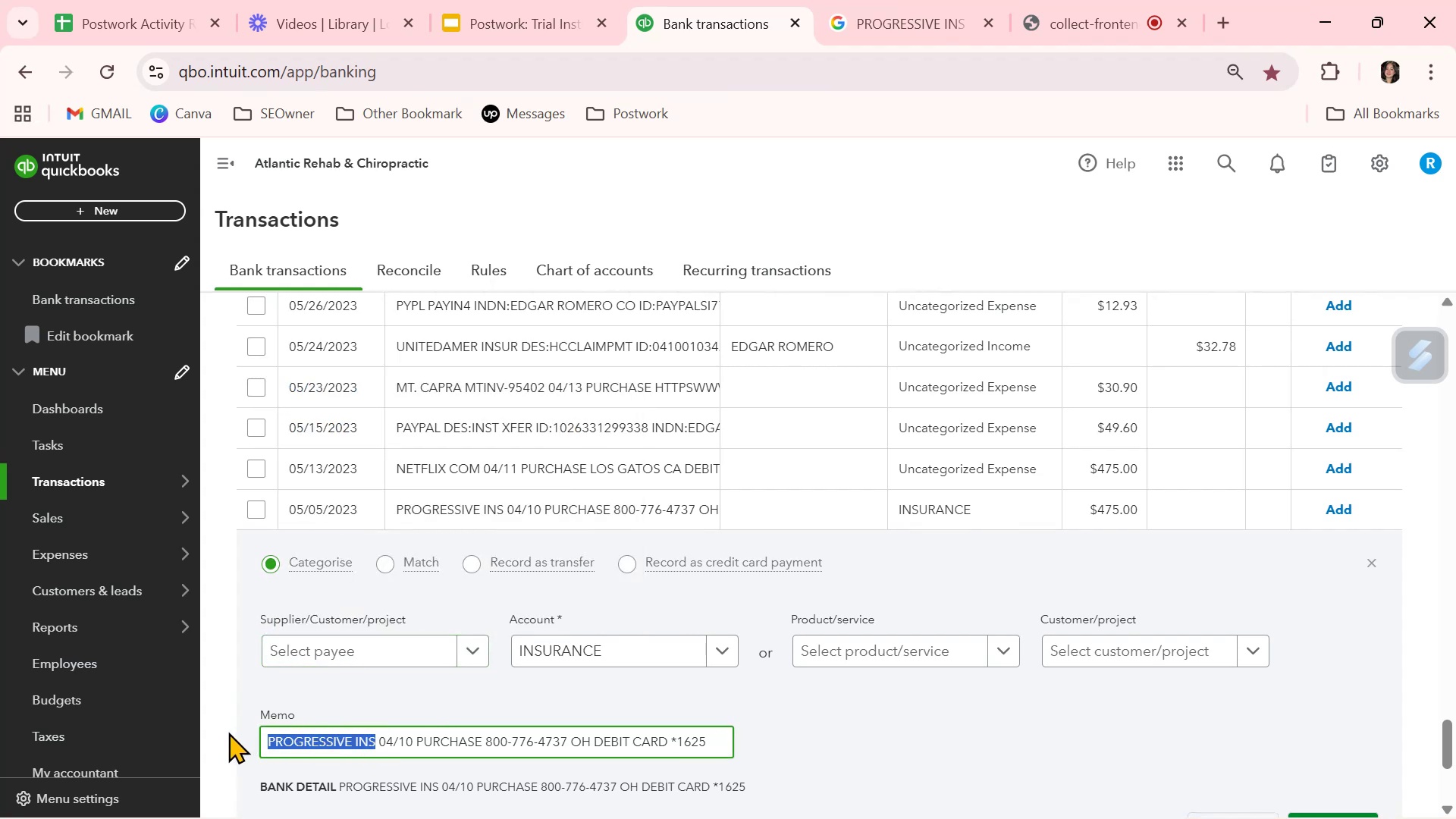 
key(Control+ControlLeft)
 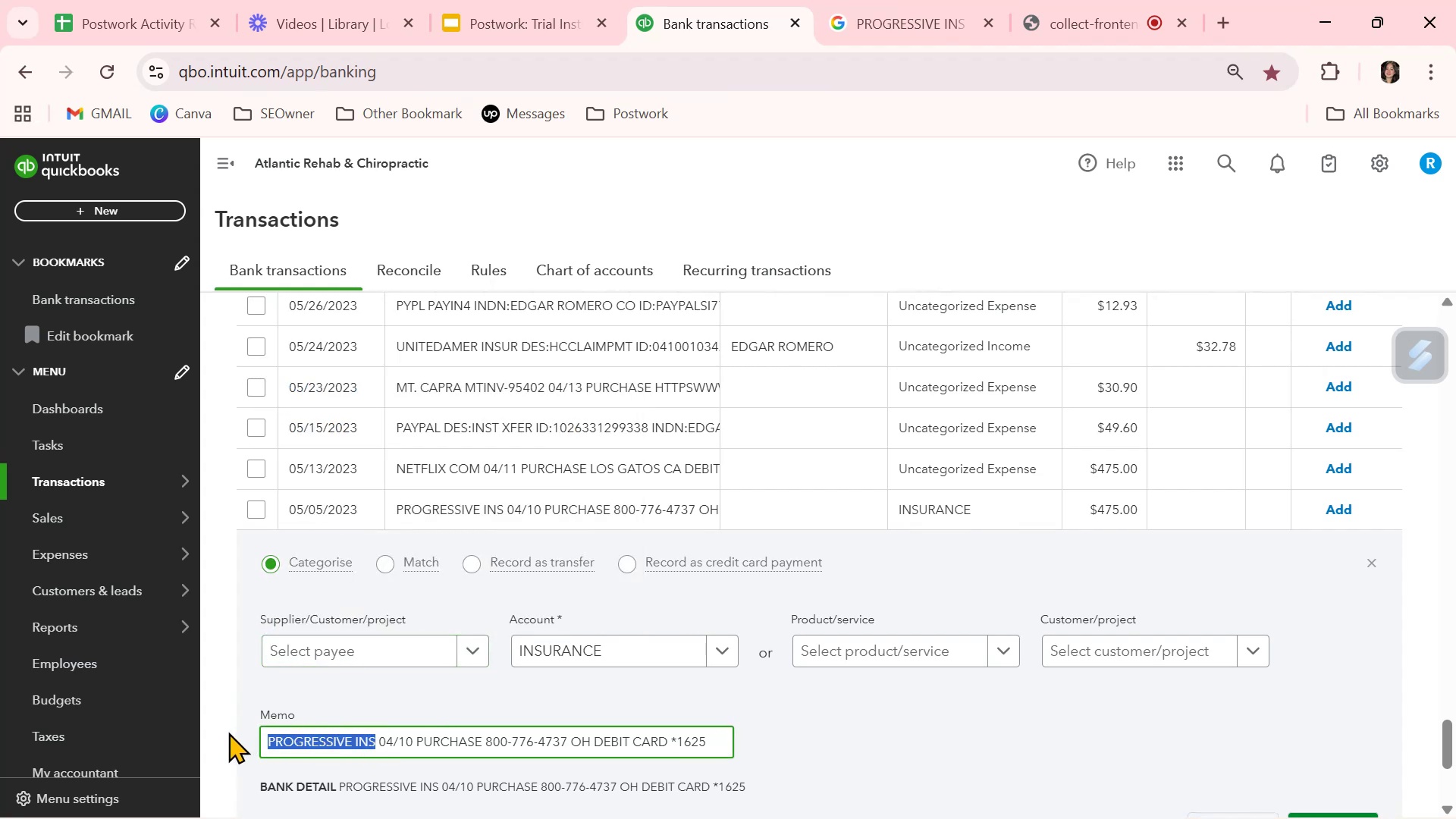 
key(Control+C)
 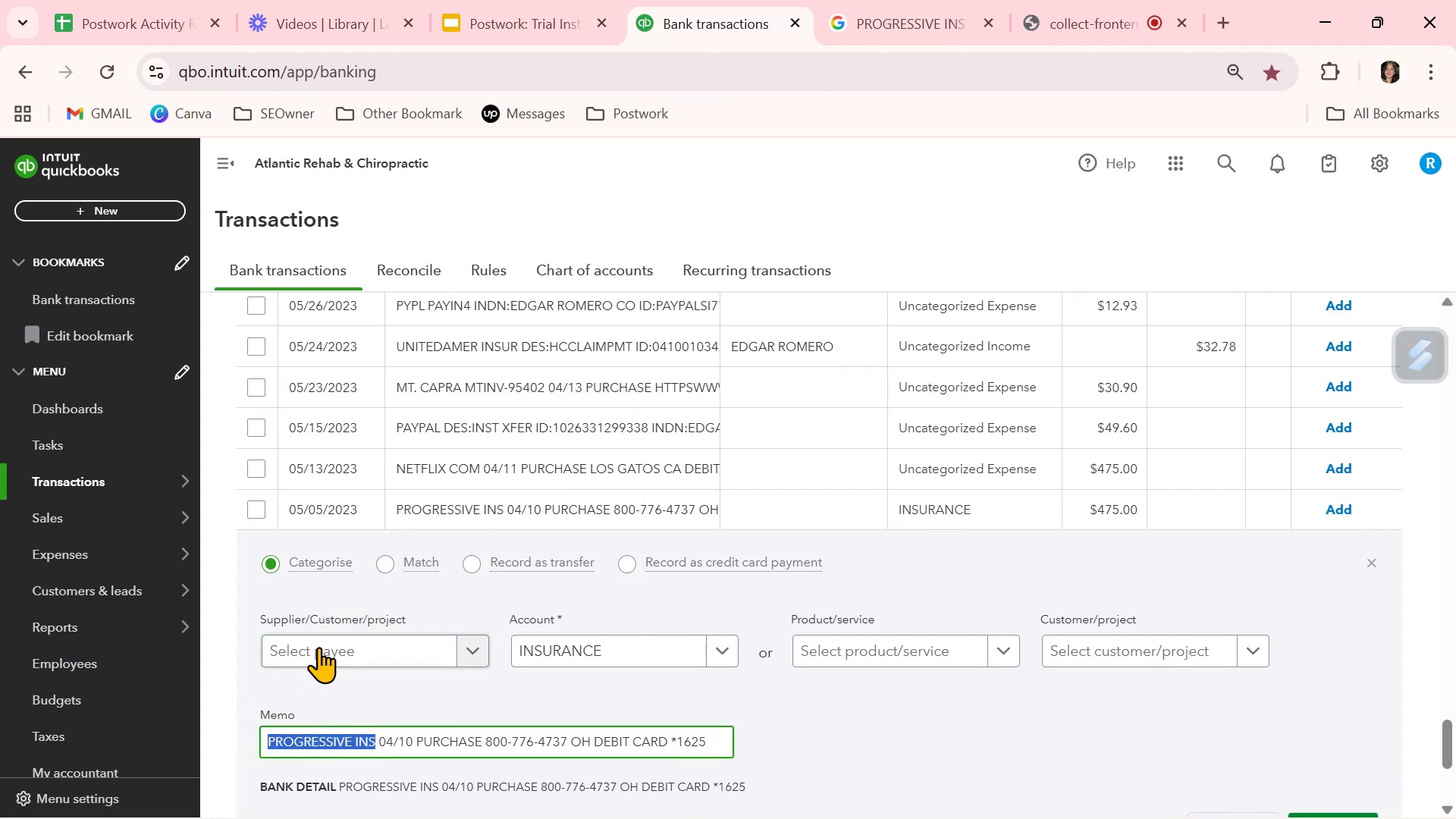 
left_click([320, 646])
 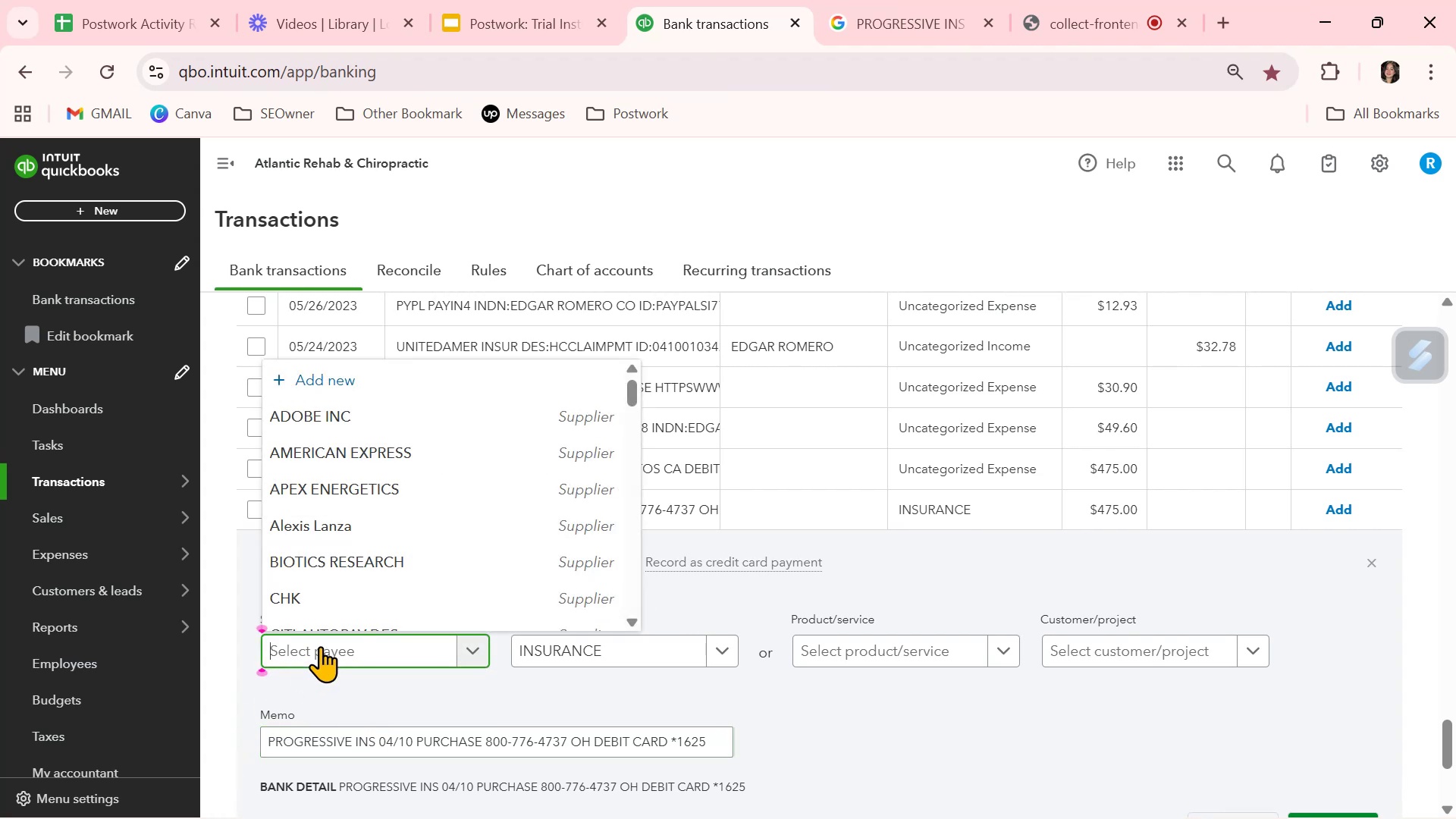 
key(Control+ControlLeft)
 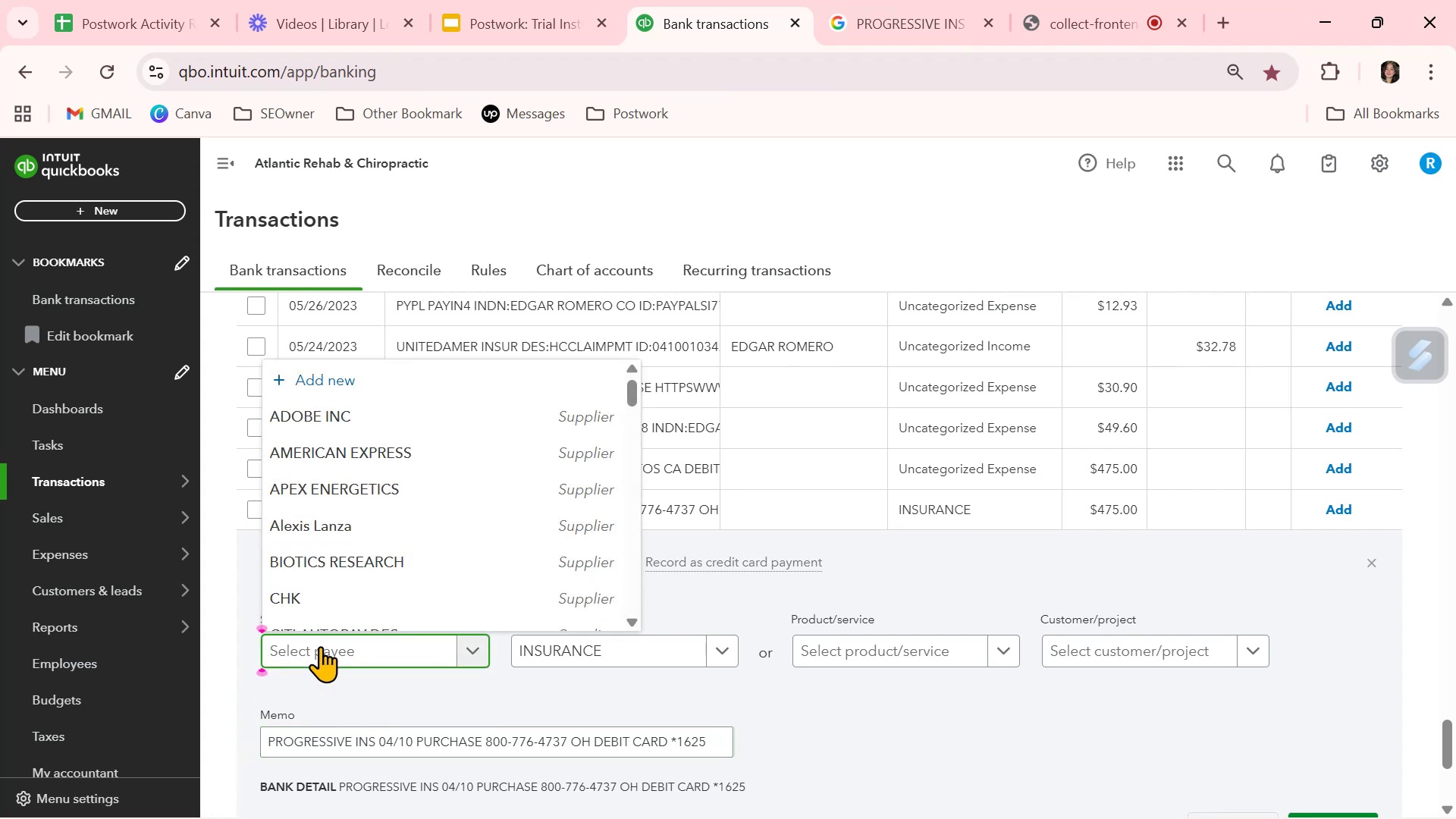 
key(Control+V)
 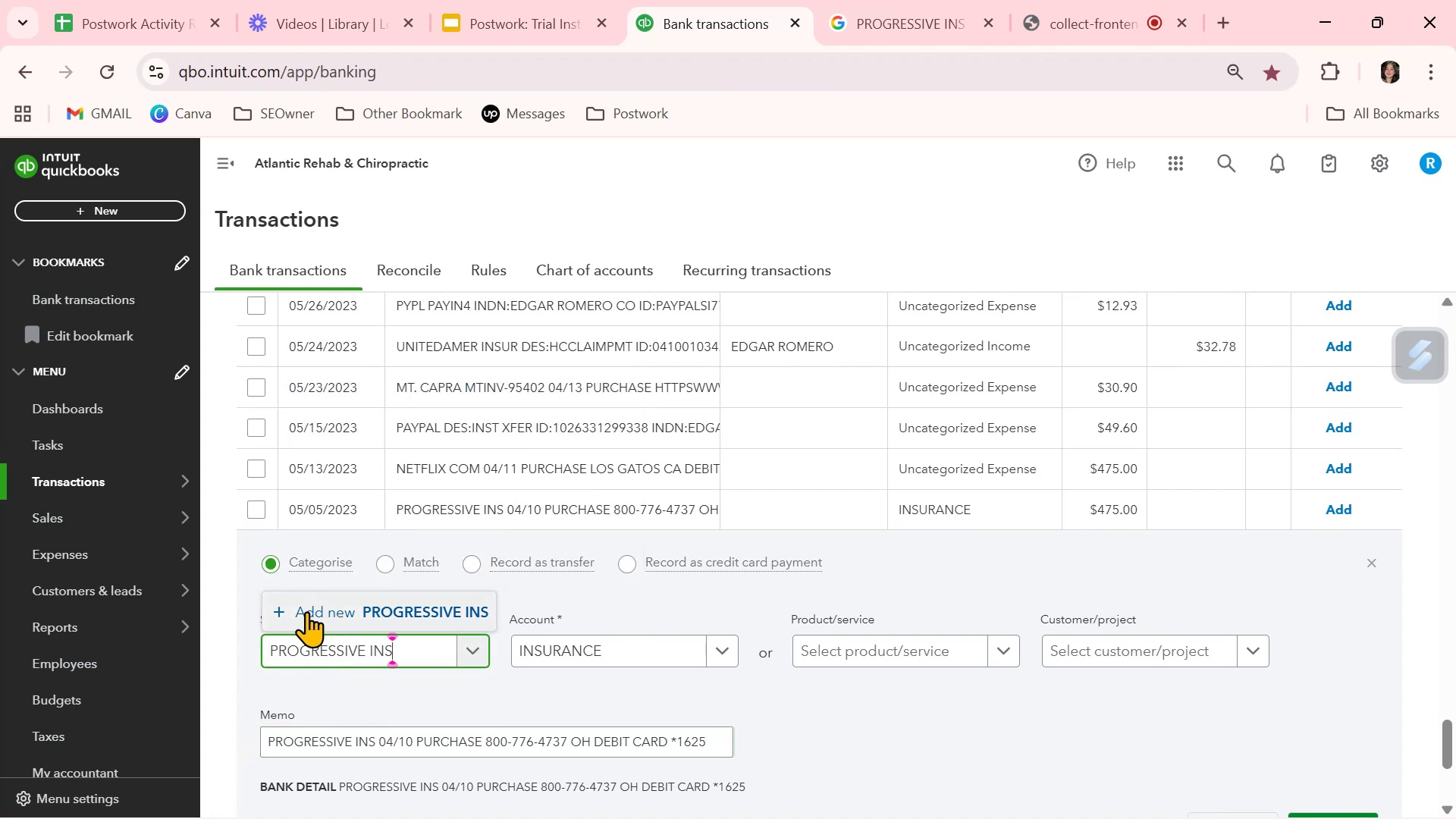 
left_click([458, 696])
 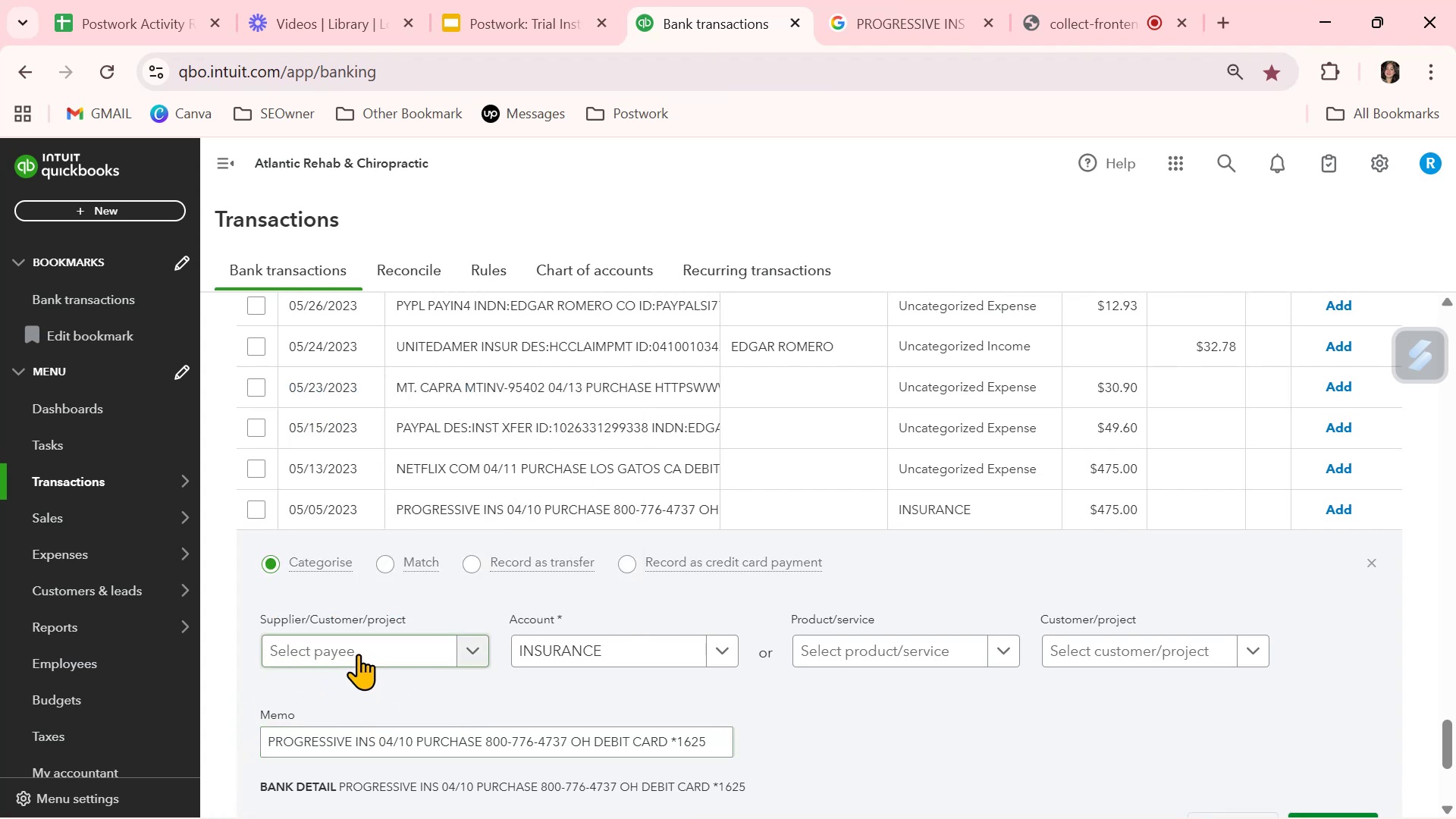 
left_click([356, 651])
 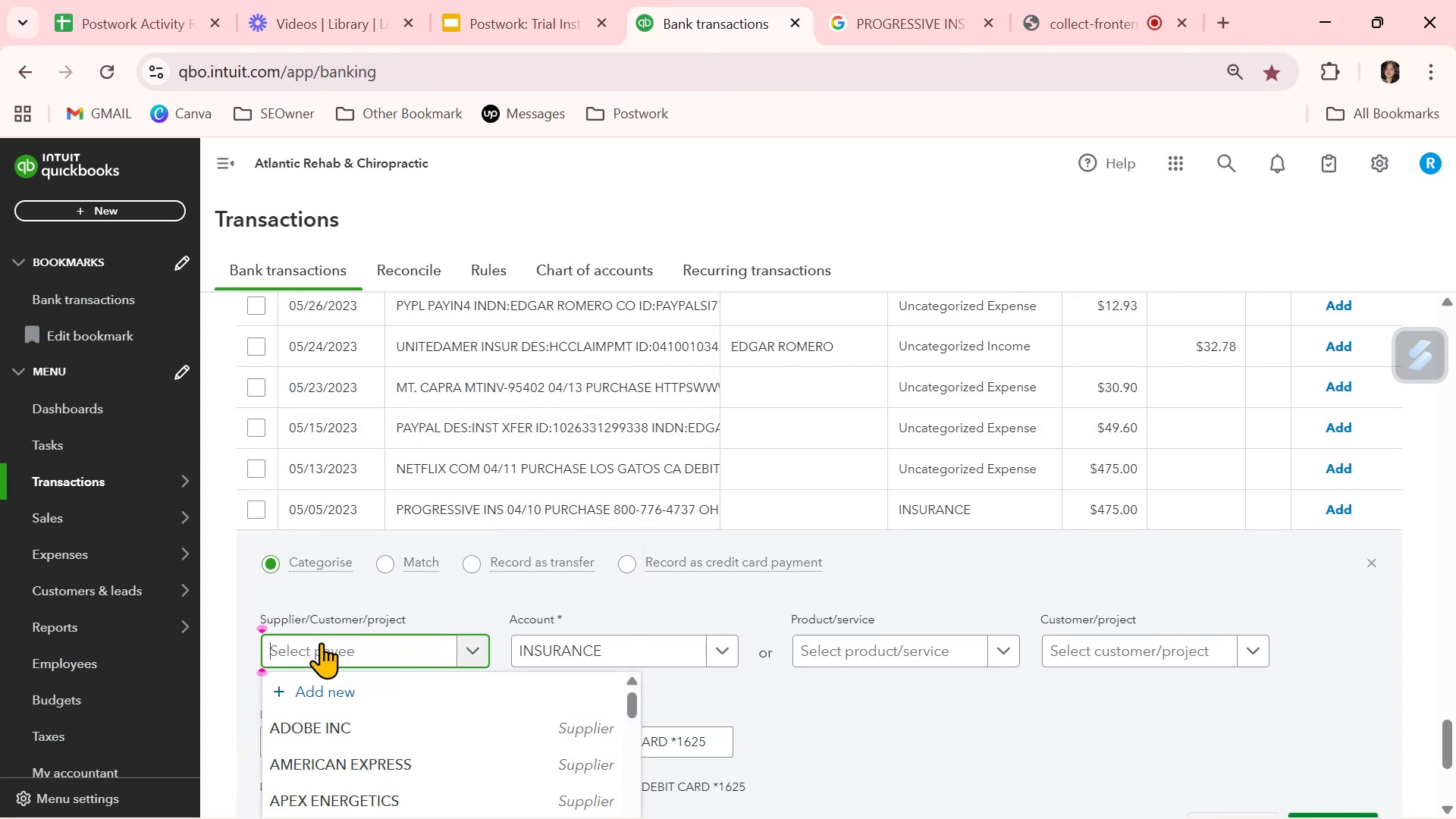 
left_click([312, 689])
 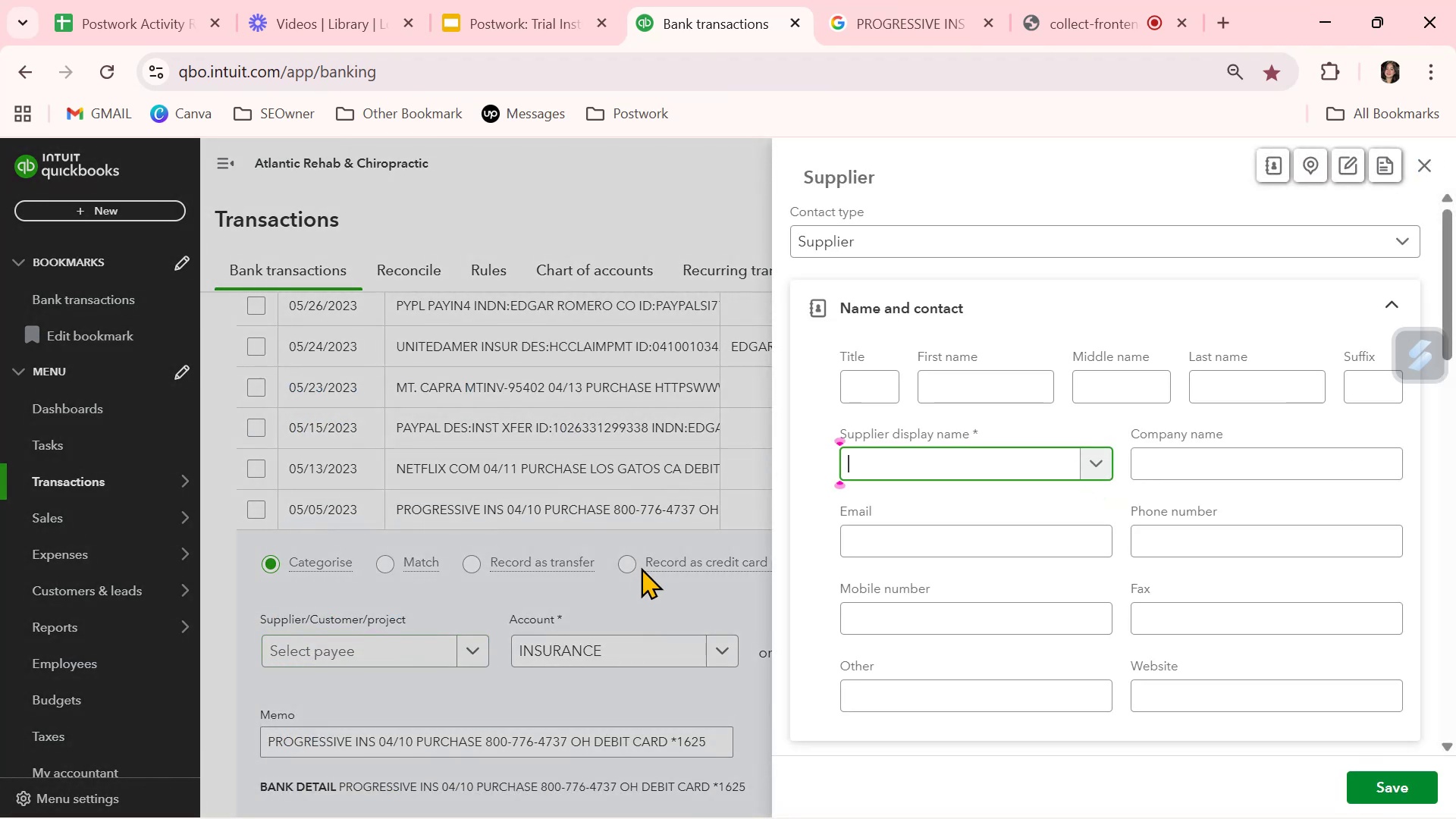 
key(Control+ControlLeft)
 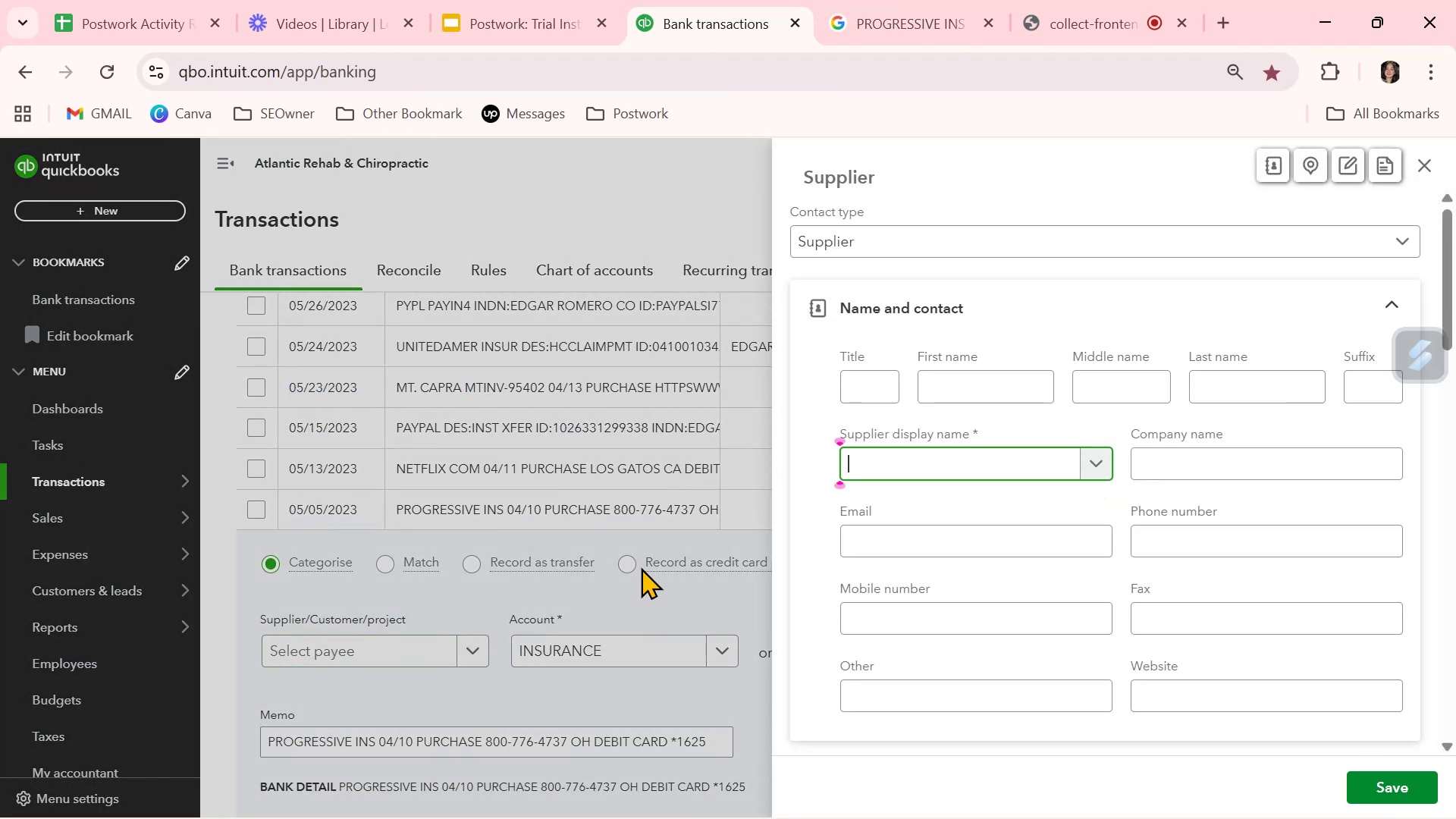 
key(Control+V)
 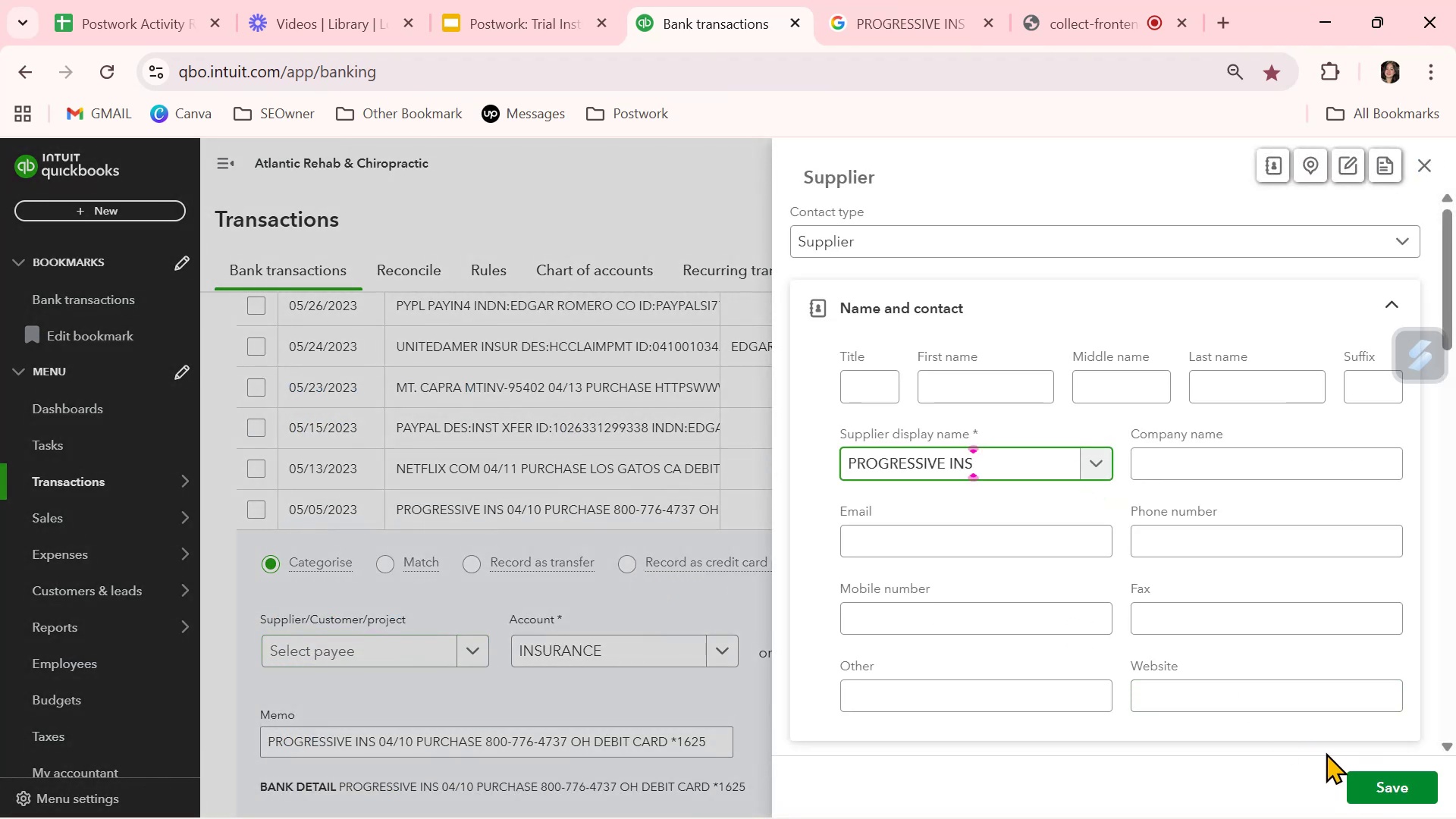 
left_click([1370, 776])
 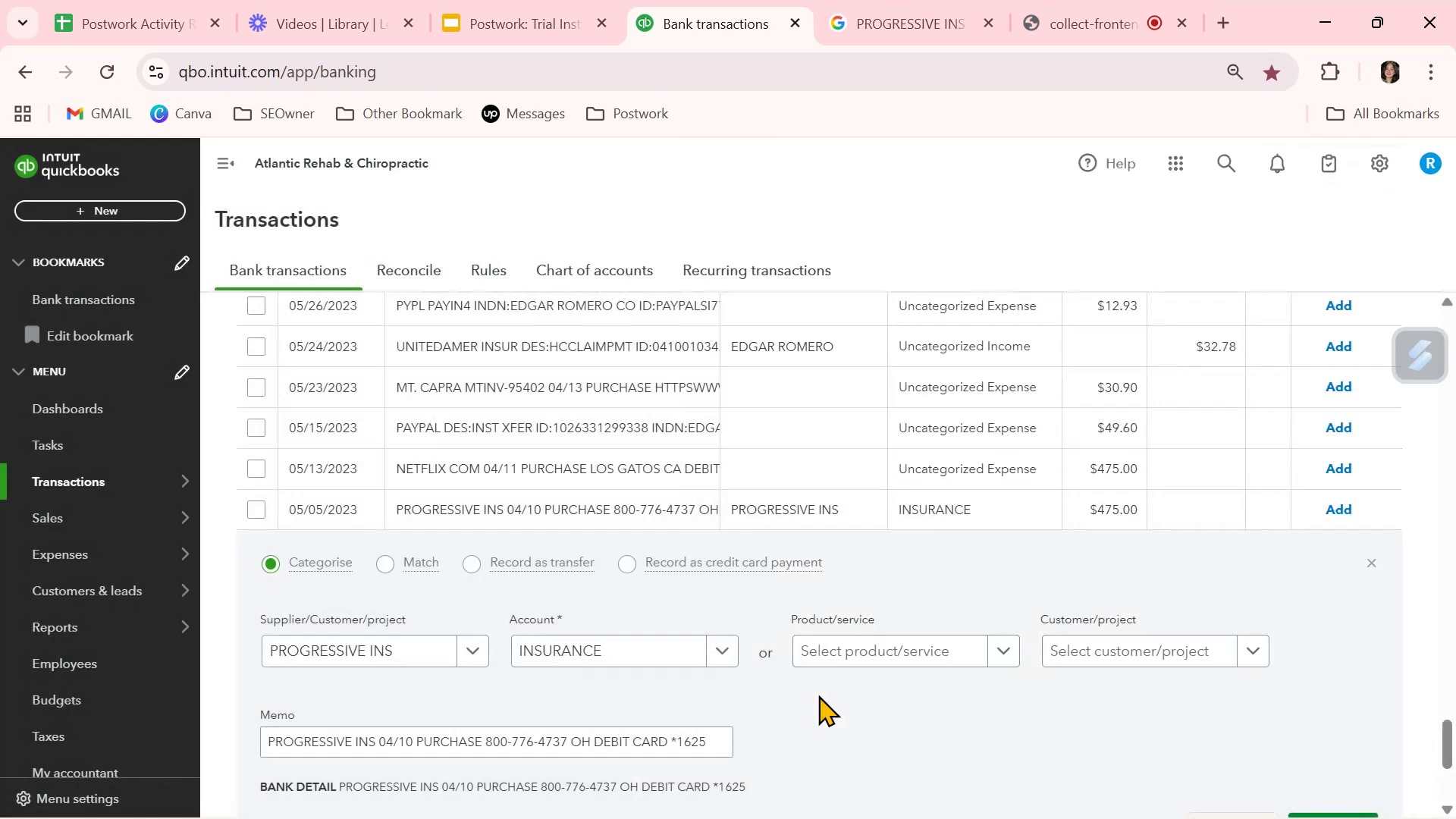 
scroll: coordinate [818, 695], scroll_direction: down, amount: 2.0
 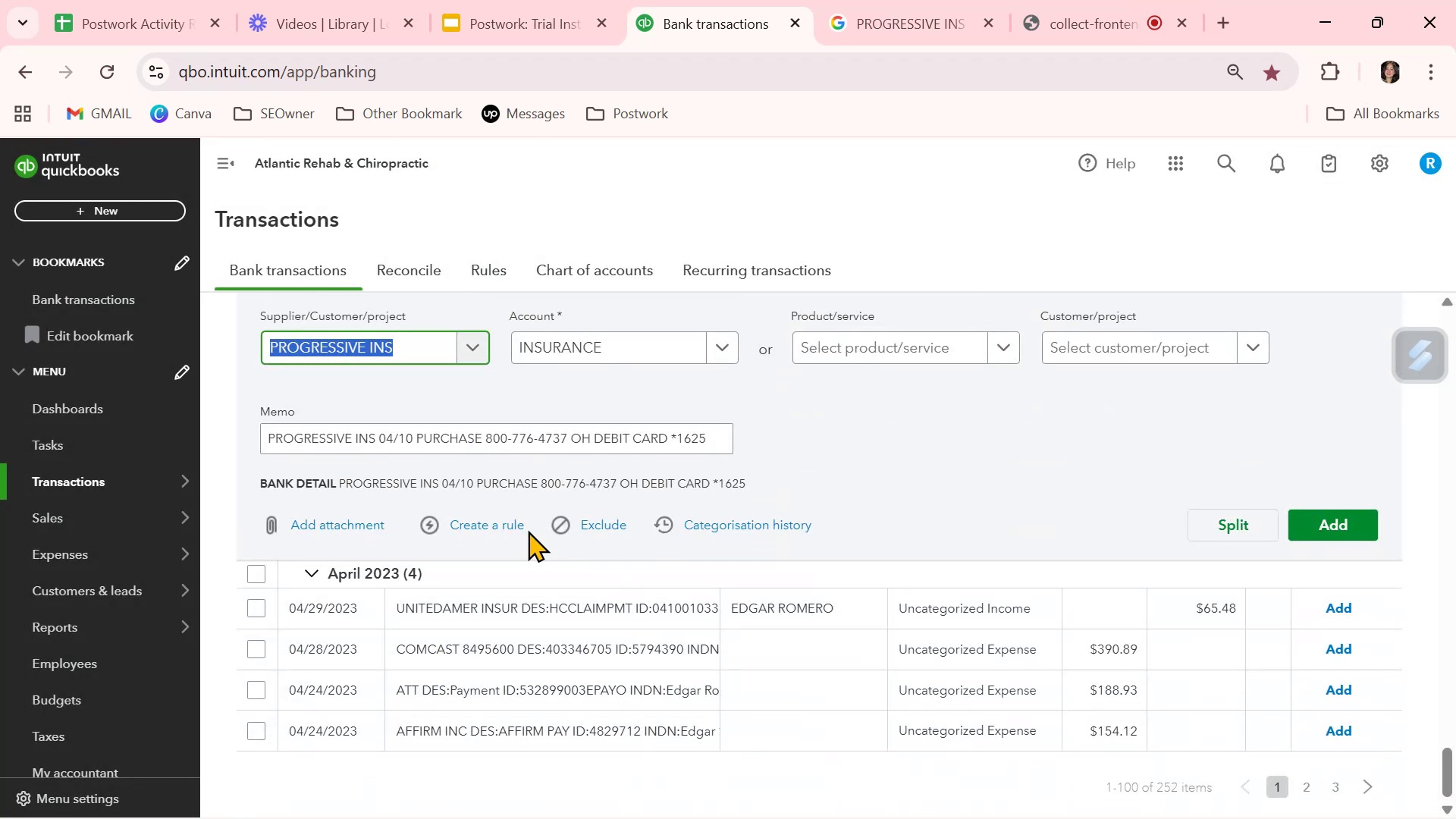 
left_click([480, 524])
 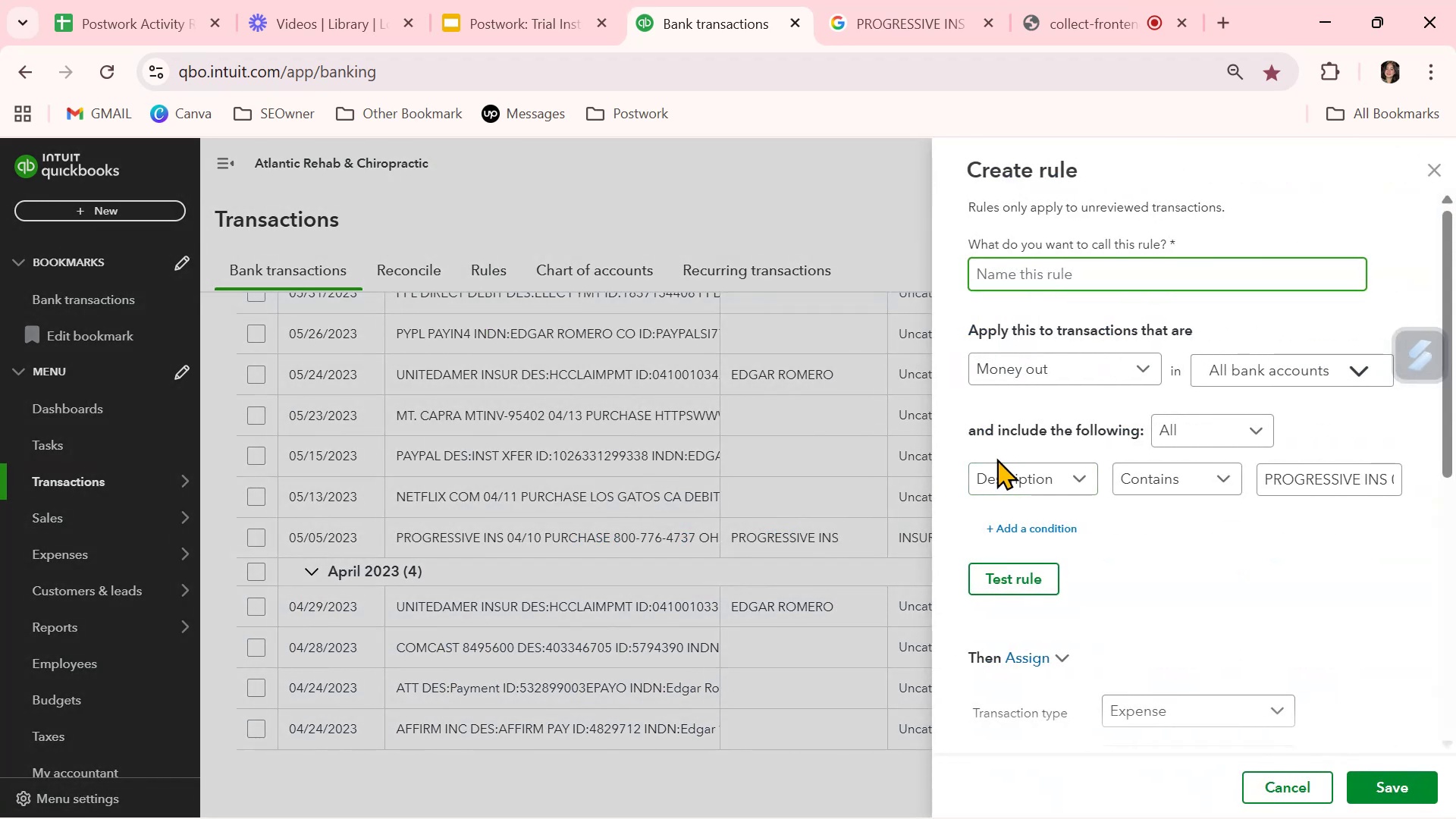 
key(Control+ControlLeft)
 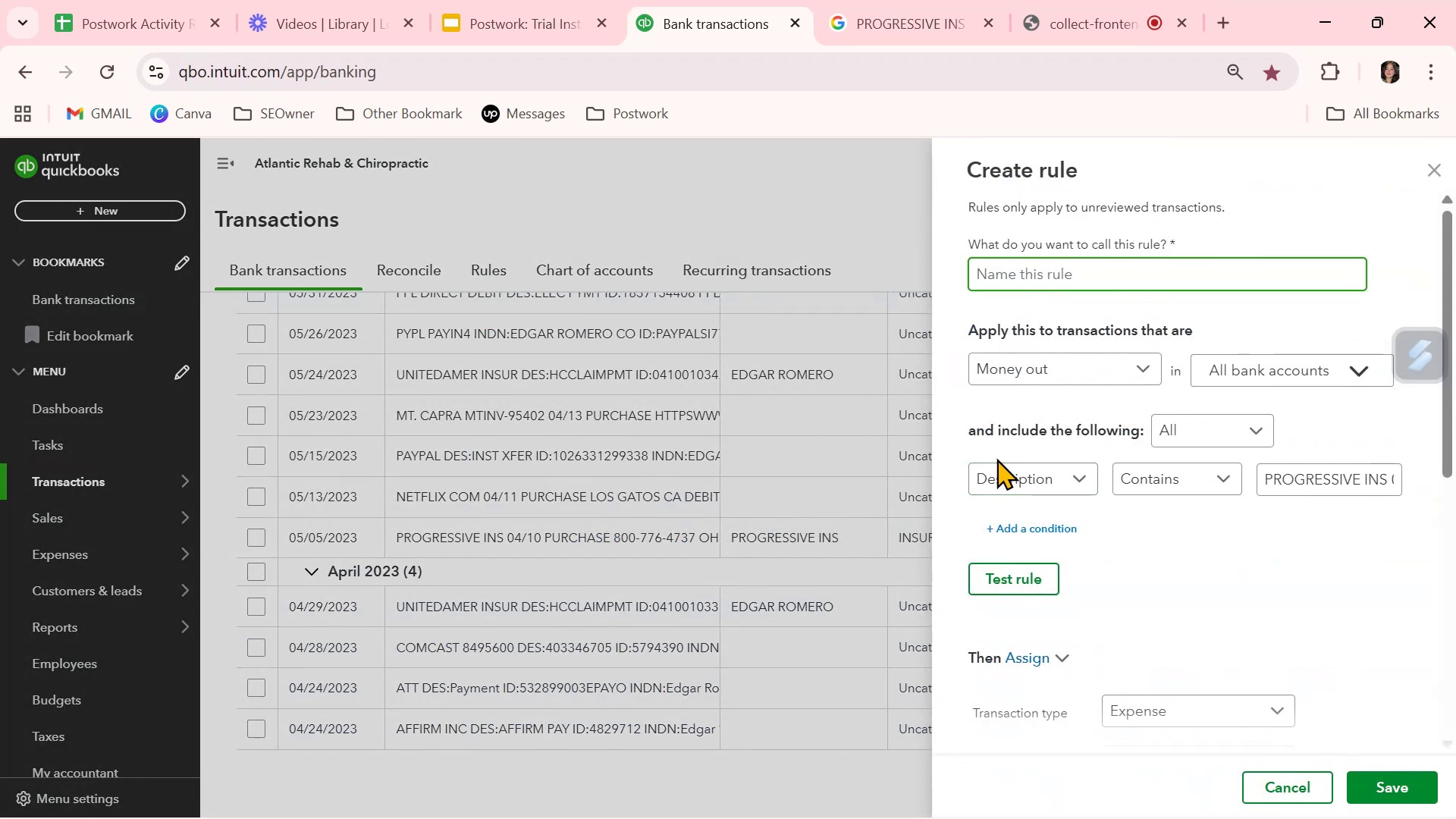 
key(Control+V)
 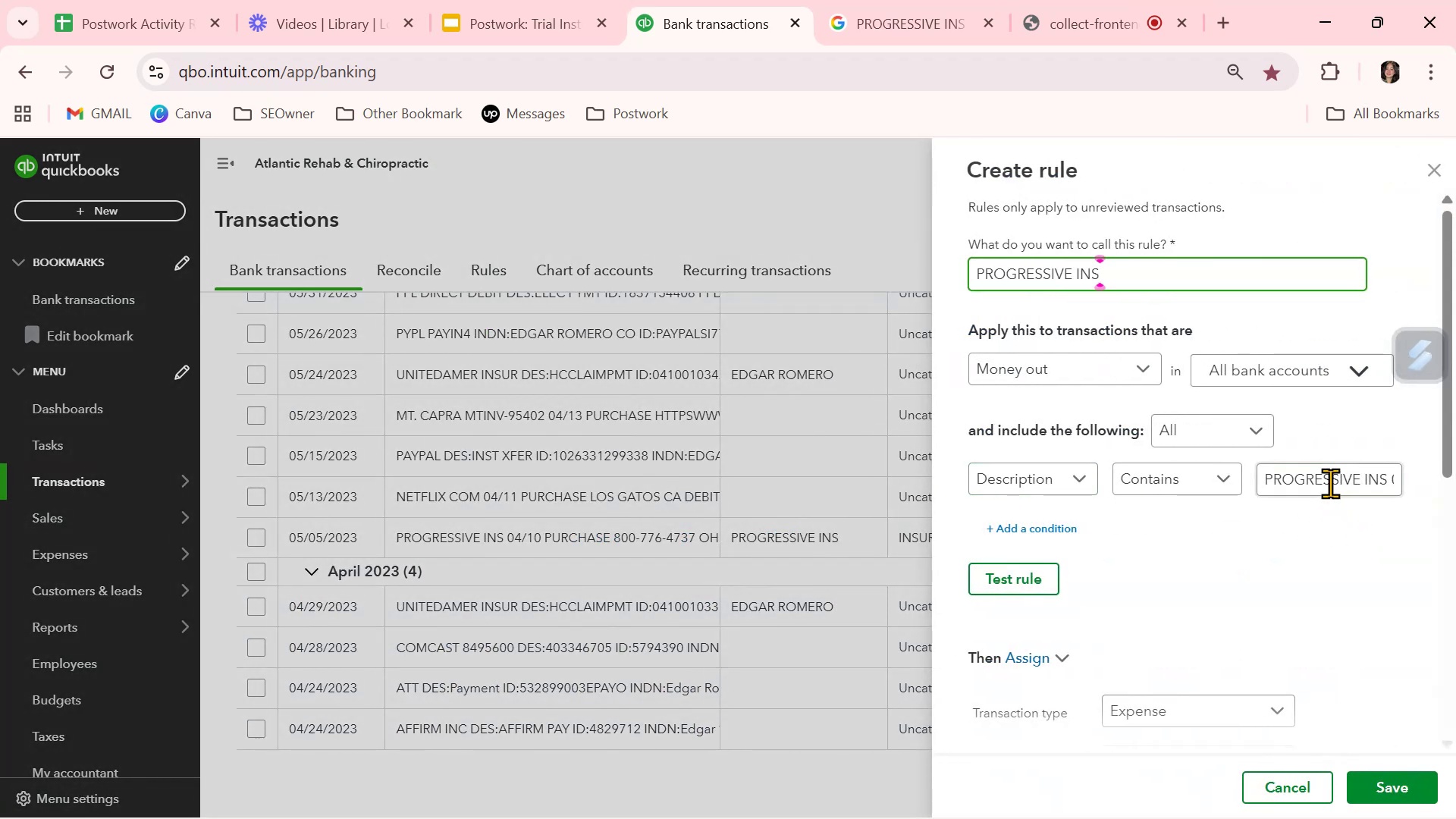 
double_click([1329, 482])
 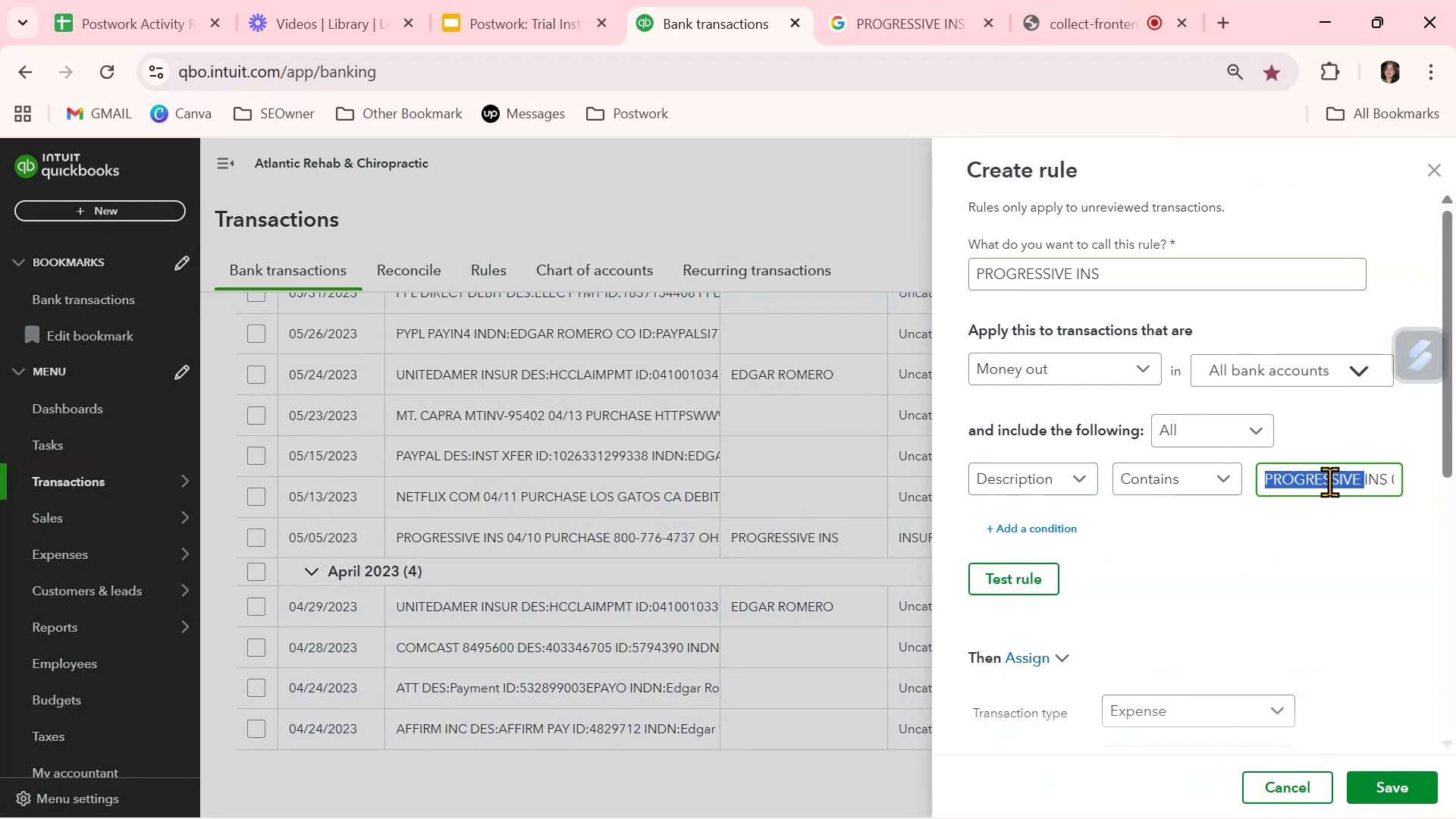 
triple_click([1329, 482])
 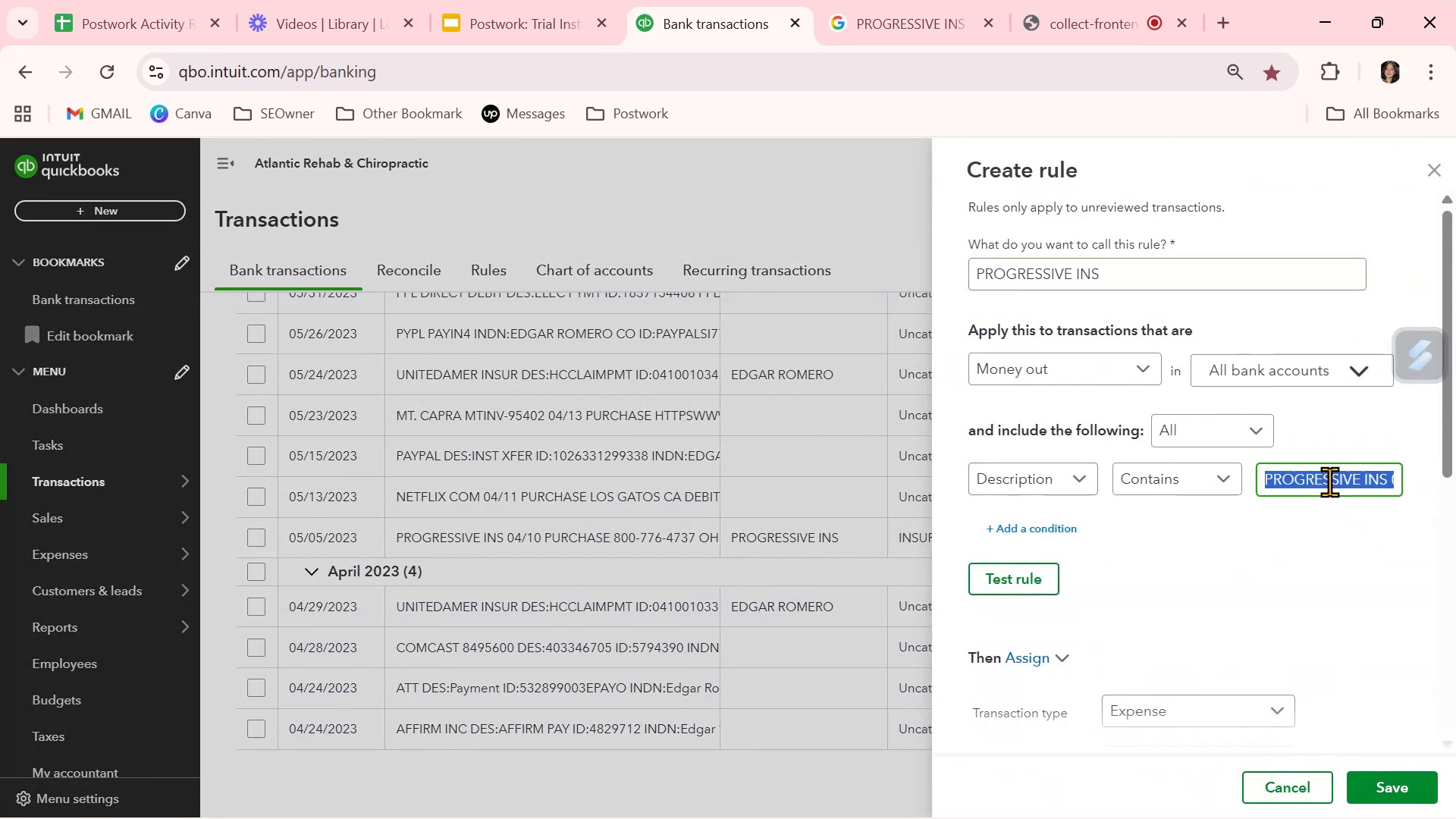 
key(Control+ControlLeft)
 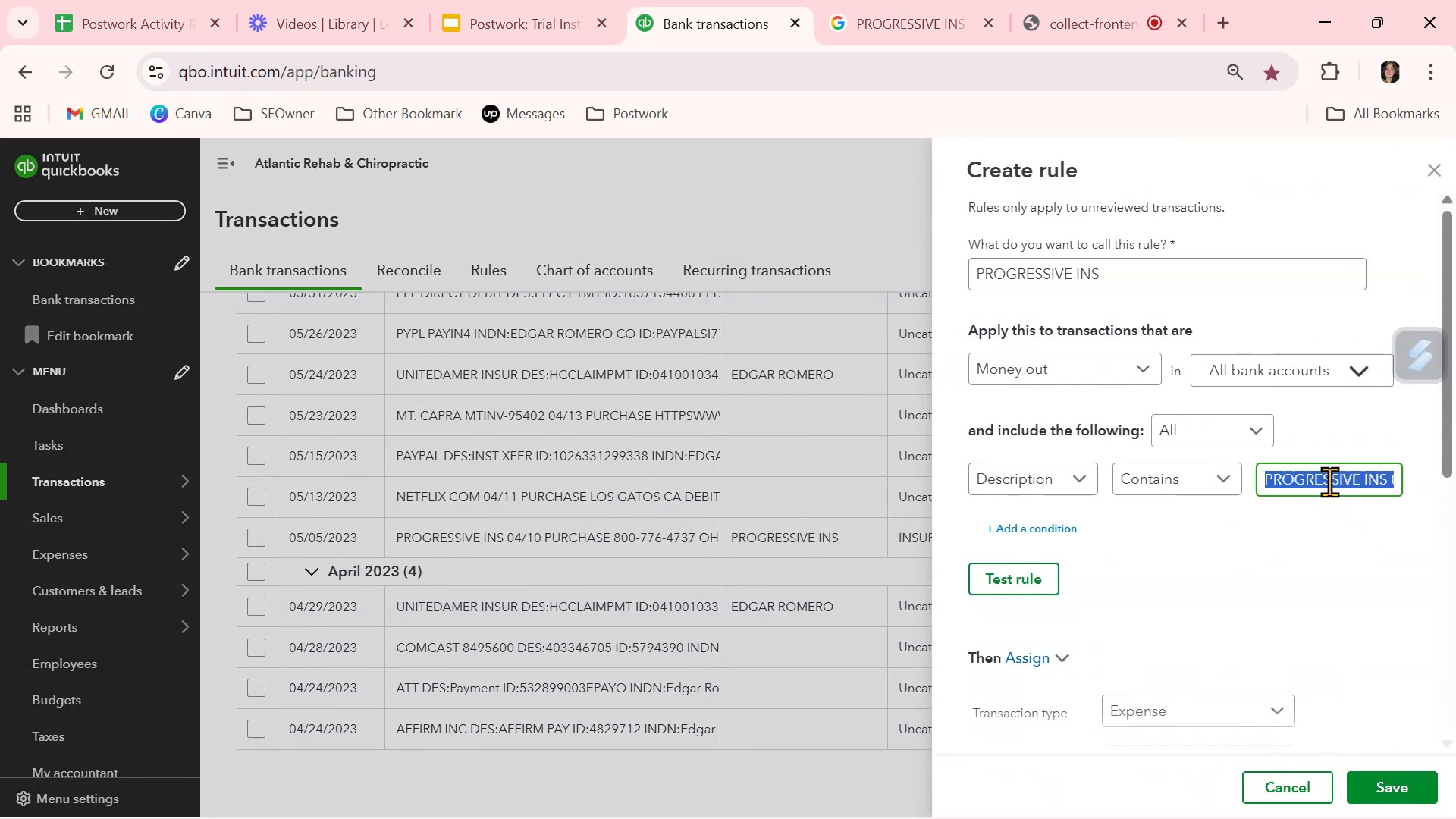 
key(Control+V)
 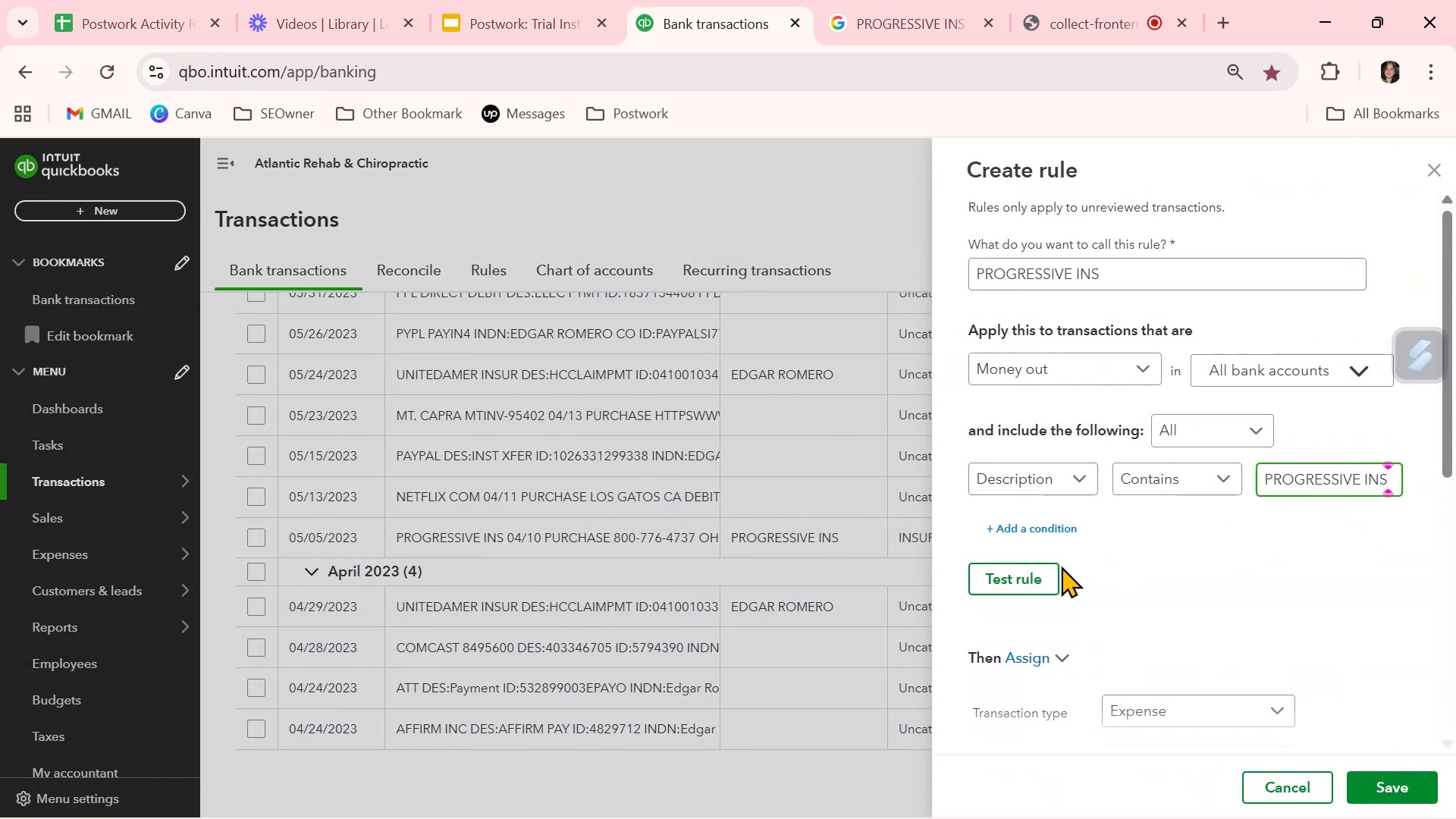 
left_click([1034, 574])
 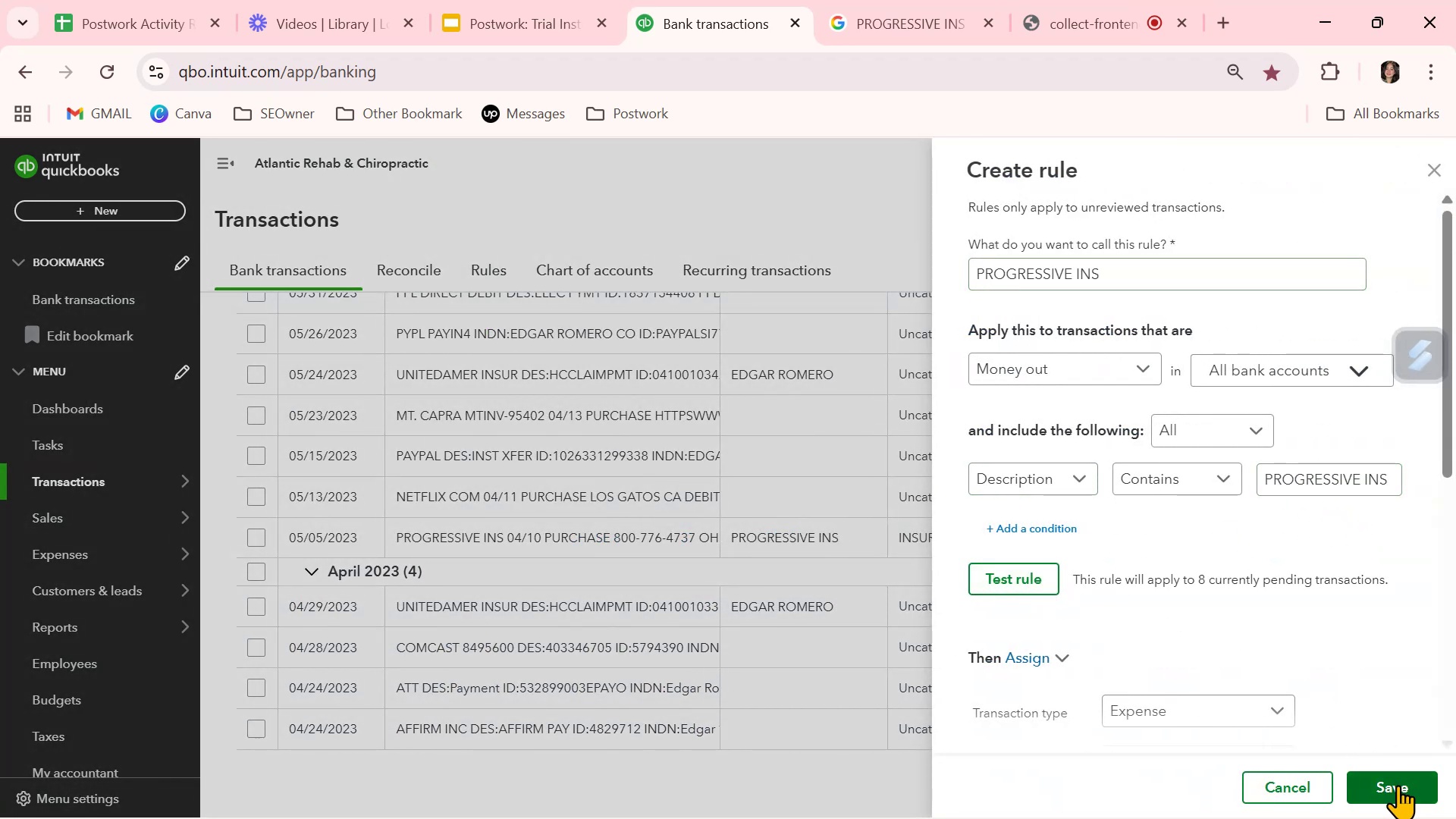 
left_click([1398, 787])
 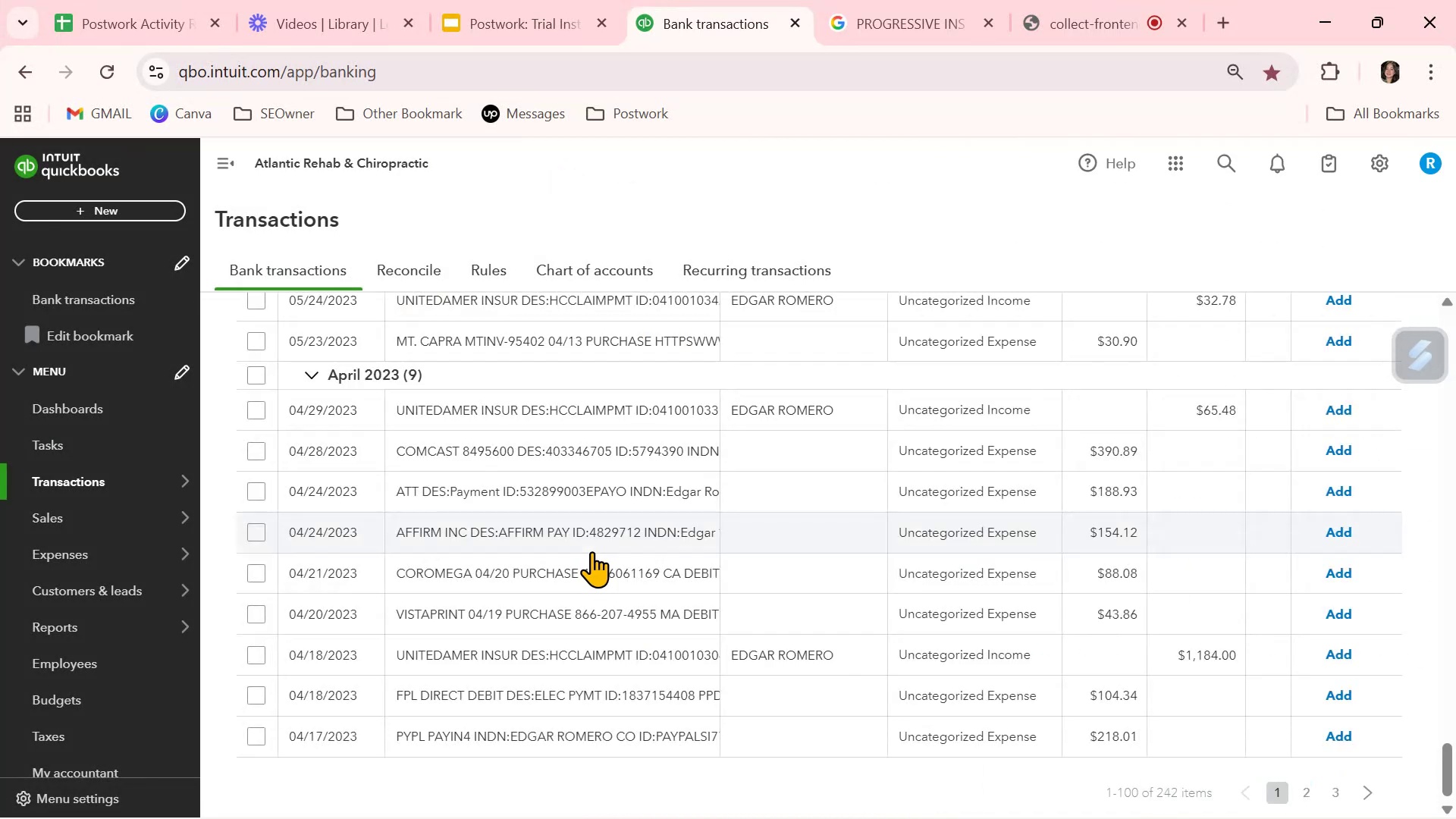 
wait(5.14)
 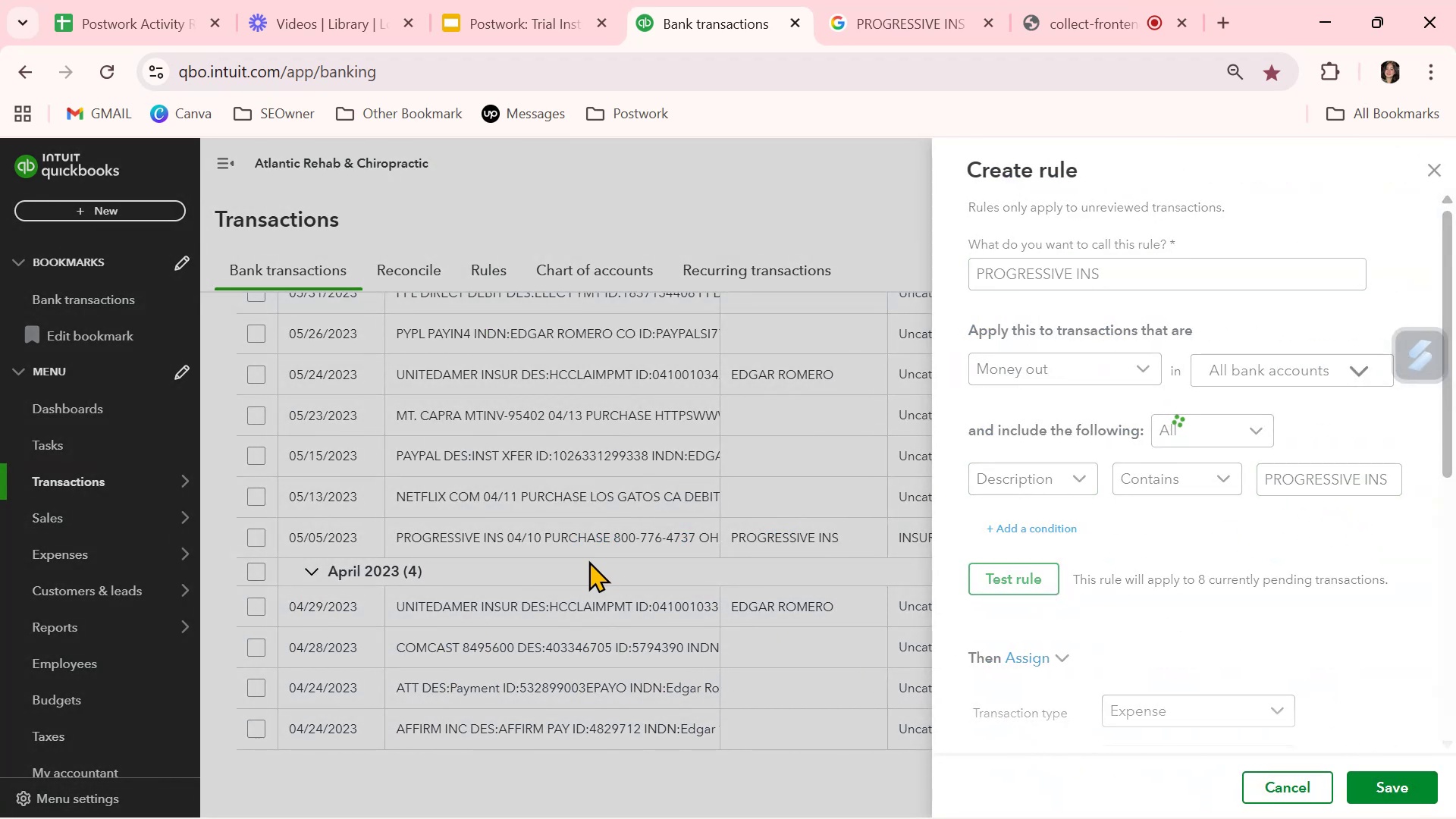 
scroll: coordinate [876, 593], scroll_direction: up, amount: 32.0
 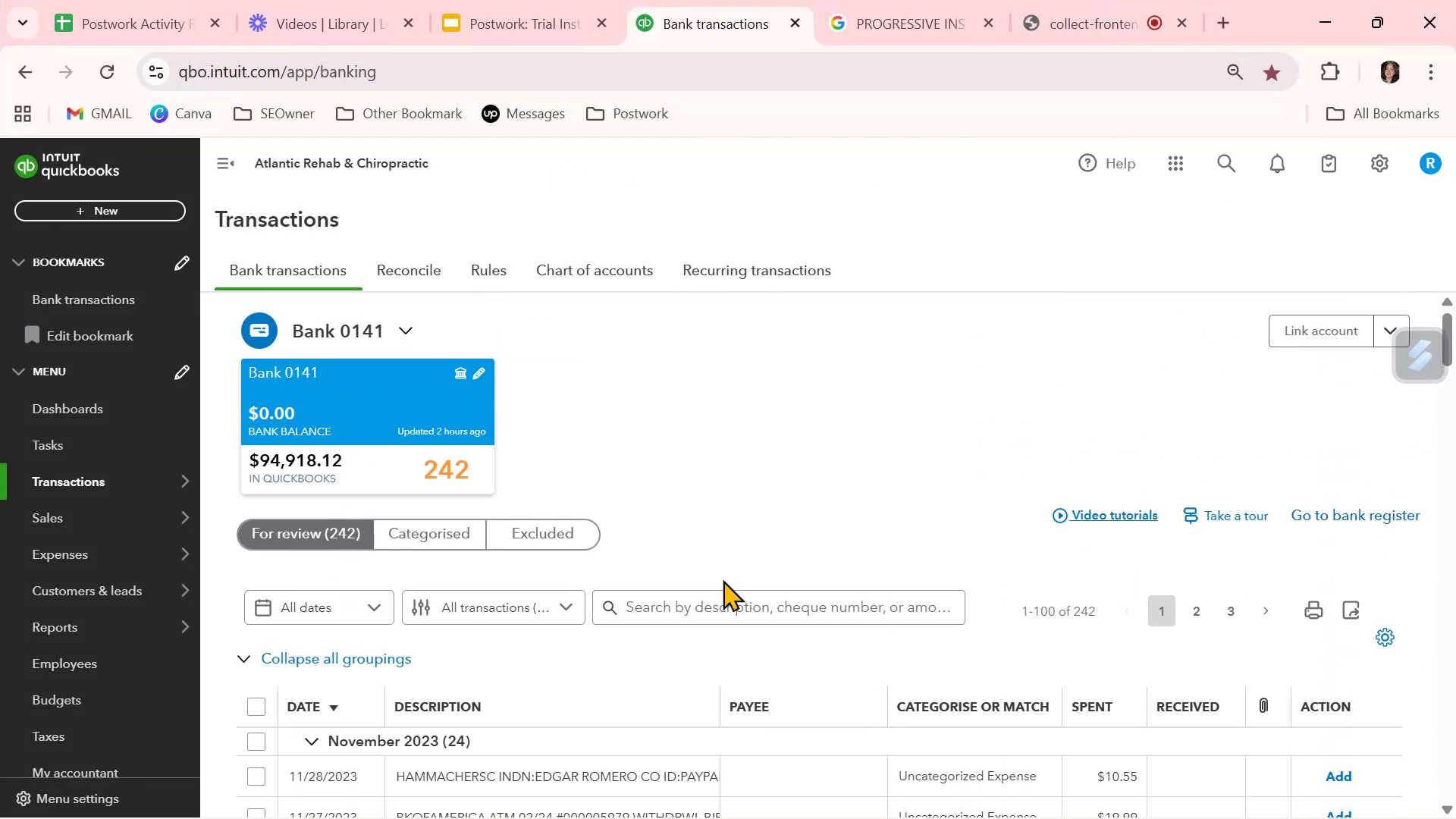 
left_click([722, 598])
 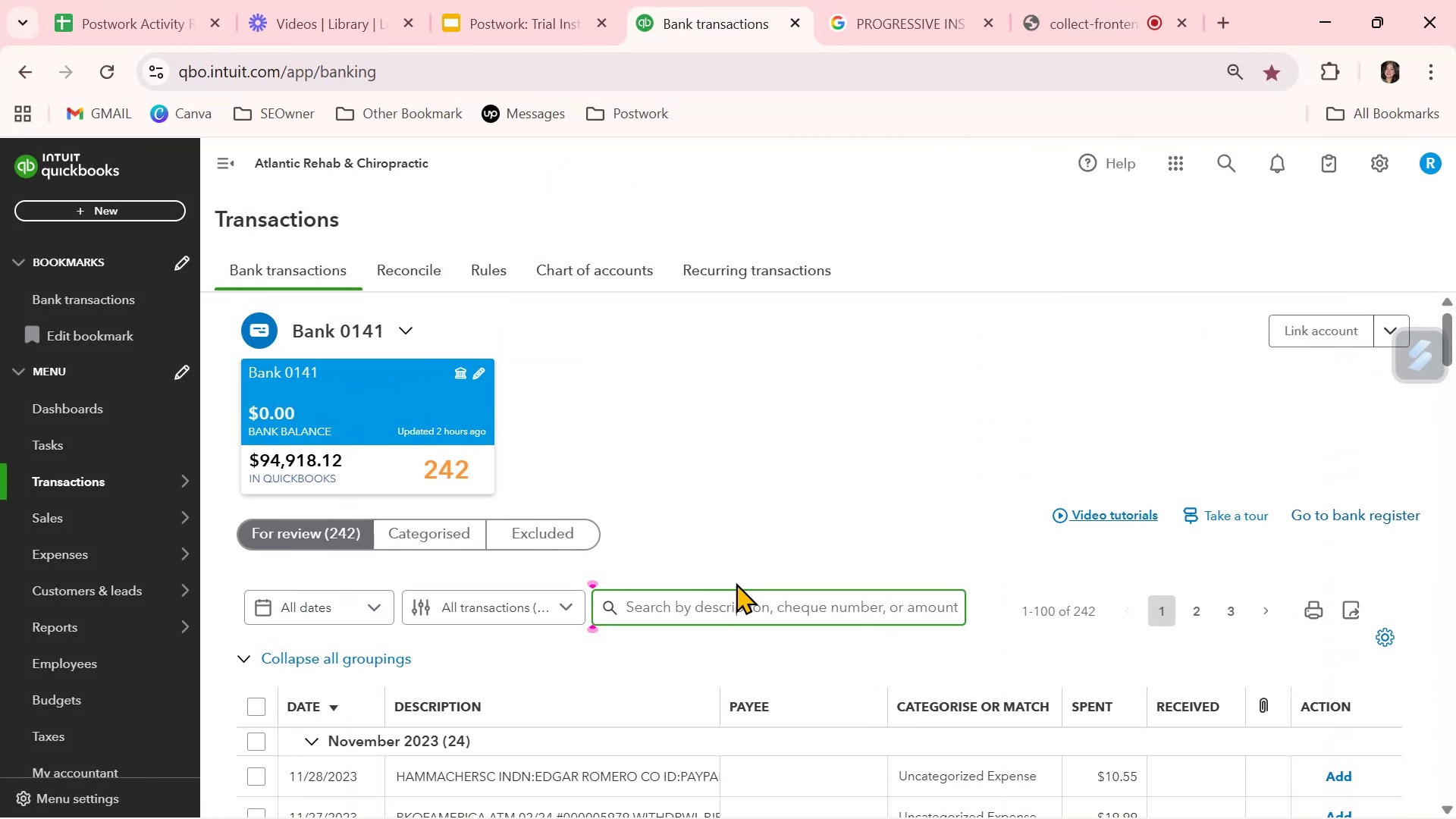 
type(ins)
 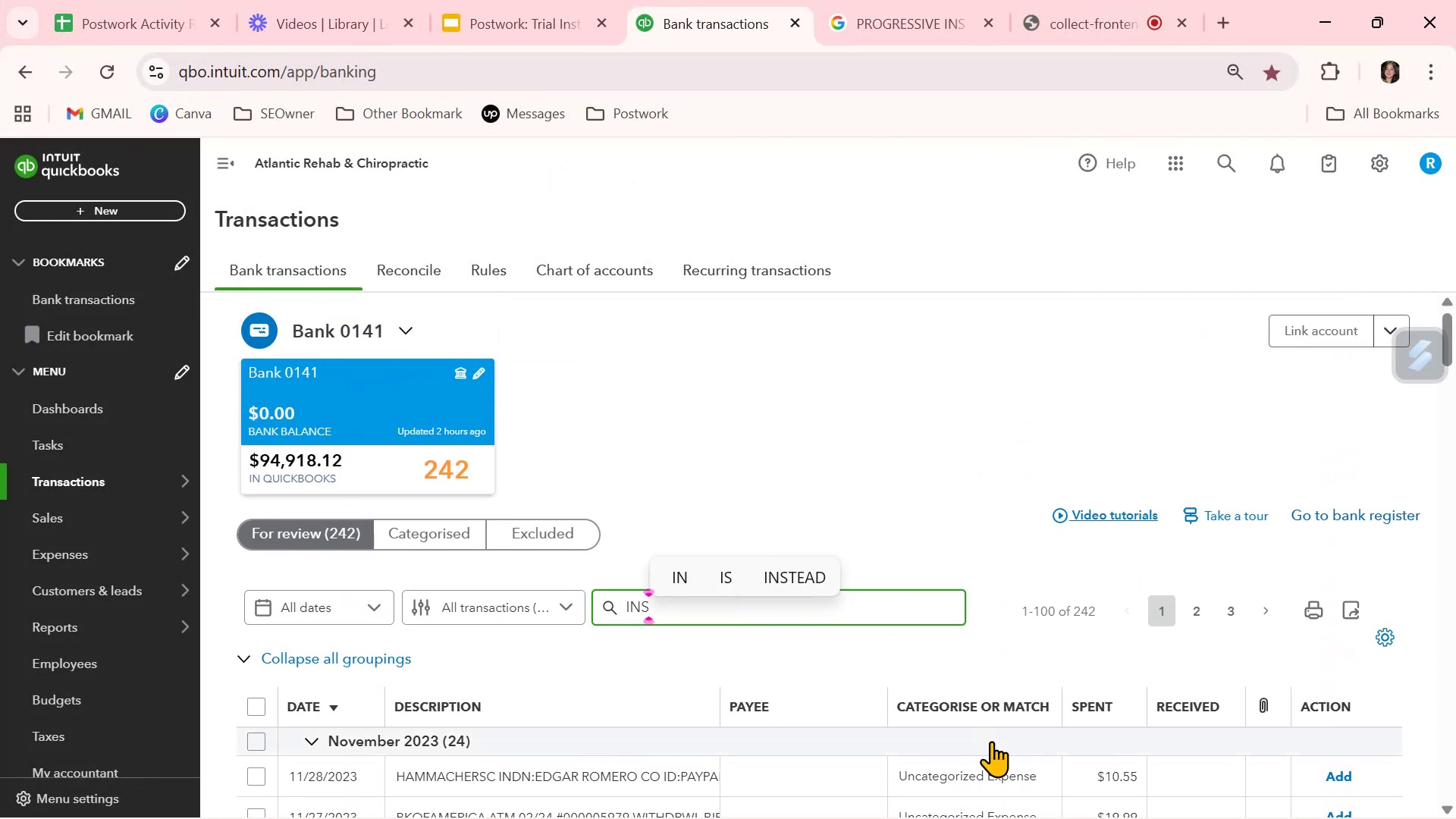 
scroll: coordinate [761, 623], scroll_direction: down, amount: 1.0
 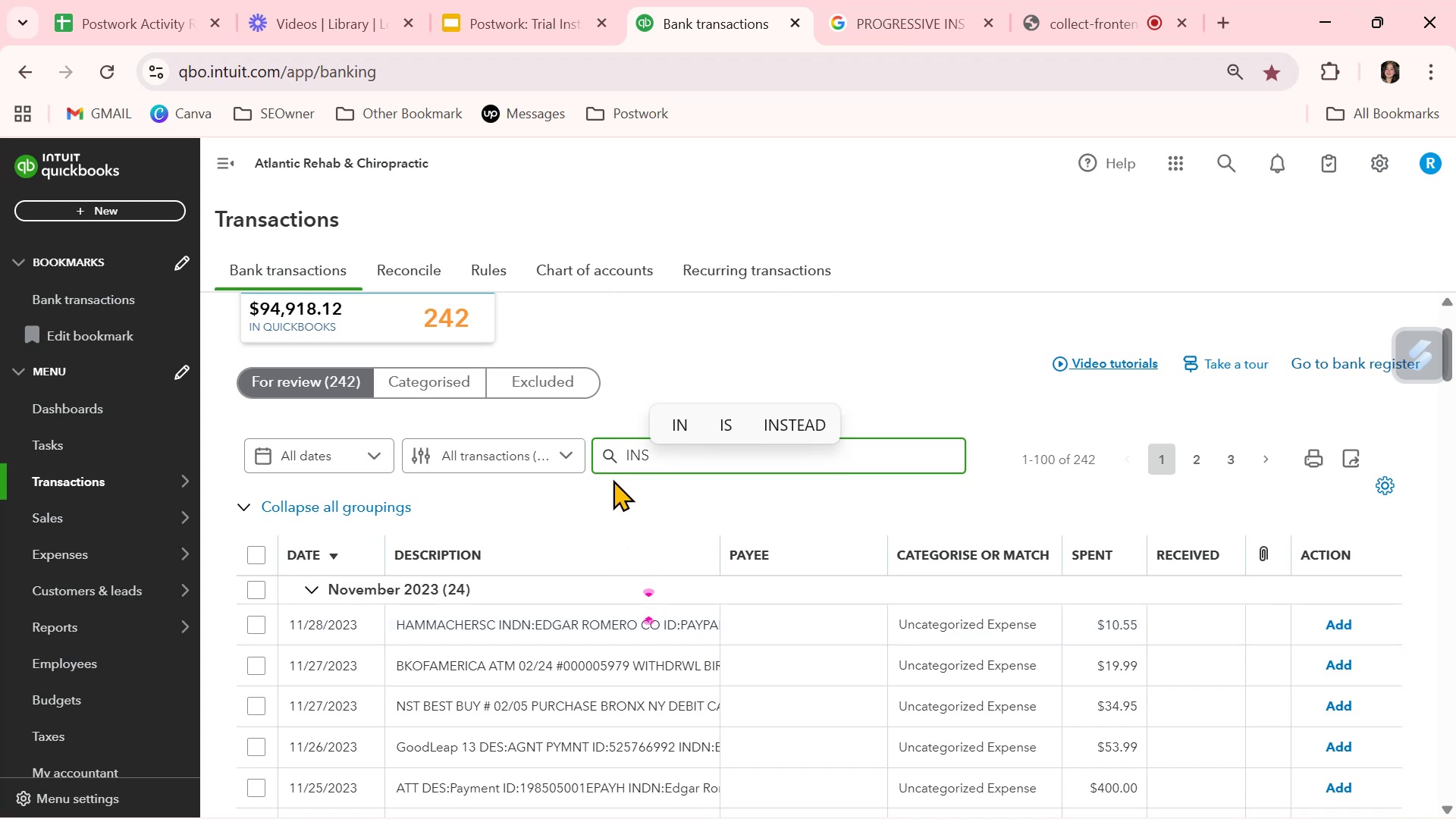 
left_click([608, 454])
 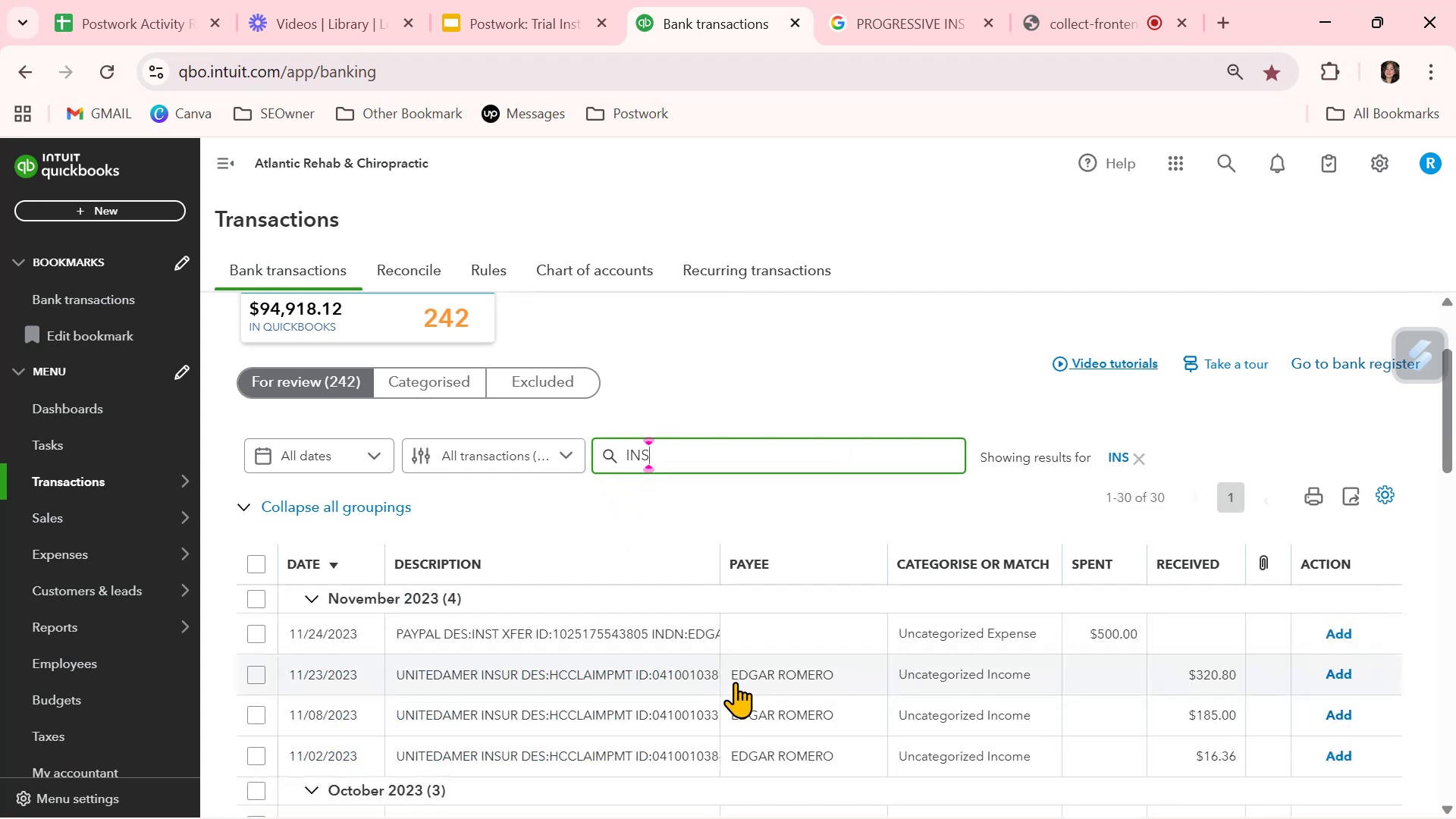 
scroll: coordinate [735, 682], scroll_direction: down, amount: 1.0
 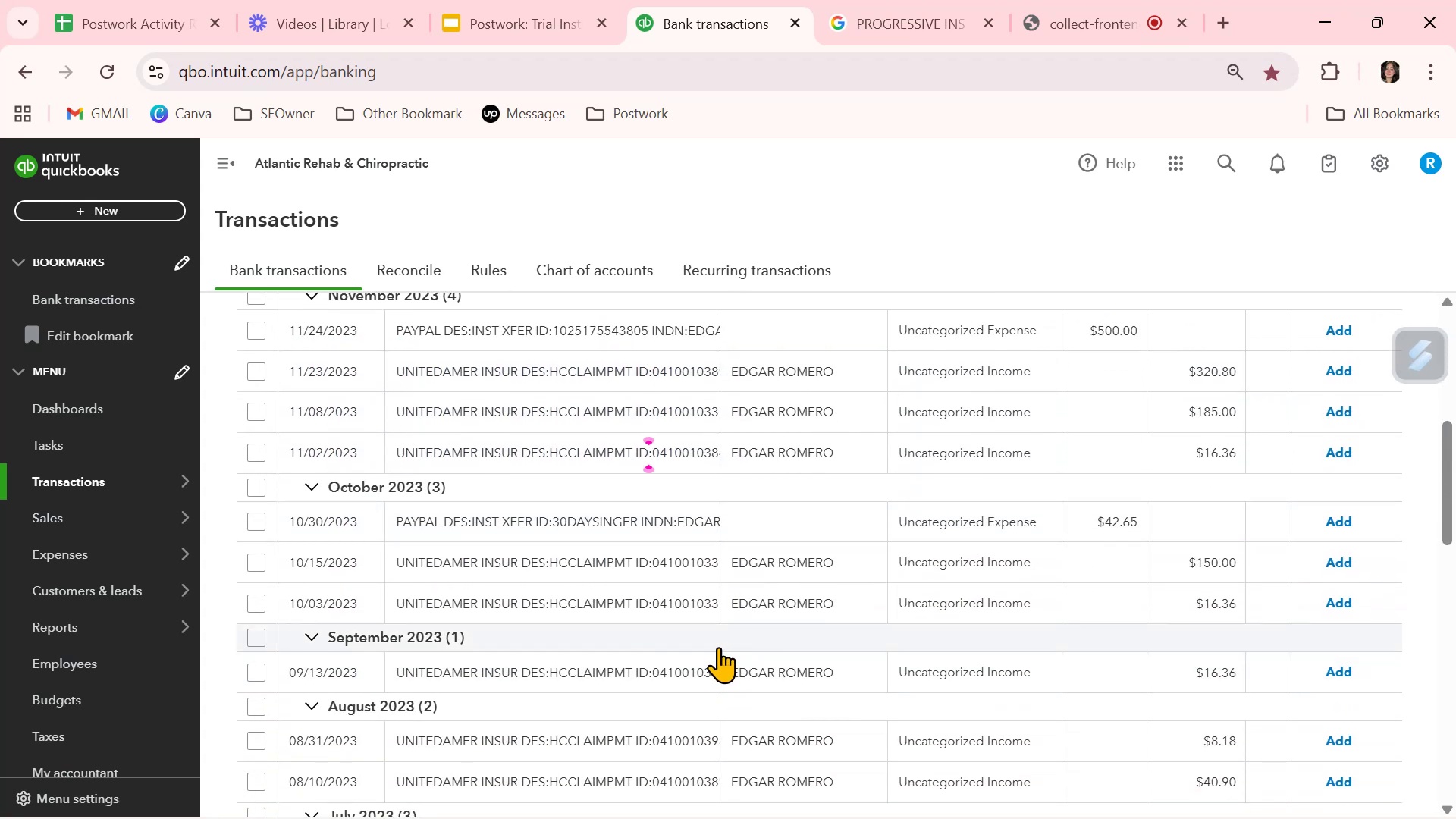 
scroll: coordinate [718, 647], scroll_direction: up, amount: 1.0
 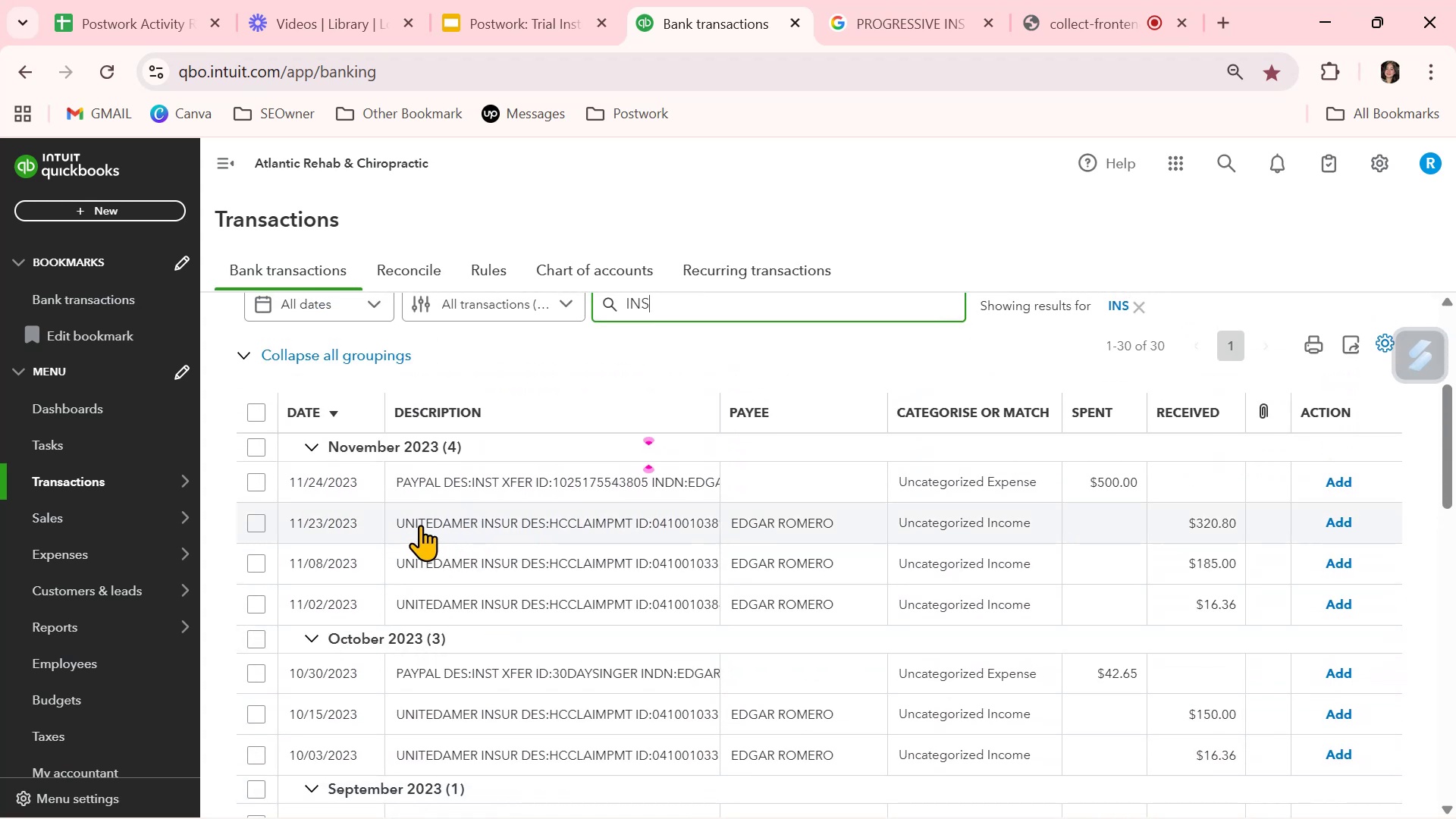 
wait(6.82)
 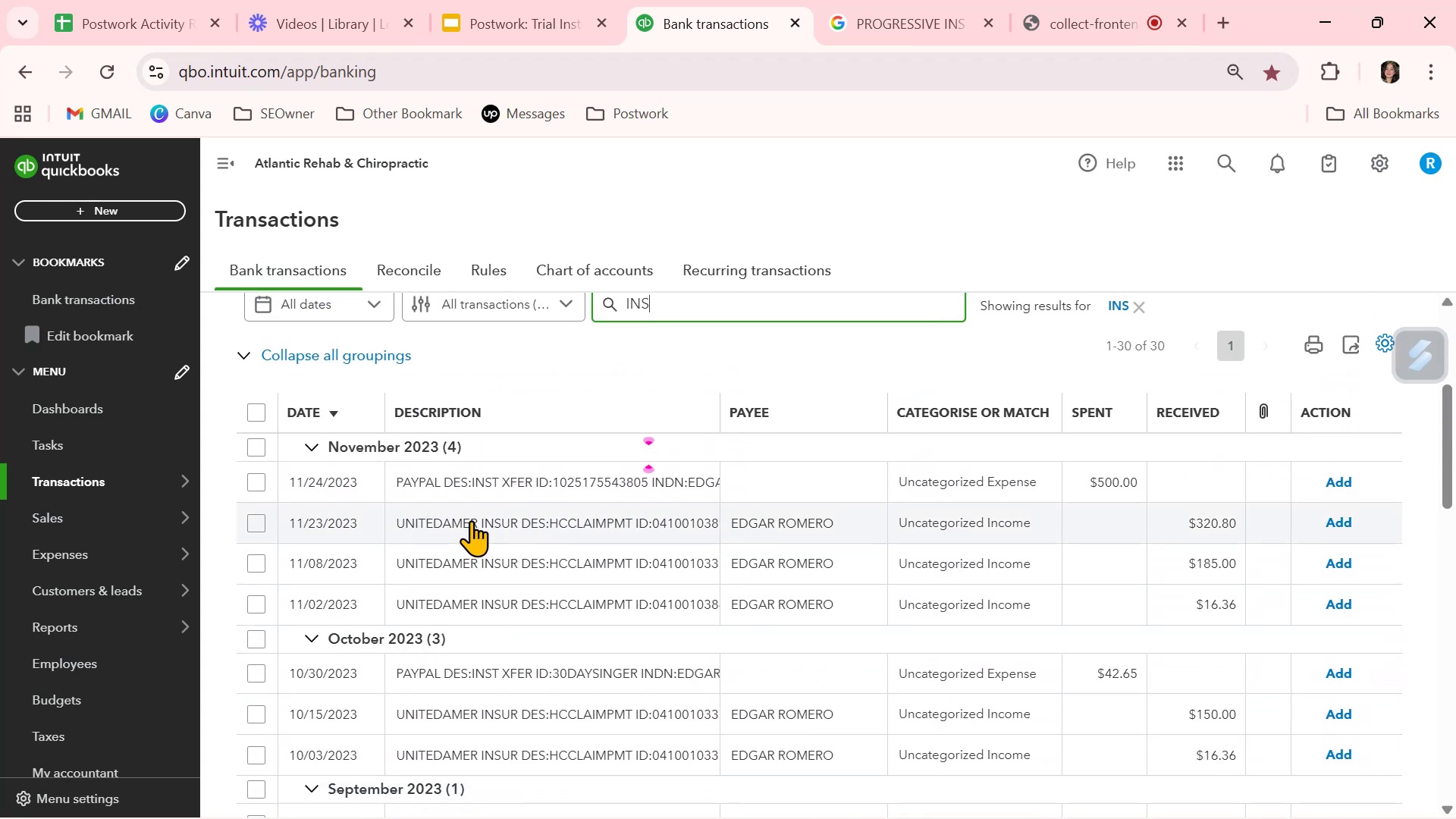 
left_click([488, 530])
 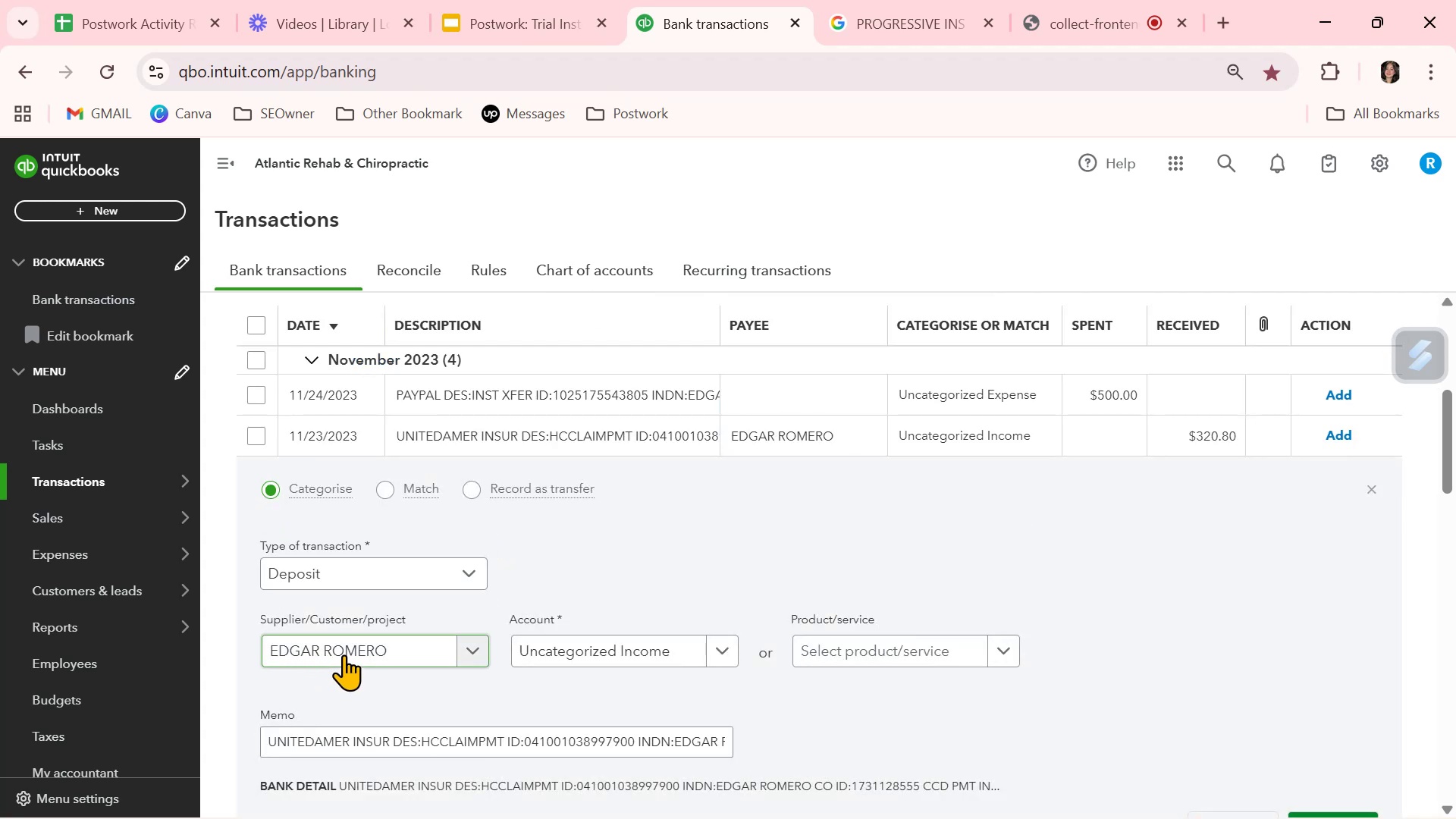 
scroll: coordinate [452, 685], scroll_direction: down, amount: 1.0
 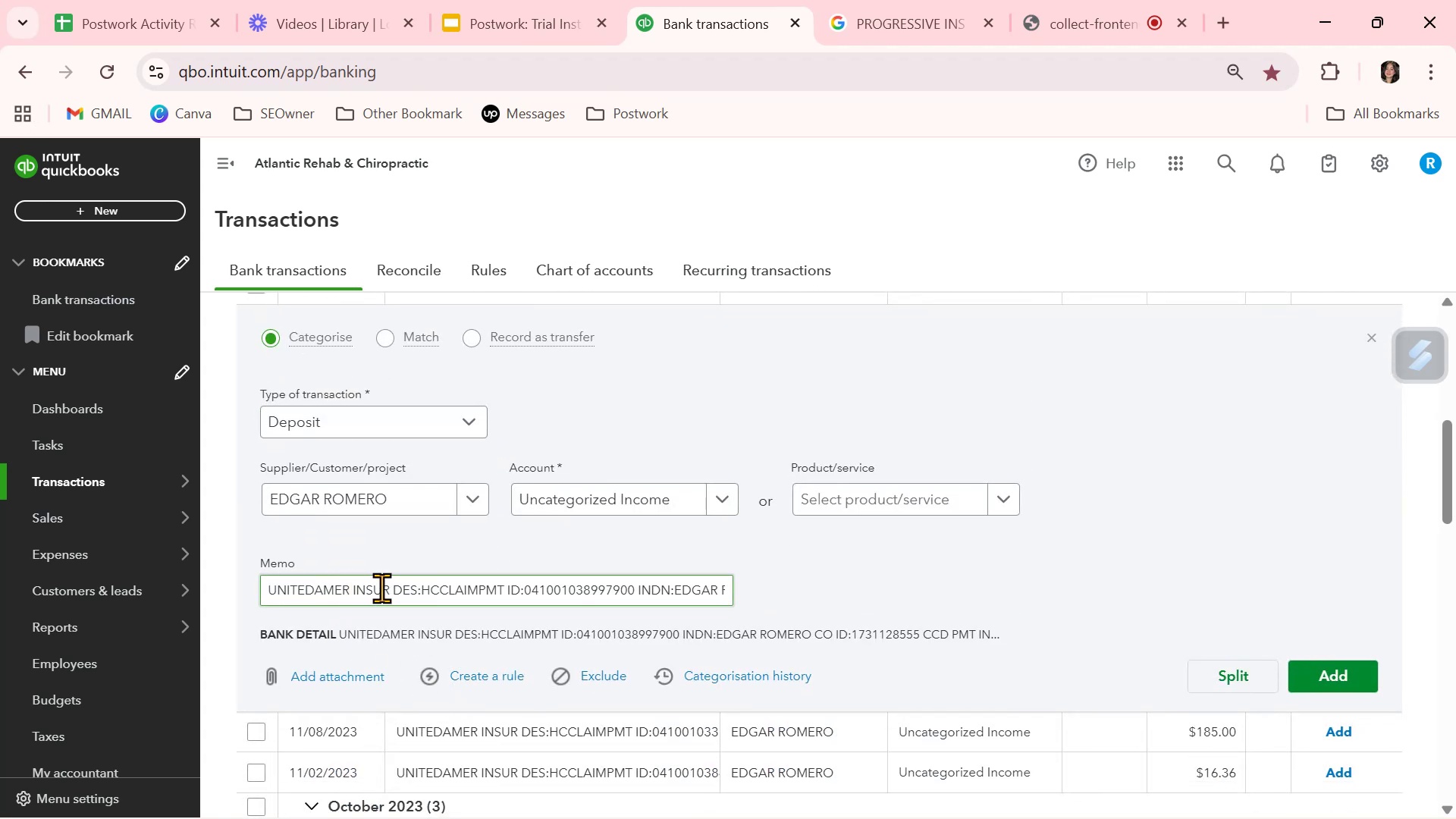 
left_click_drag(start_coordinate=[391, 588], to_coordinate=[249, 586])
 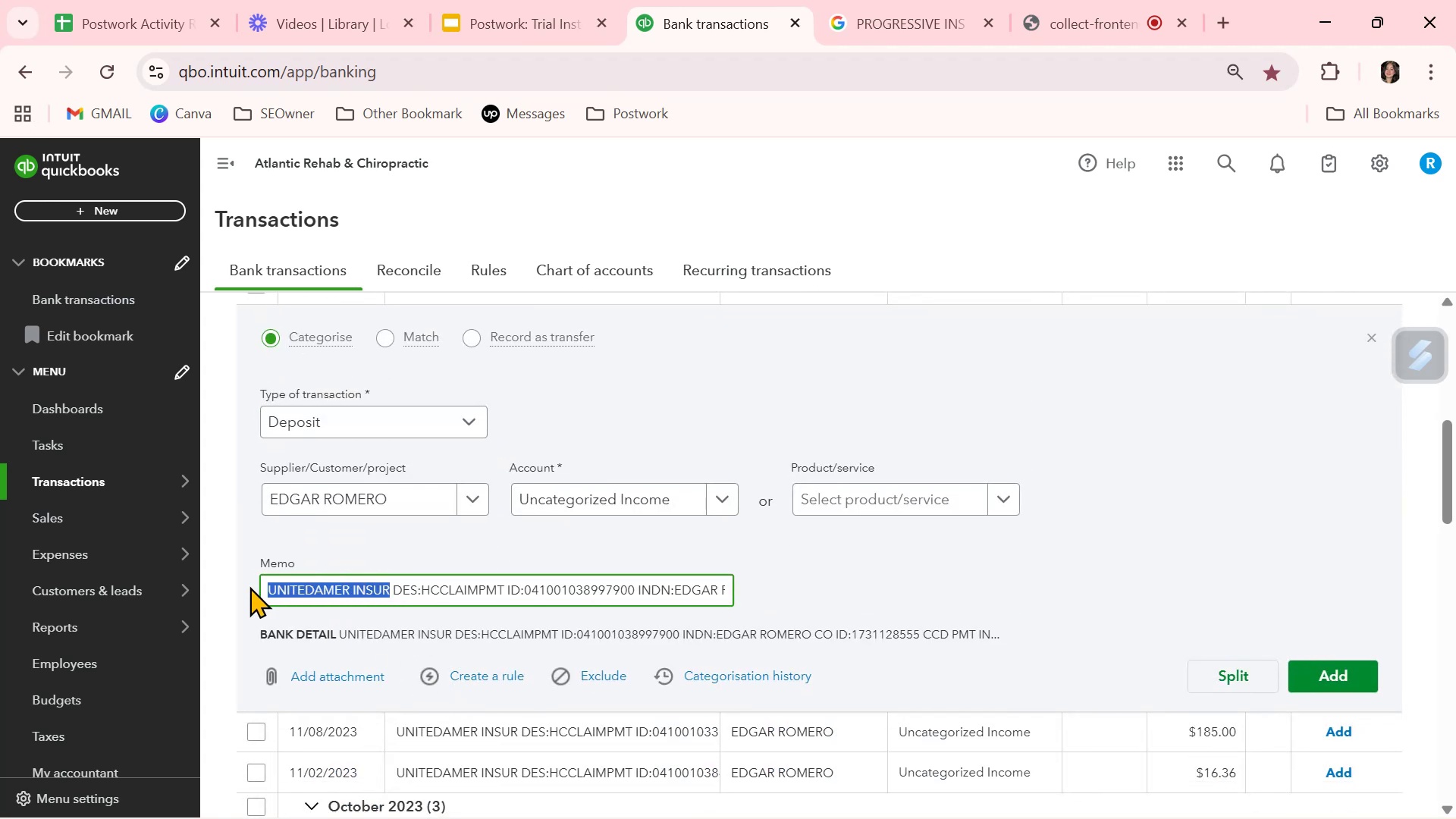 
key(Control+ControlLeft)
 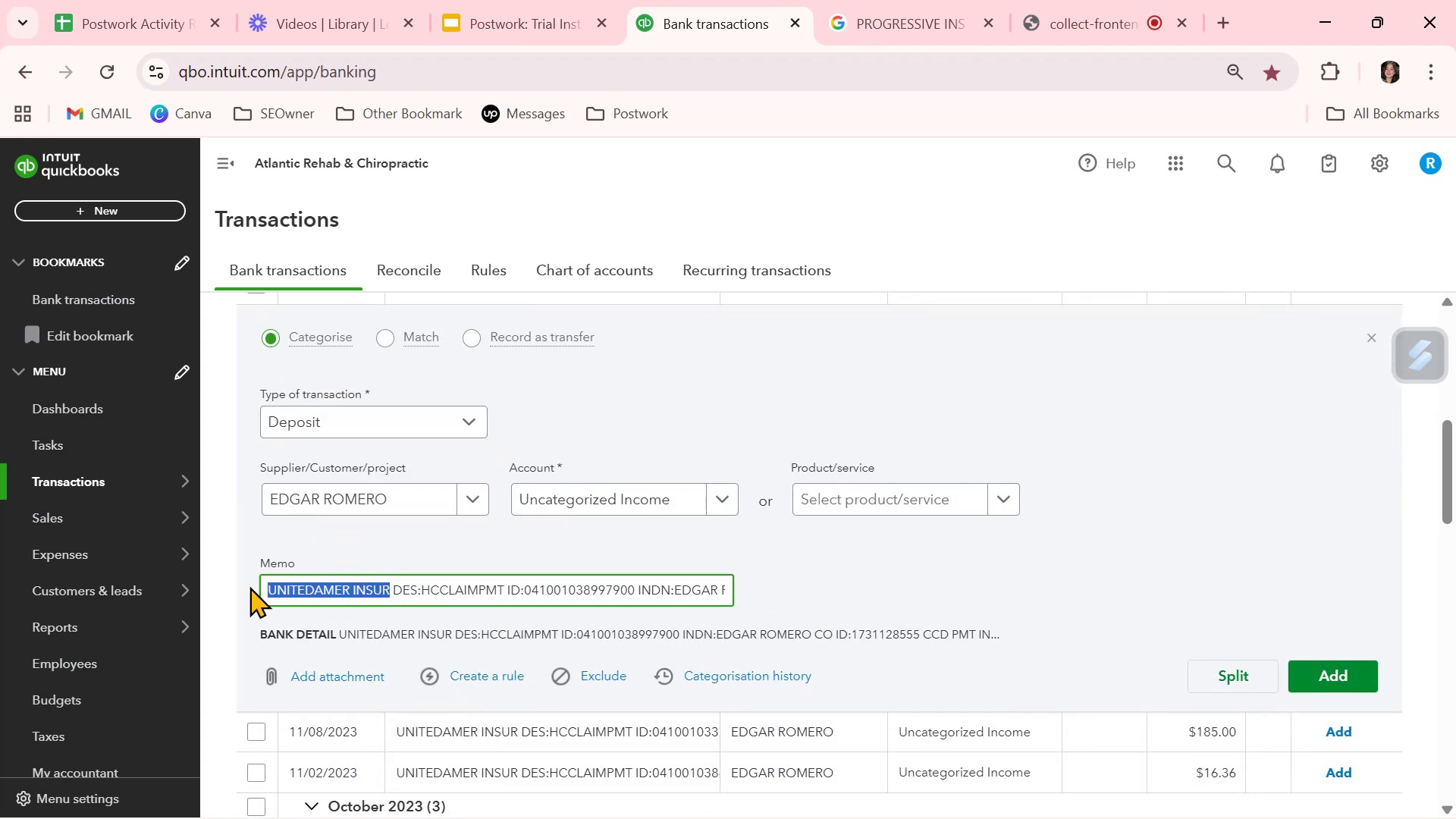 
key(Control+C)
 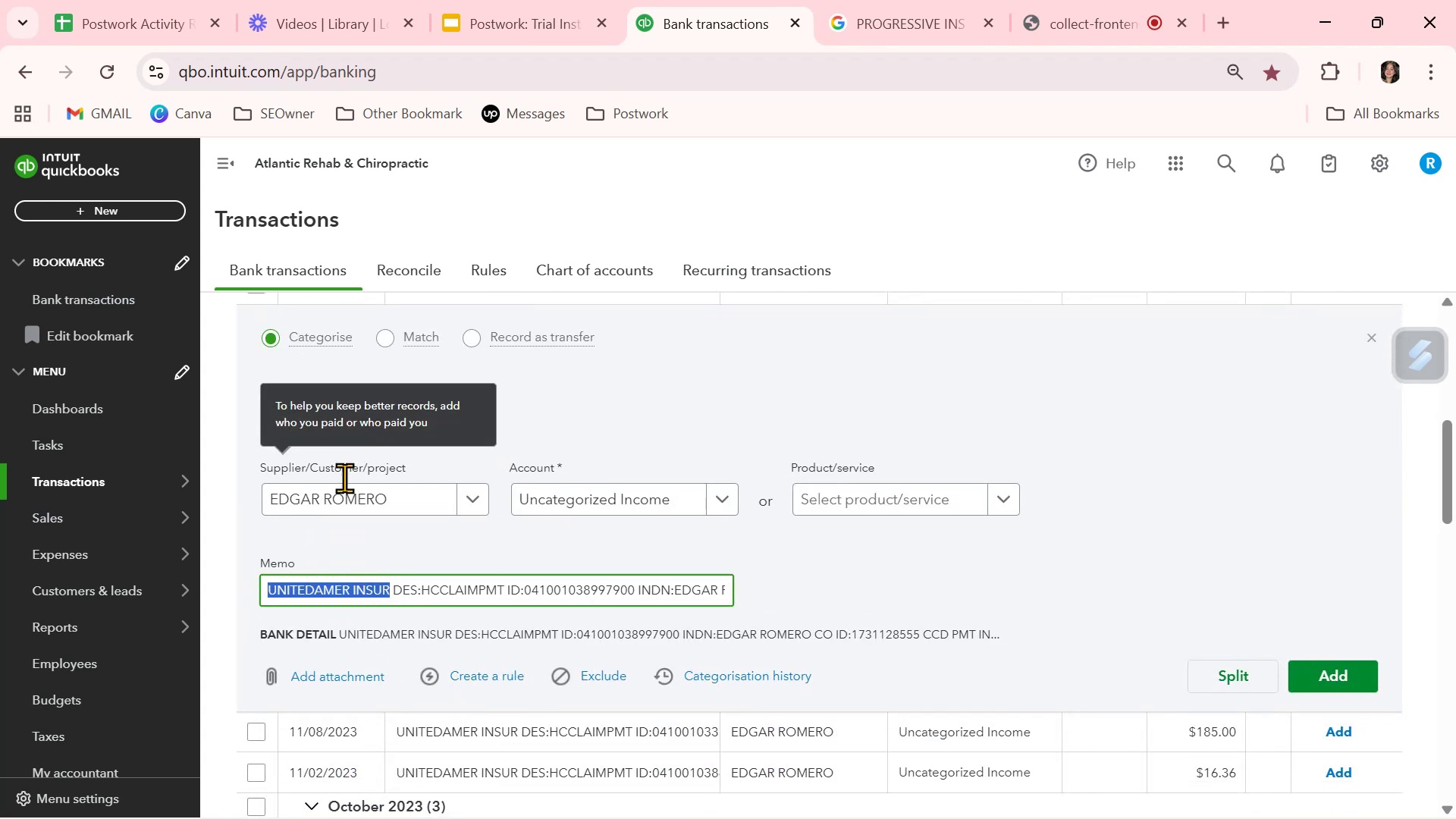 
left_click([341, 504])
 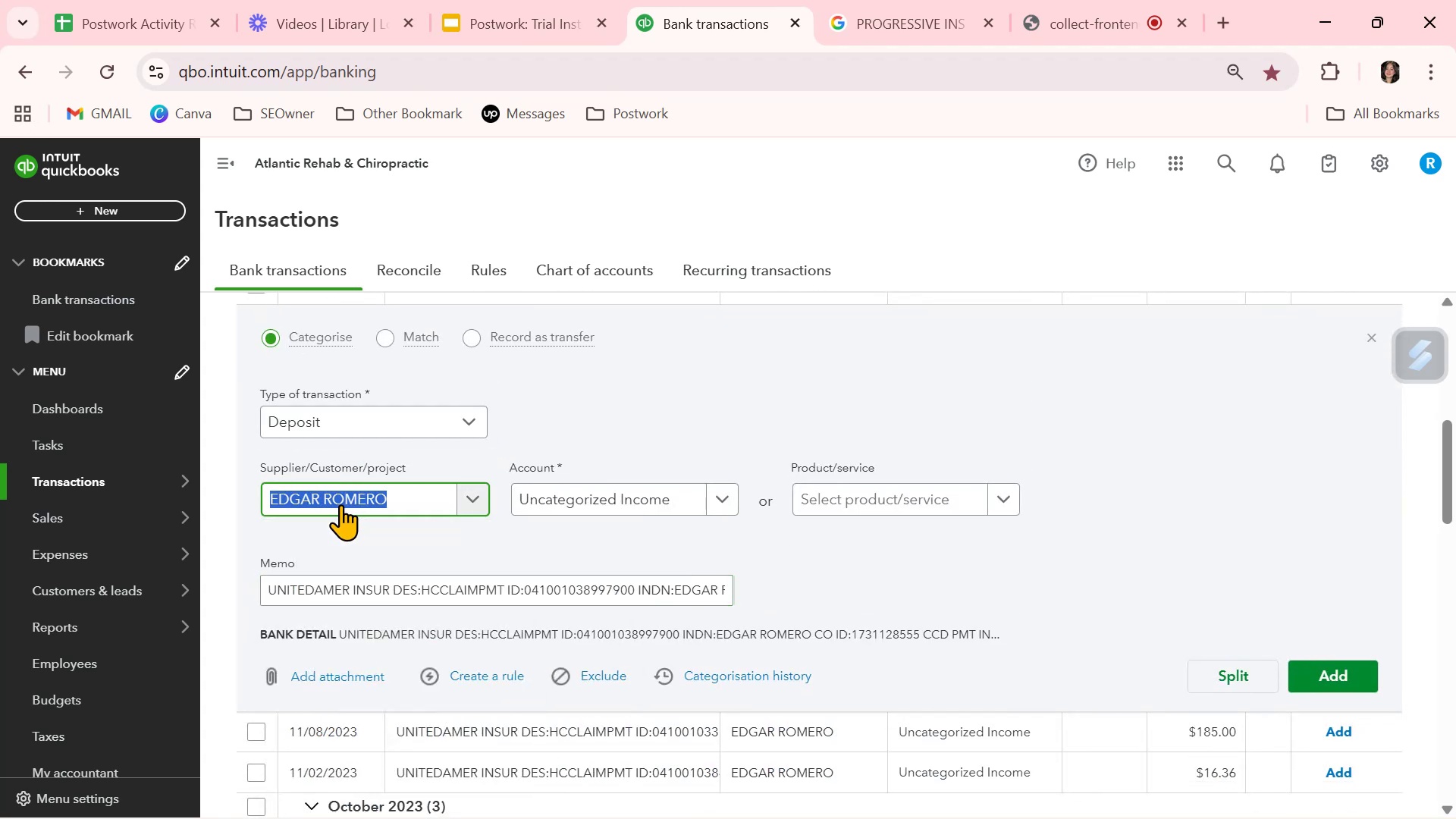 
left_click([340, 505])
 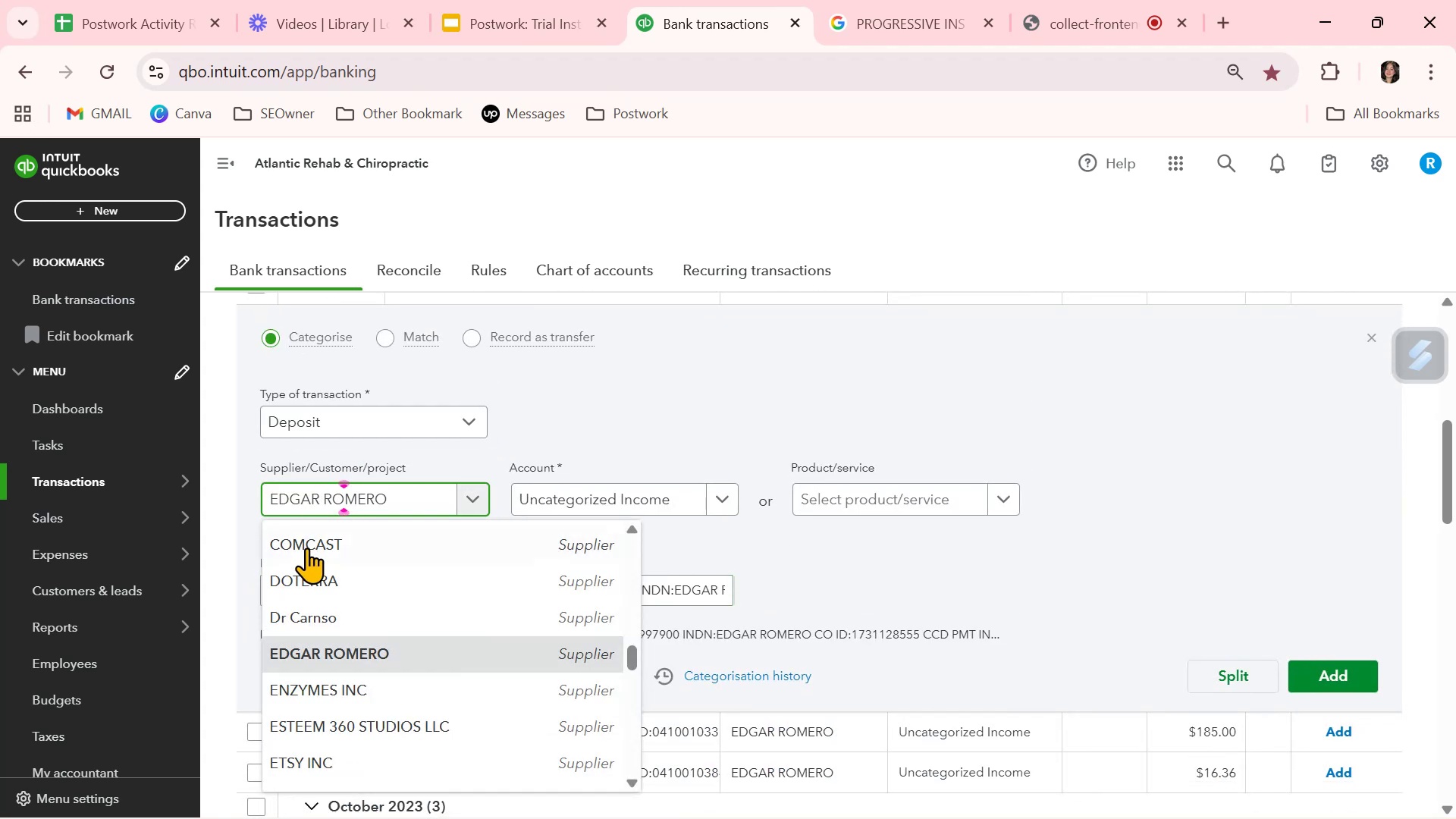 
scroll: coordinate [335, 583], scroll_direction: up, amount: 8.0
 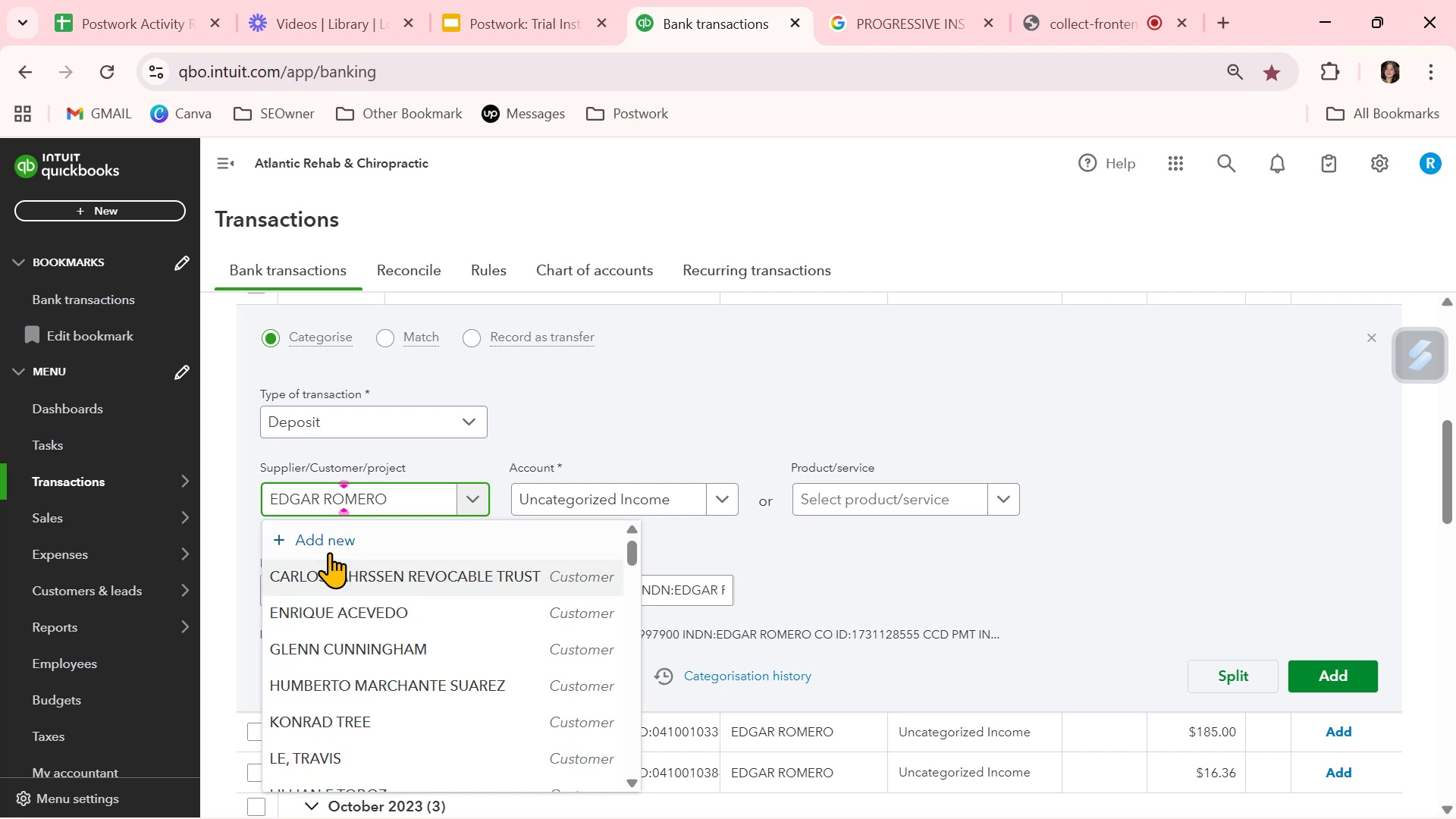 
left_click([328, 542])
 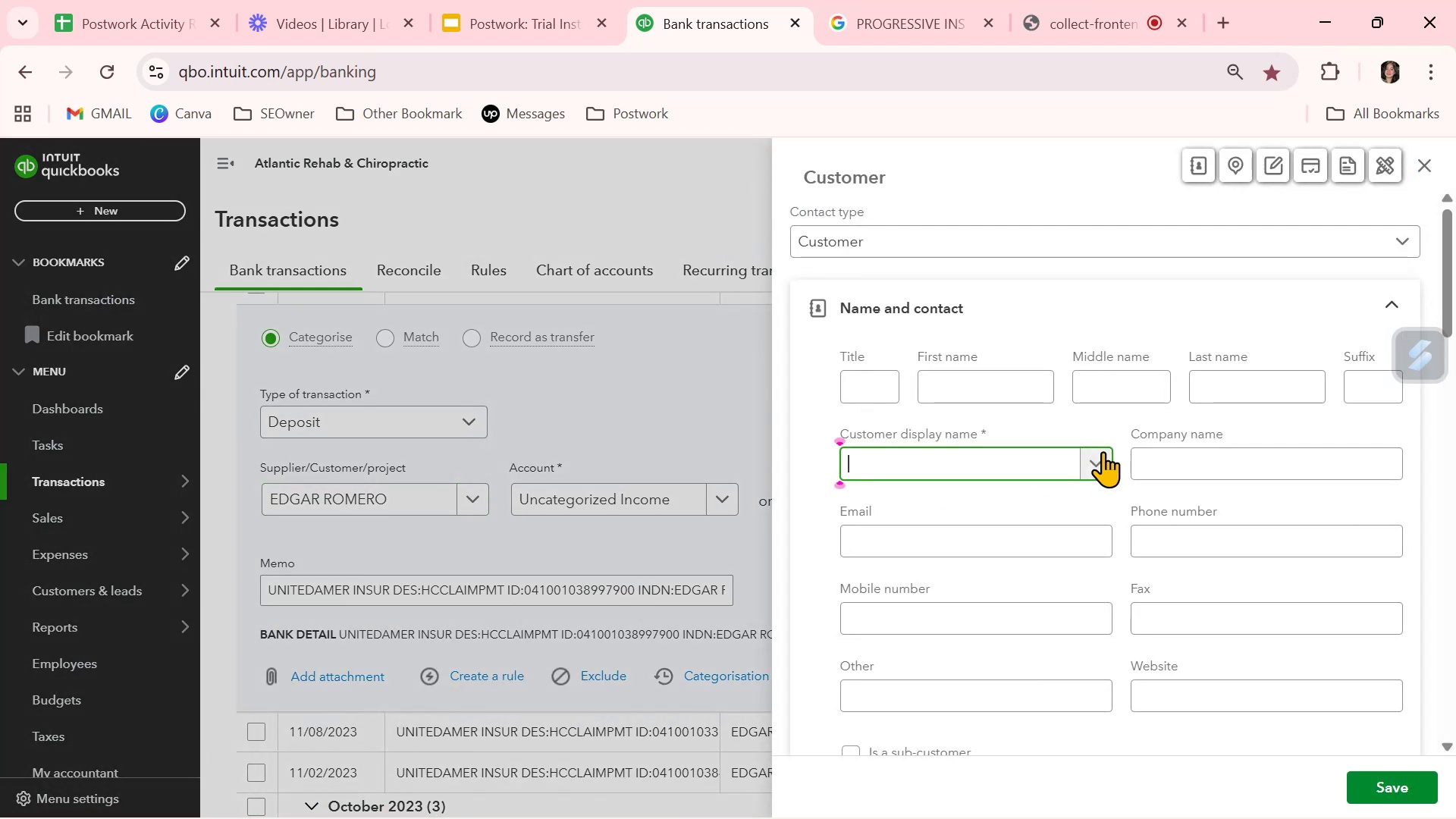 
key(Control+ControlLeft)
 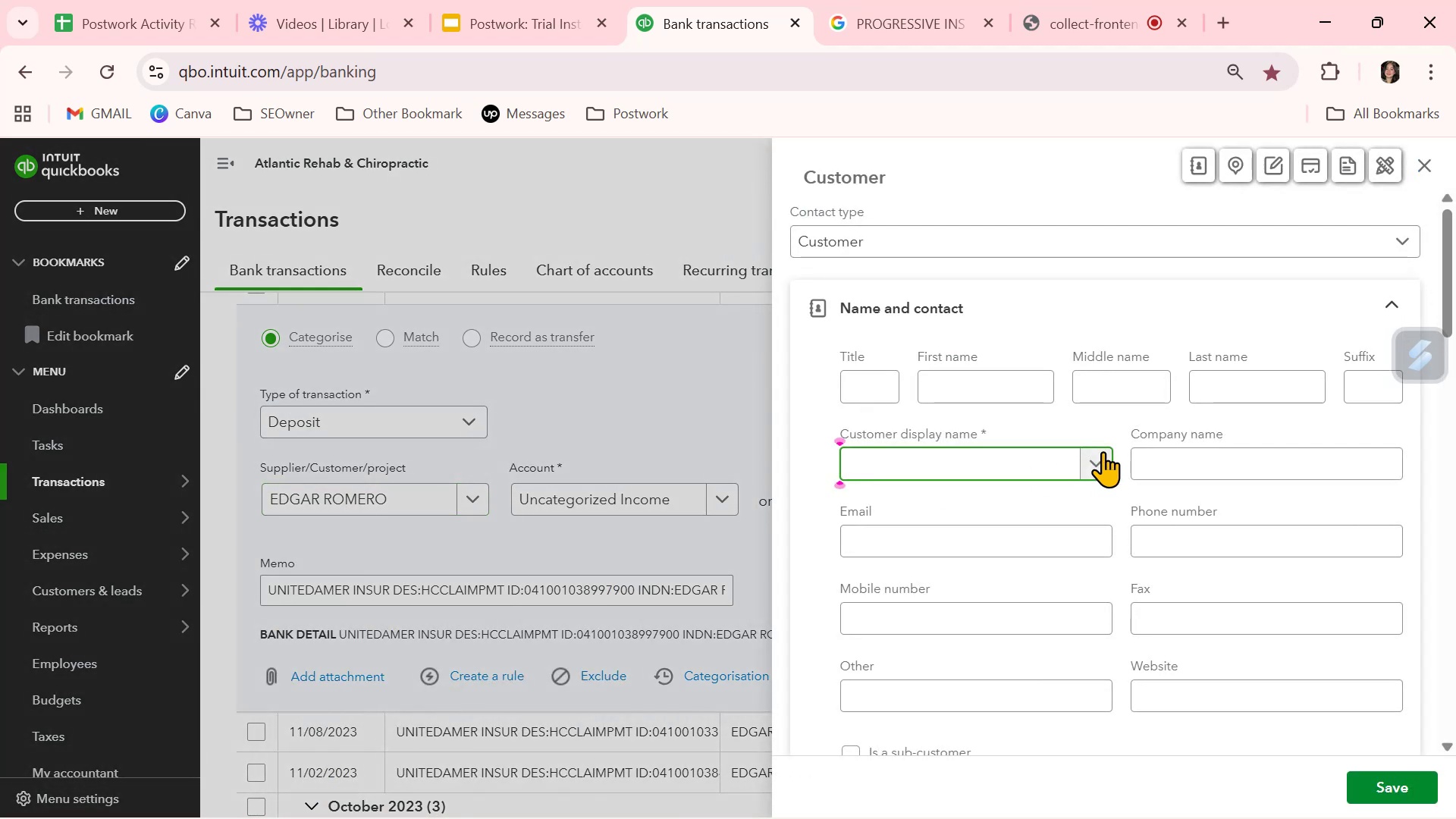 
key(Control+V)
 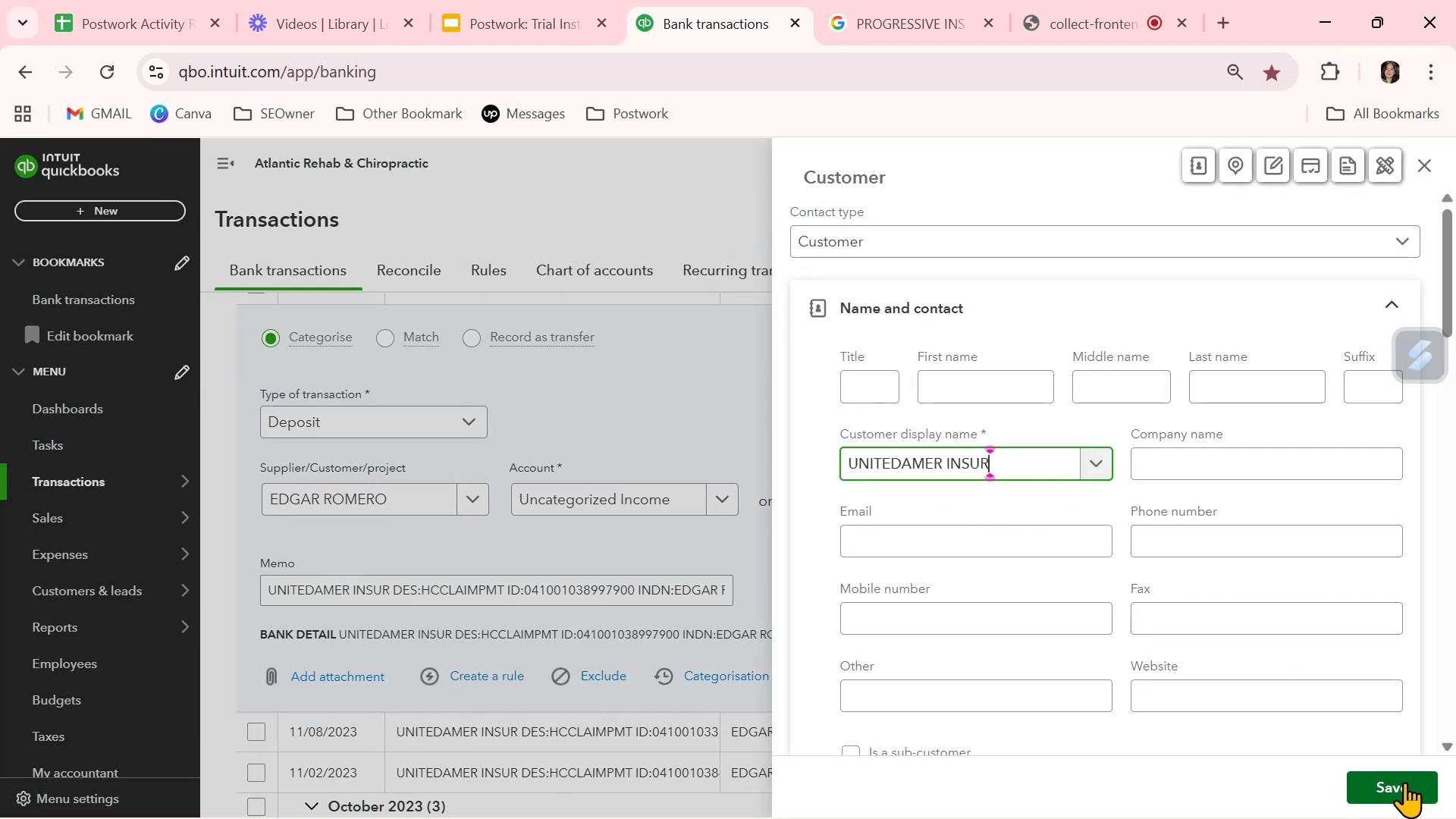 
left_click([1404, 782])
 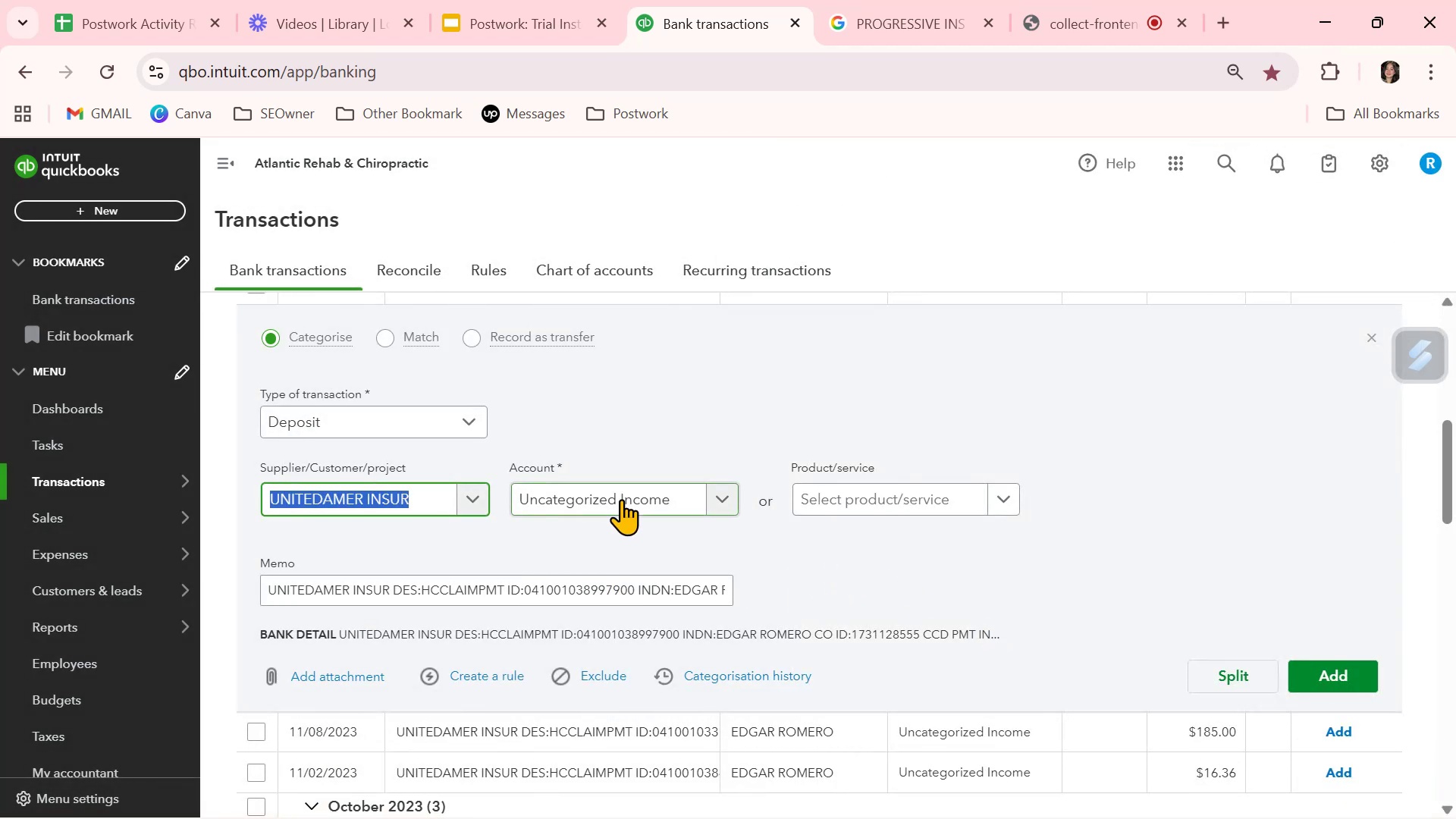 
left_click([621, 499])
 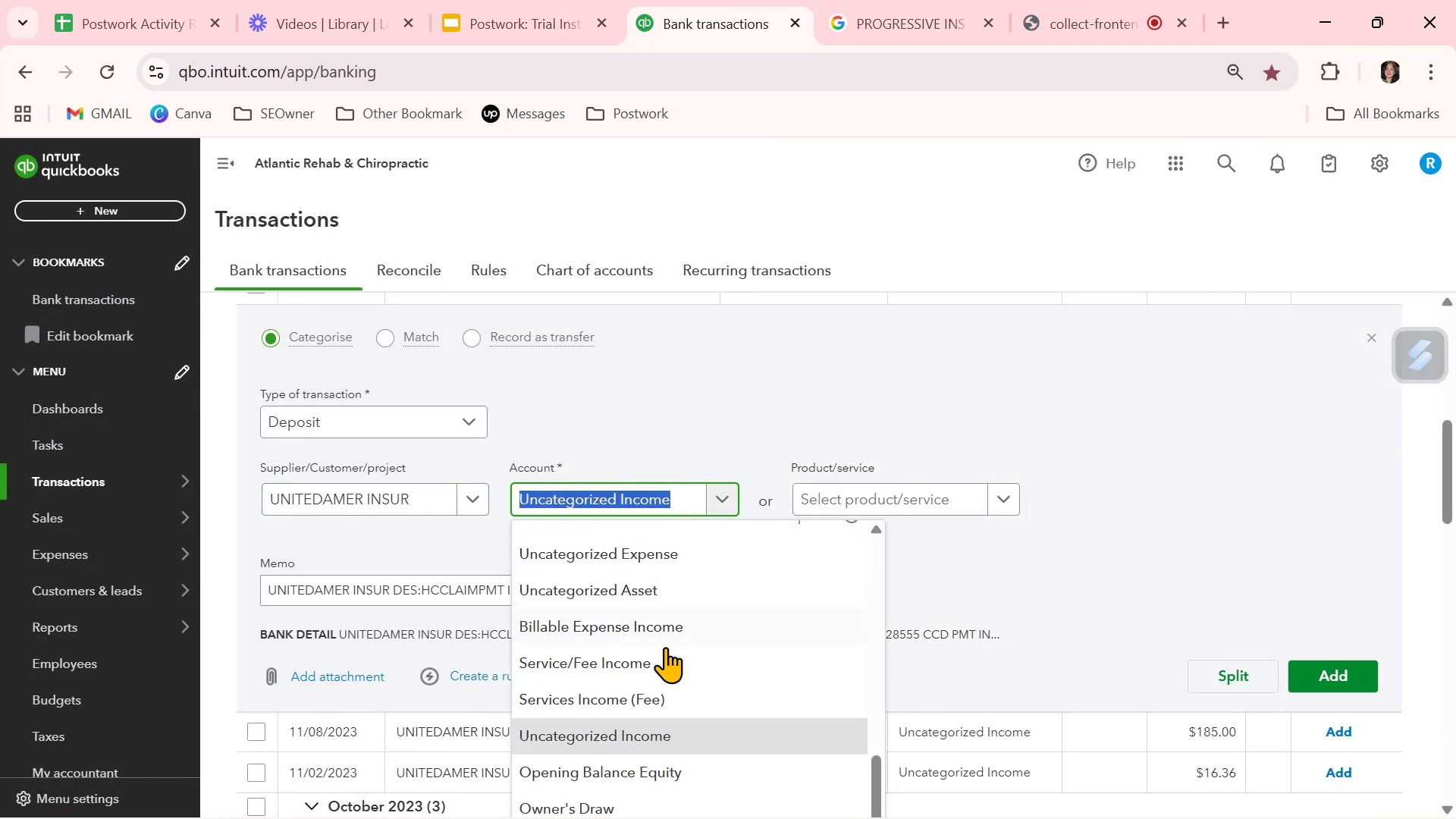 
scroll: coordinate [671, 693], scroll_direction: up, amount: 3.0
 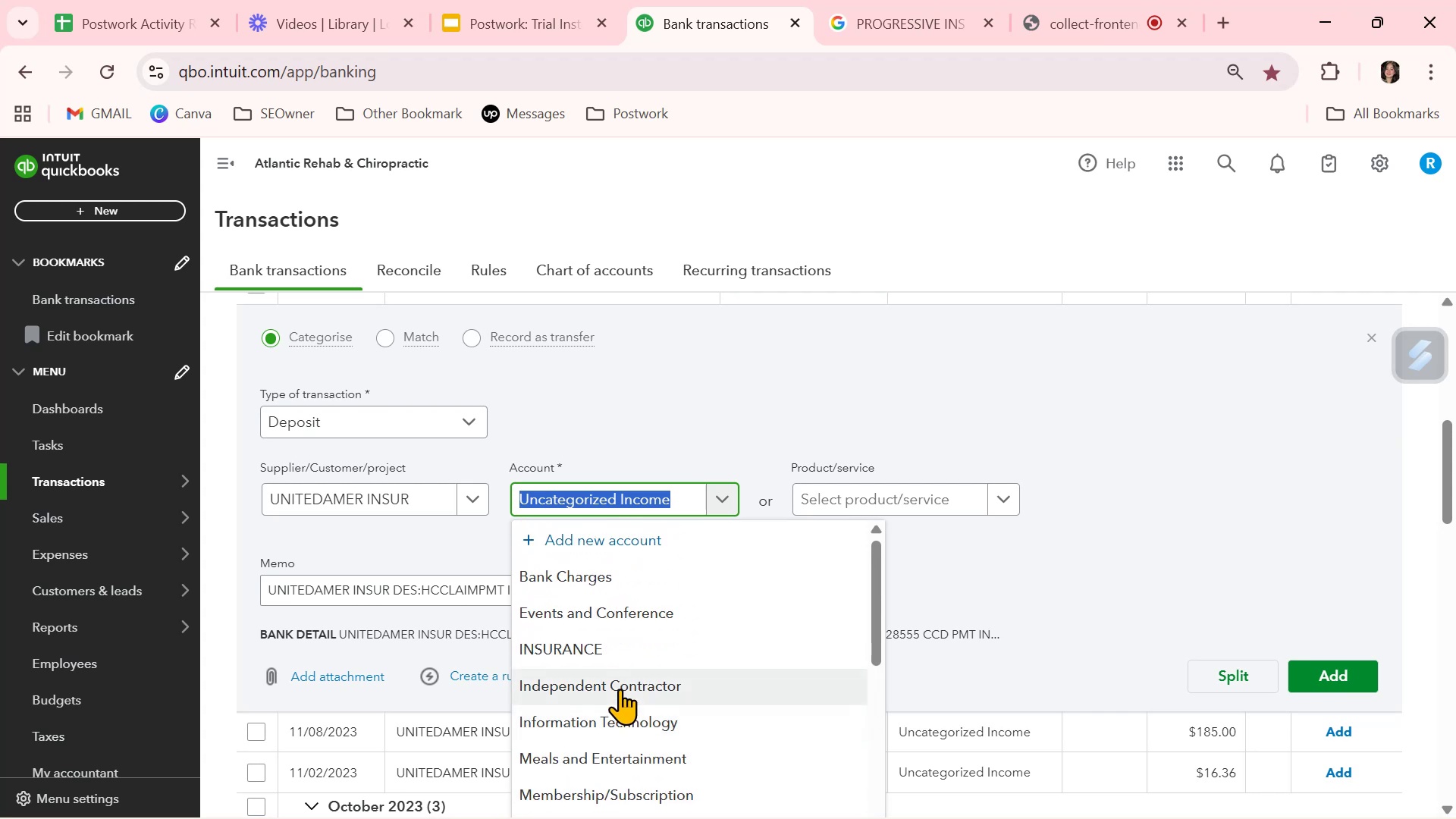 
left_click([596, 651])
 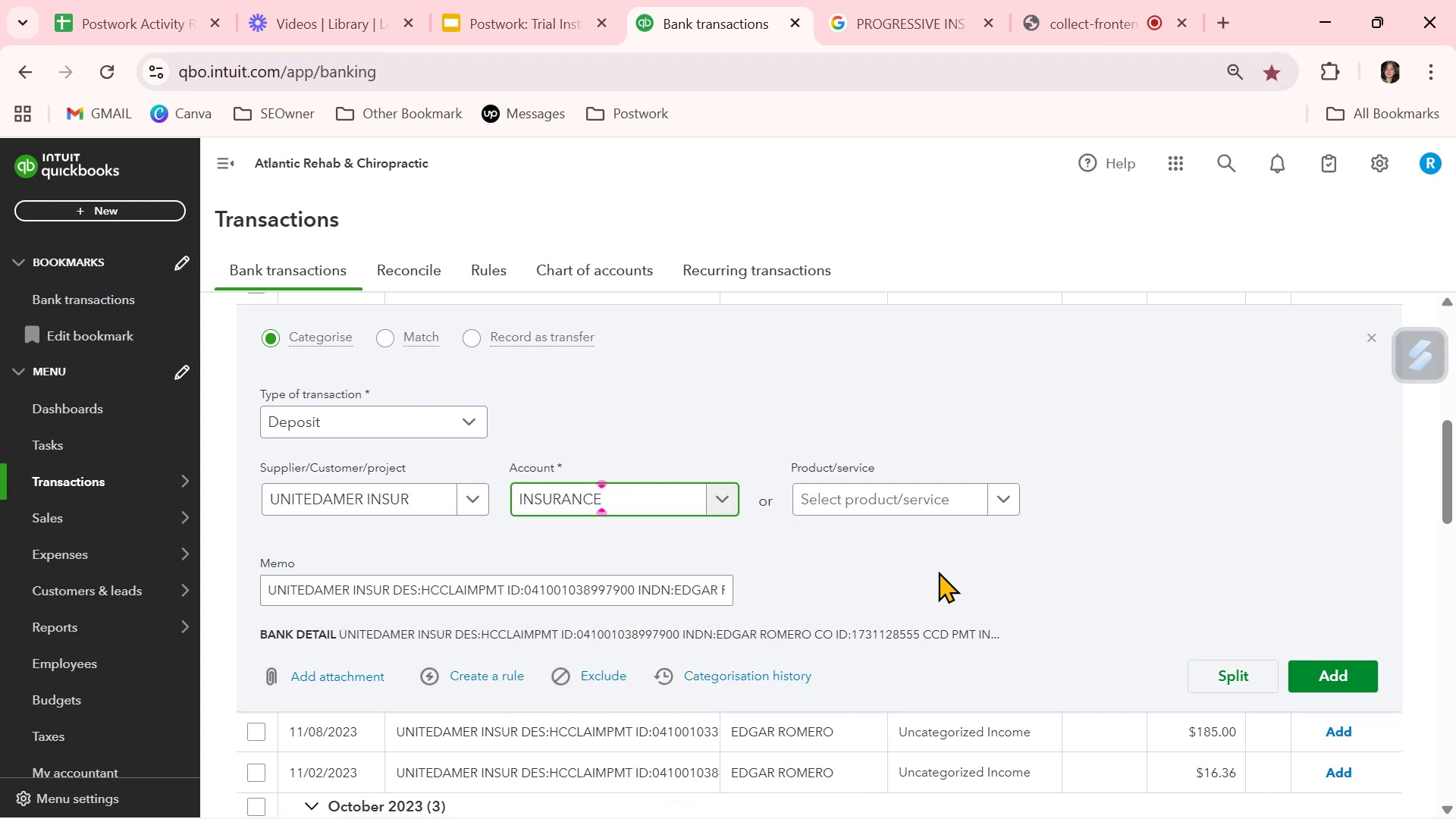 
left_click([938, 571])
 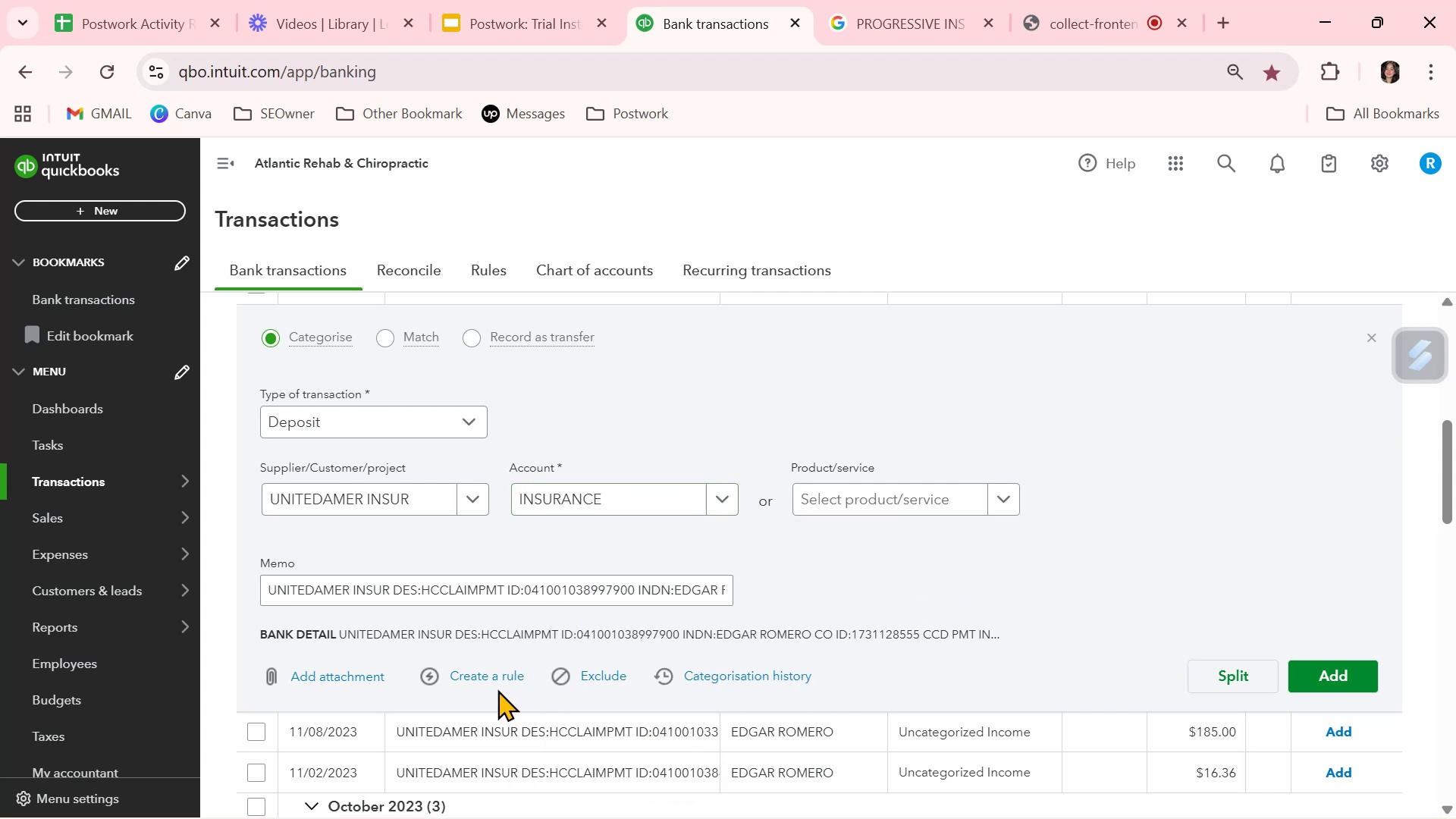 
left_click([494, 677])
 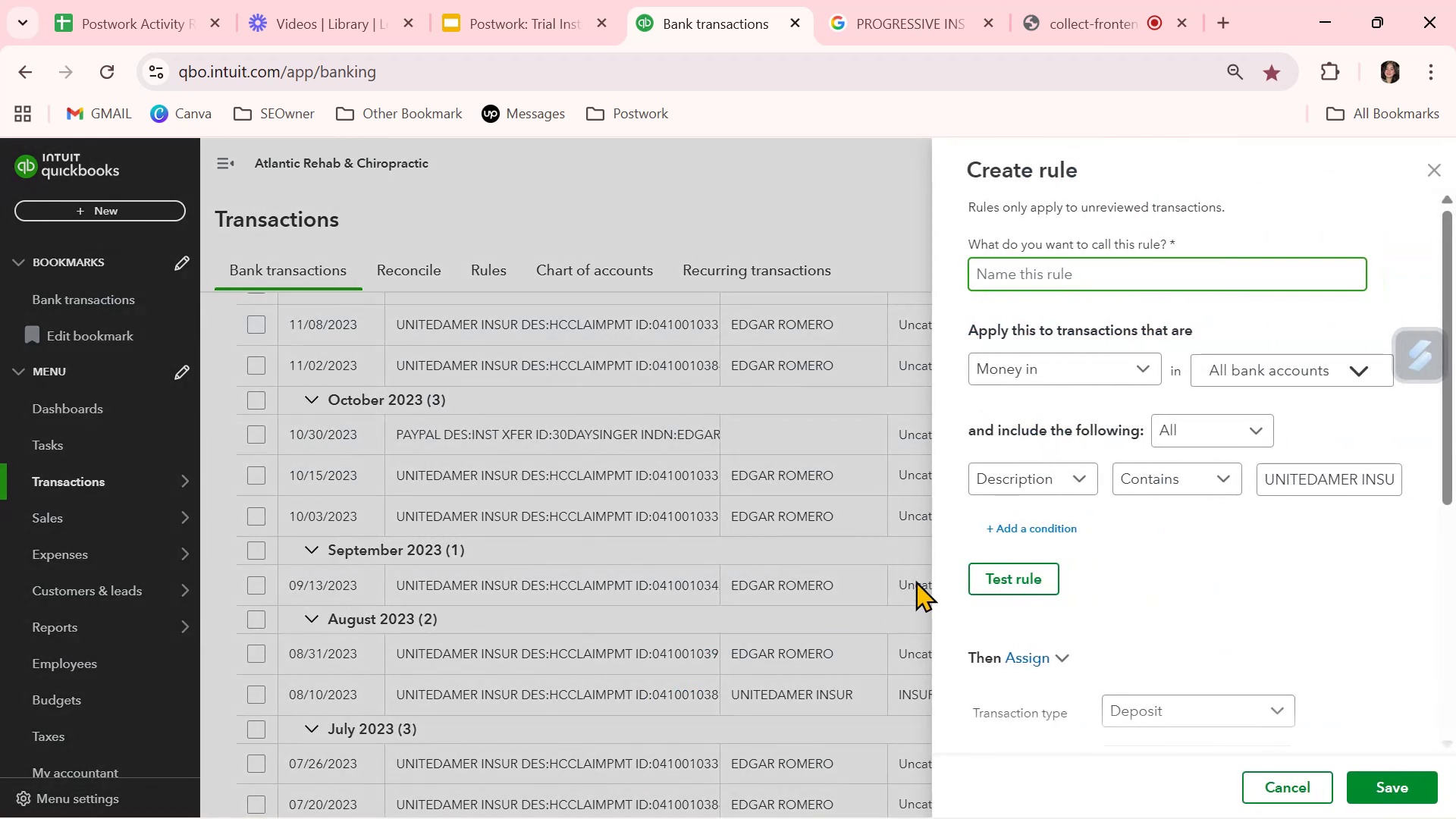 
key(Control+ControlLeft)
 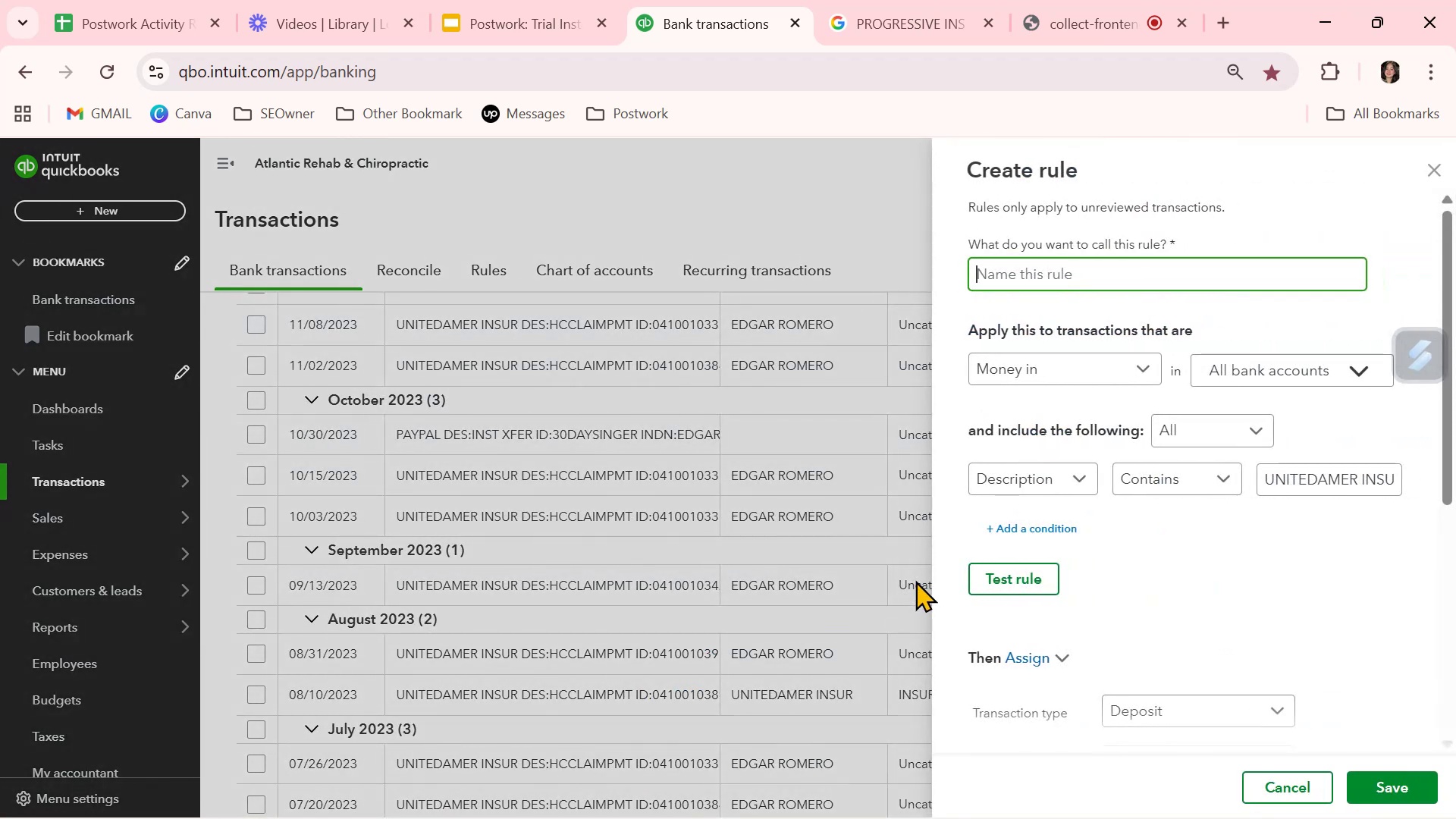 
key(Control+V)
 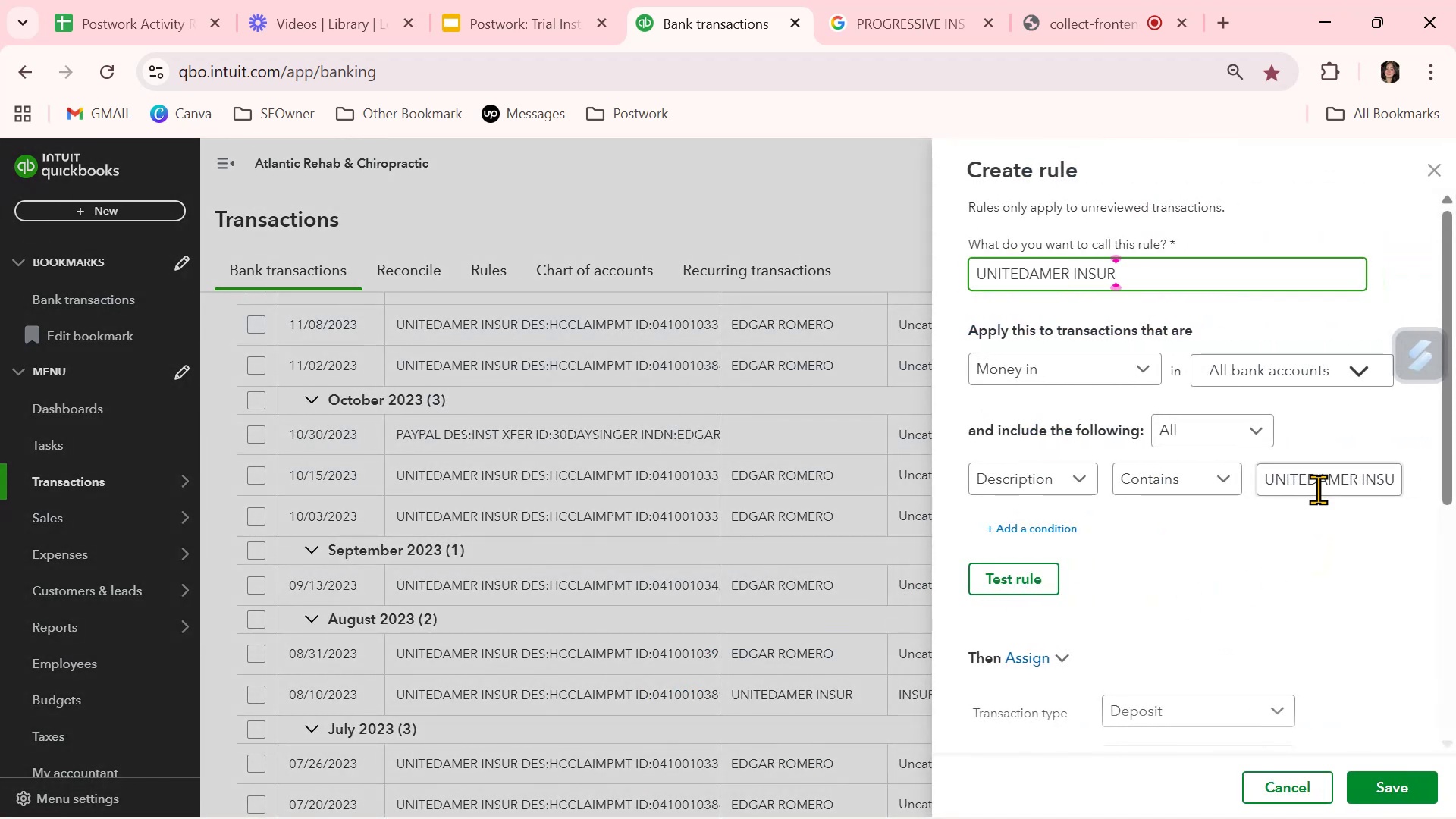 
double_click([1319, 481])
 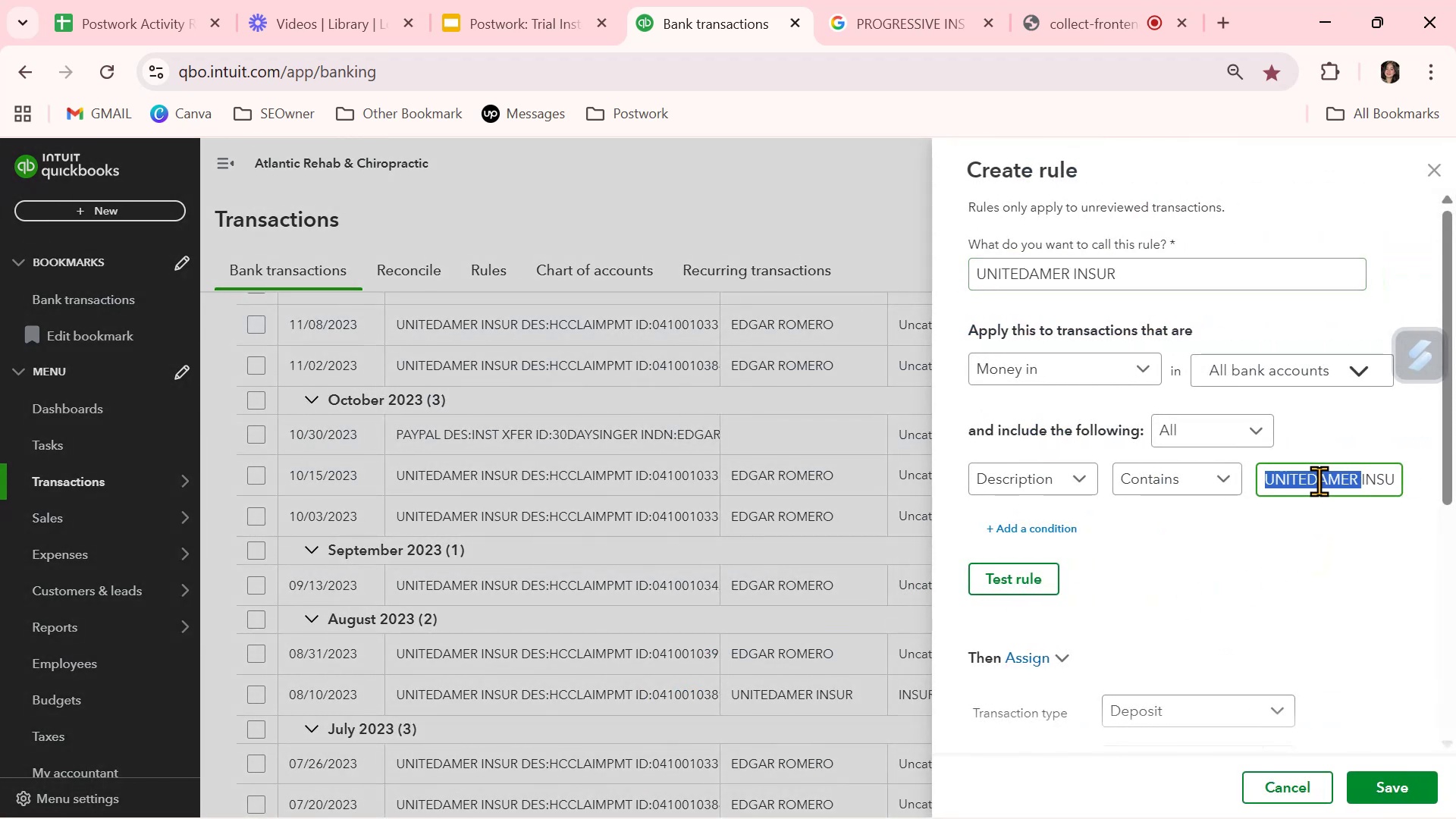 
triple_click([1319, 481])
 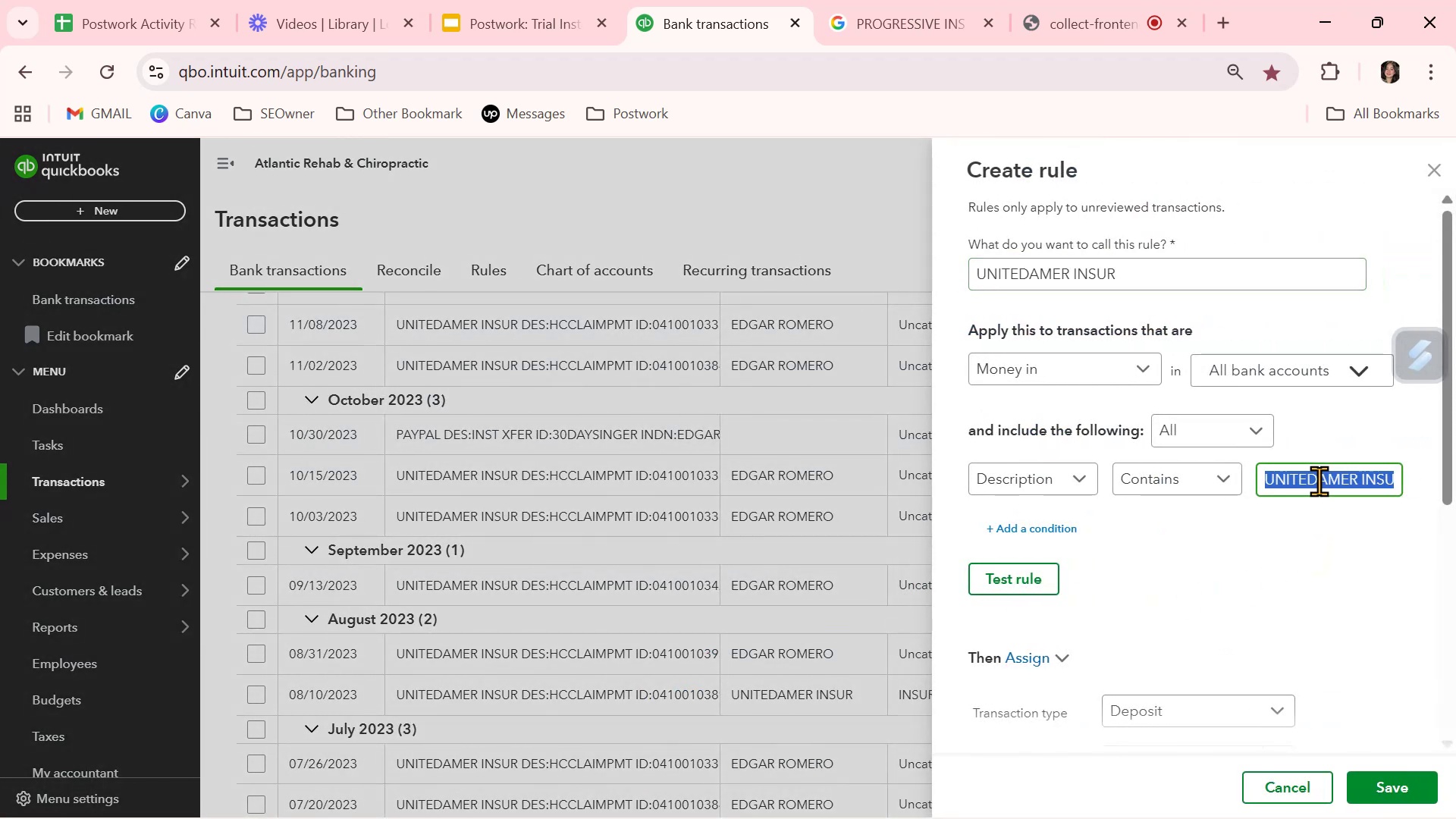 
key(Control+ControlLeft)
 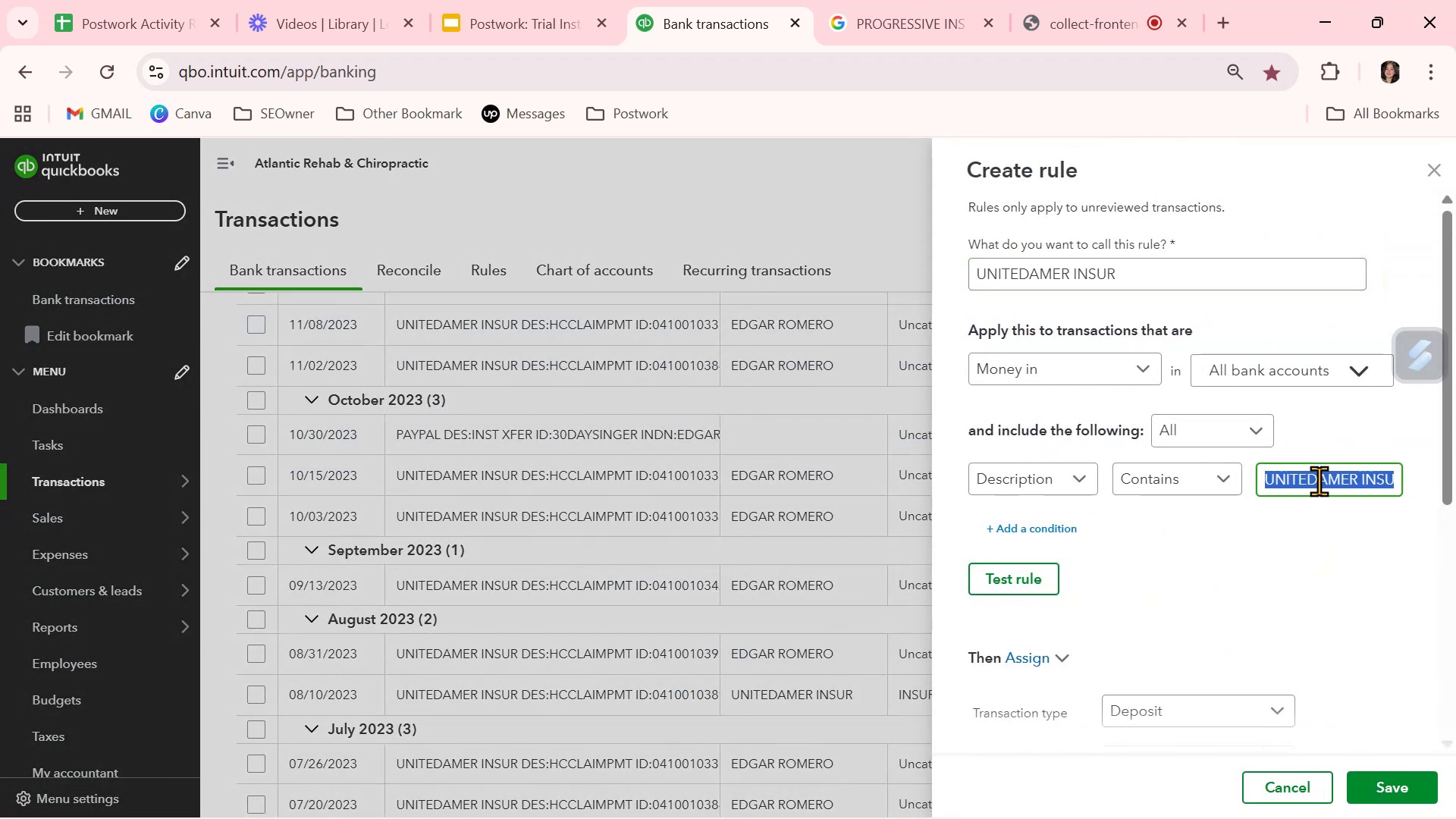 
key(Control+V)
 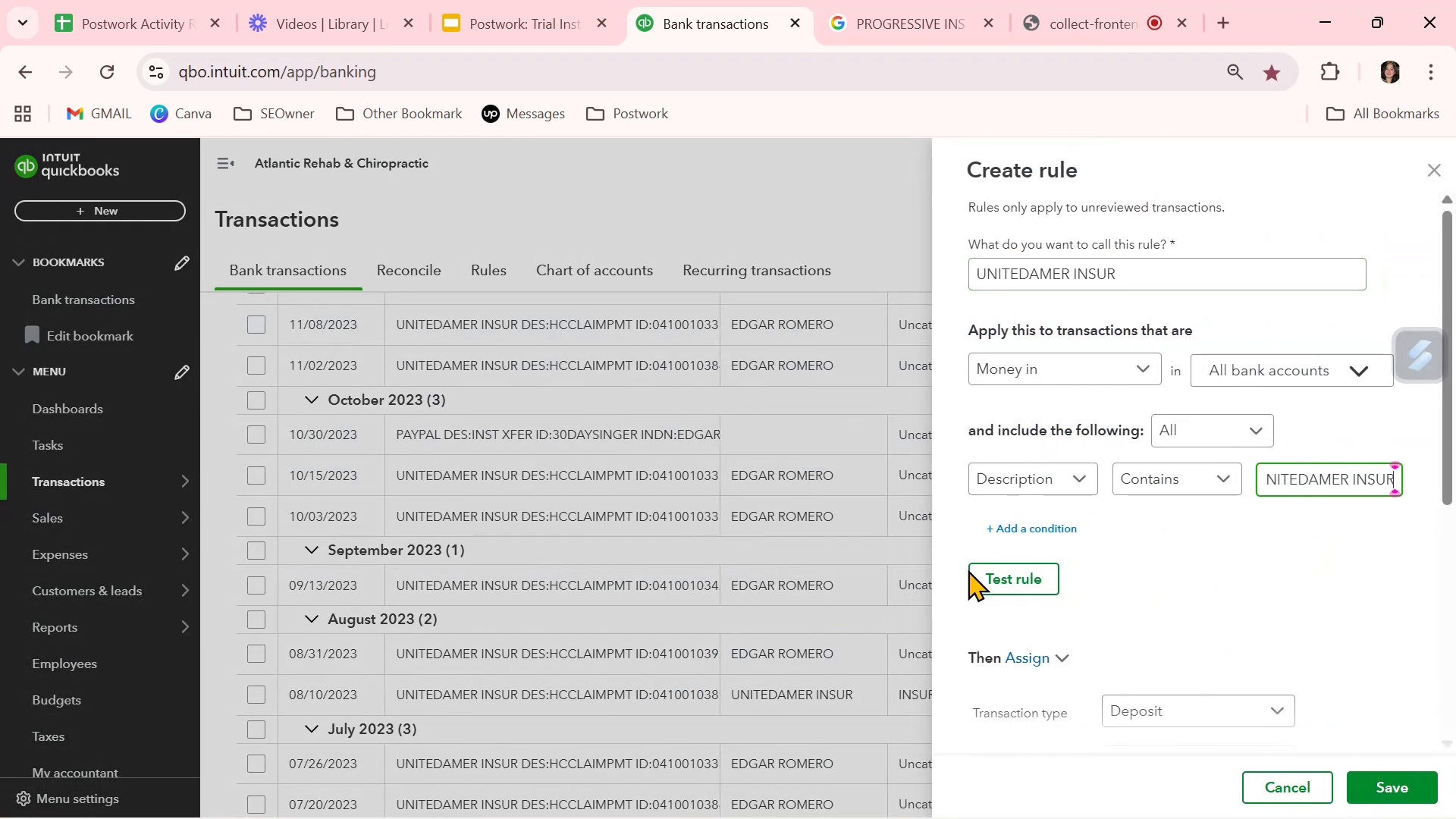 
left_click([999, 570])
 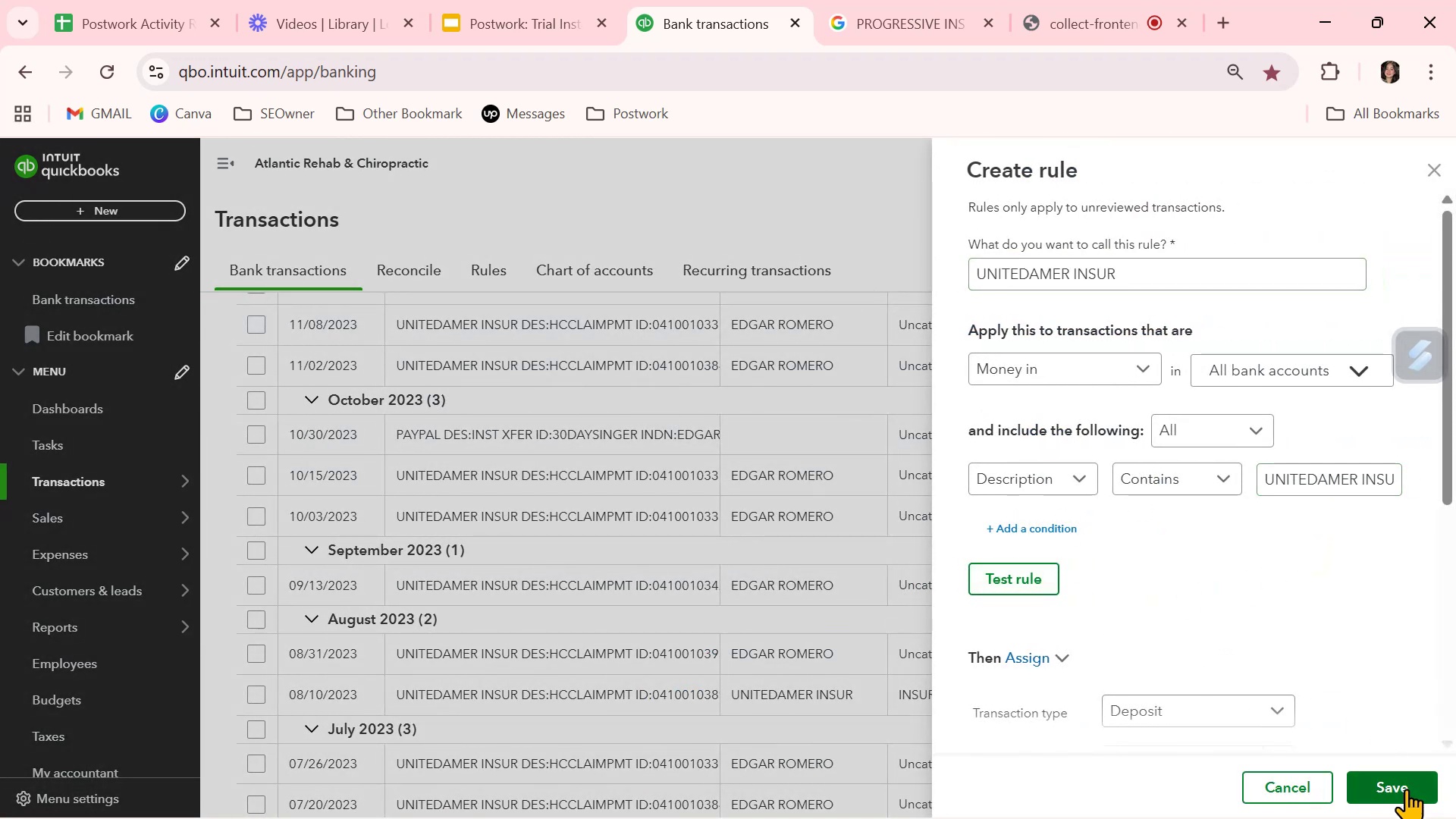 
left_click([1405, 791])
 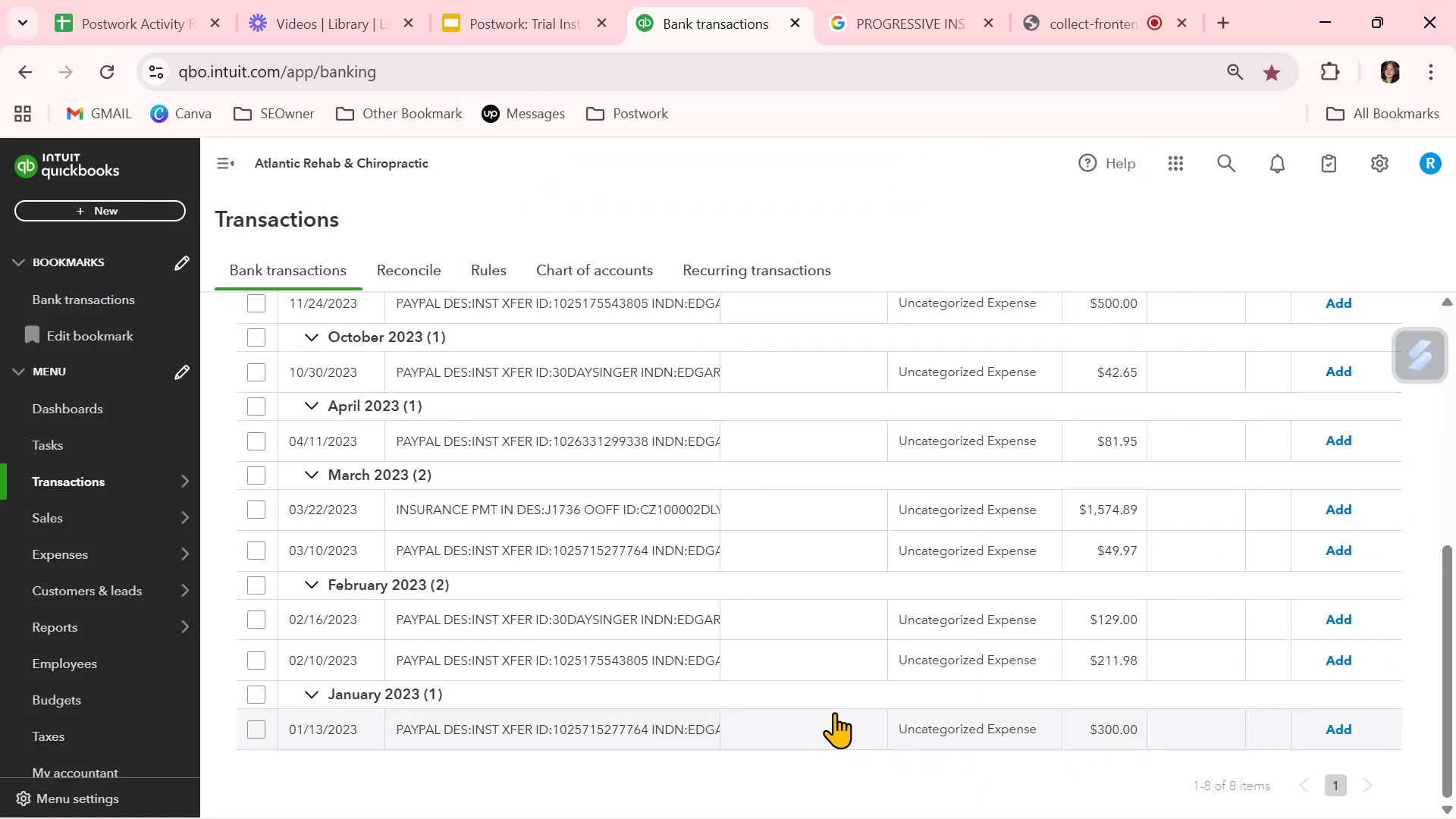 
wait(12.12)
 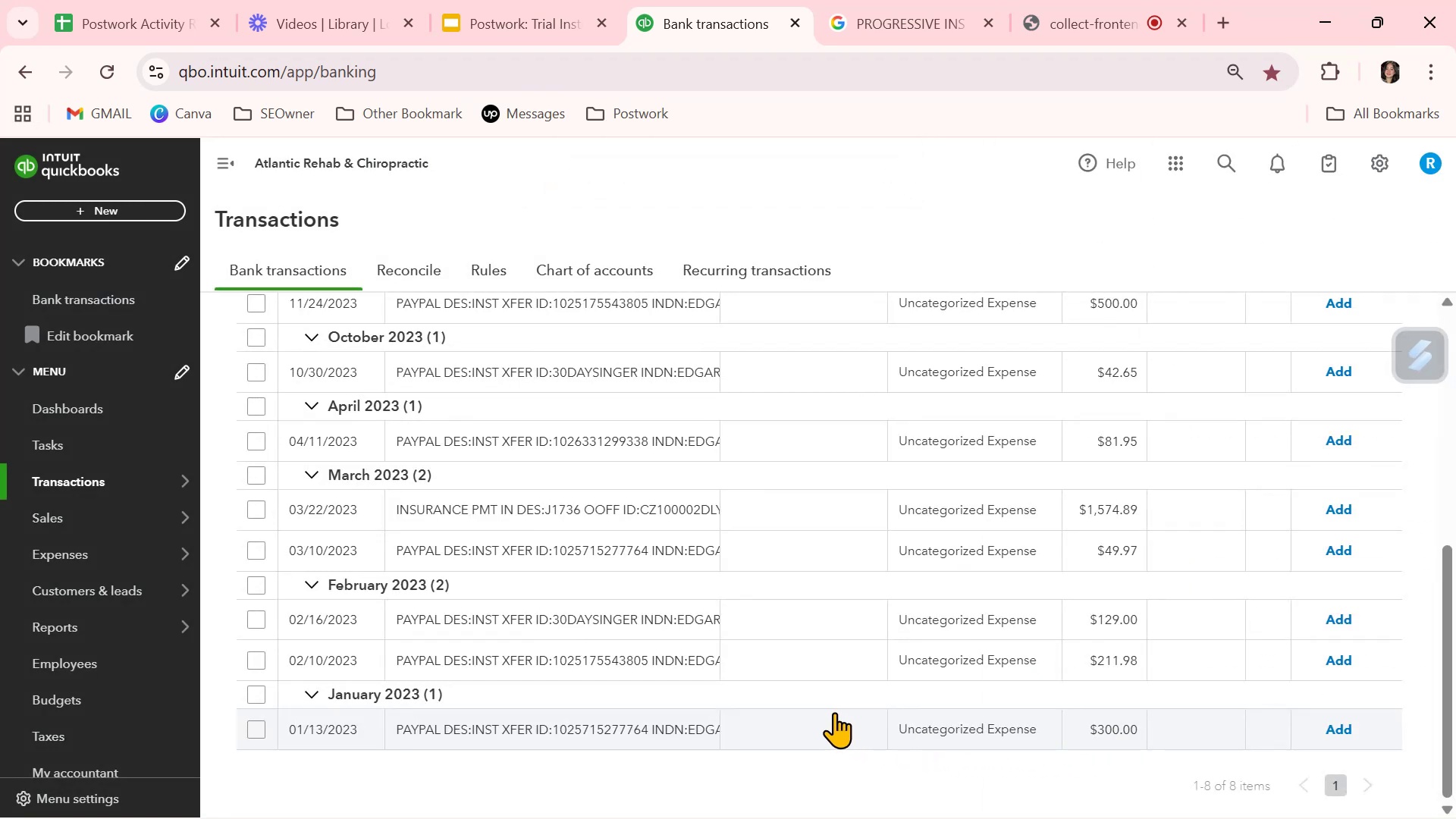 
left_click([783, 511])
 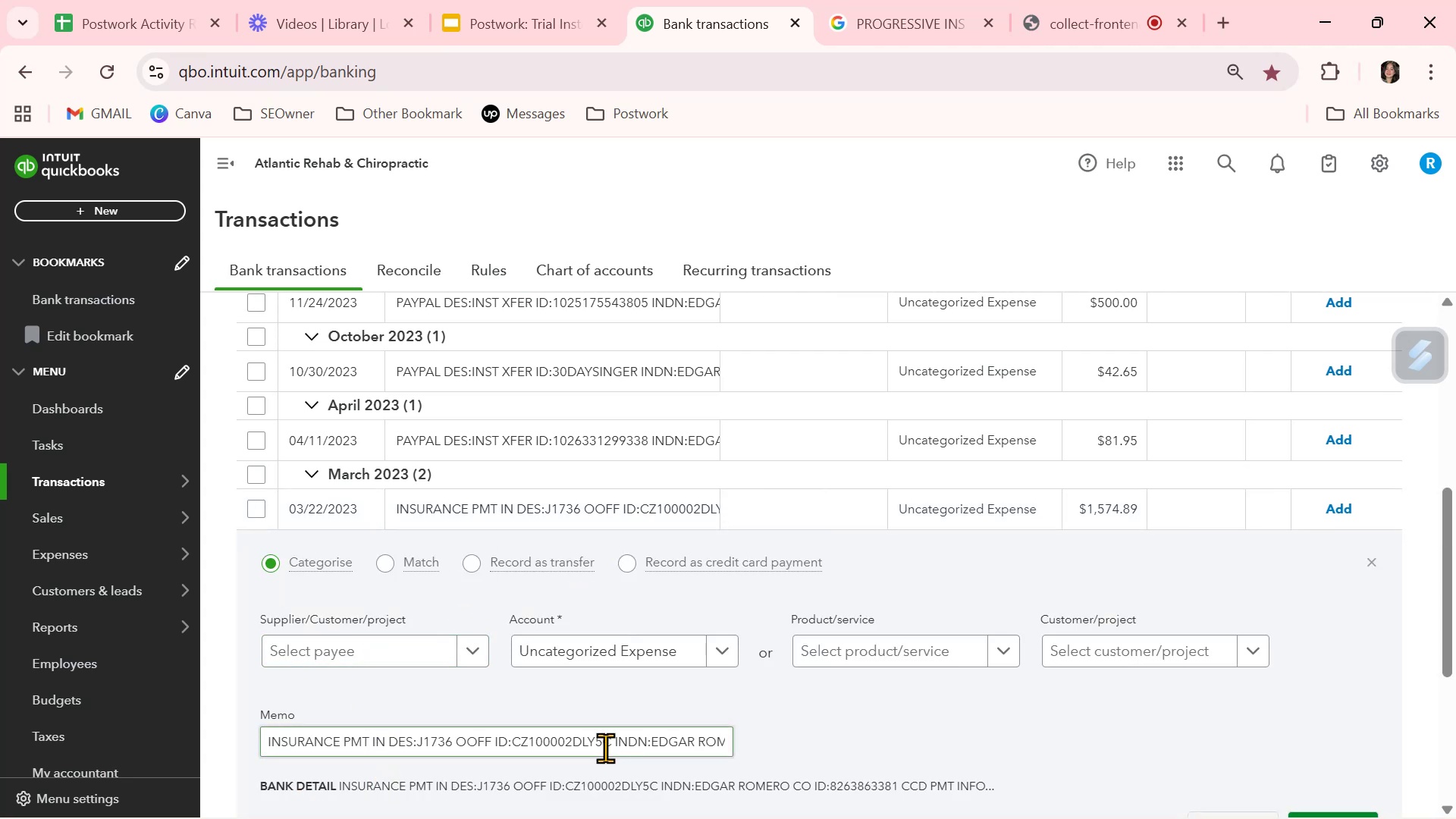 
left_click([665, 748])
 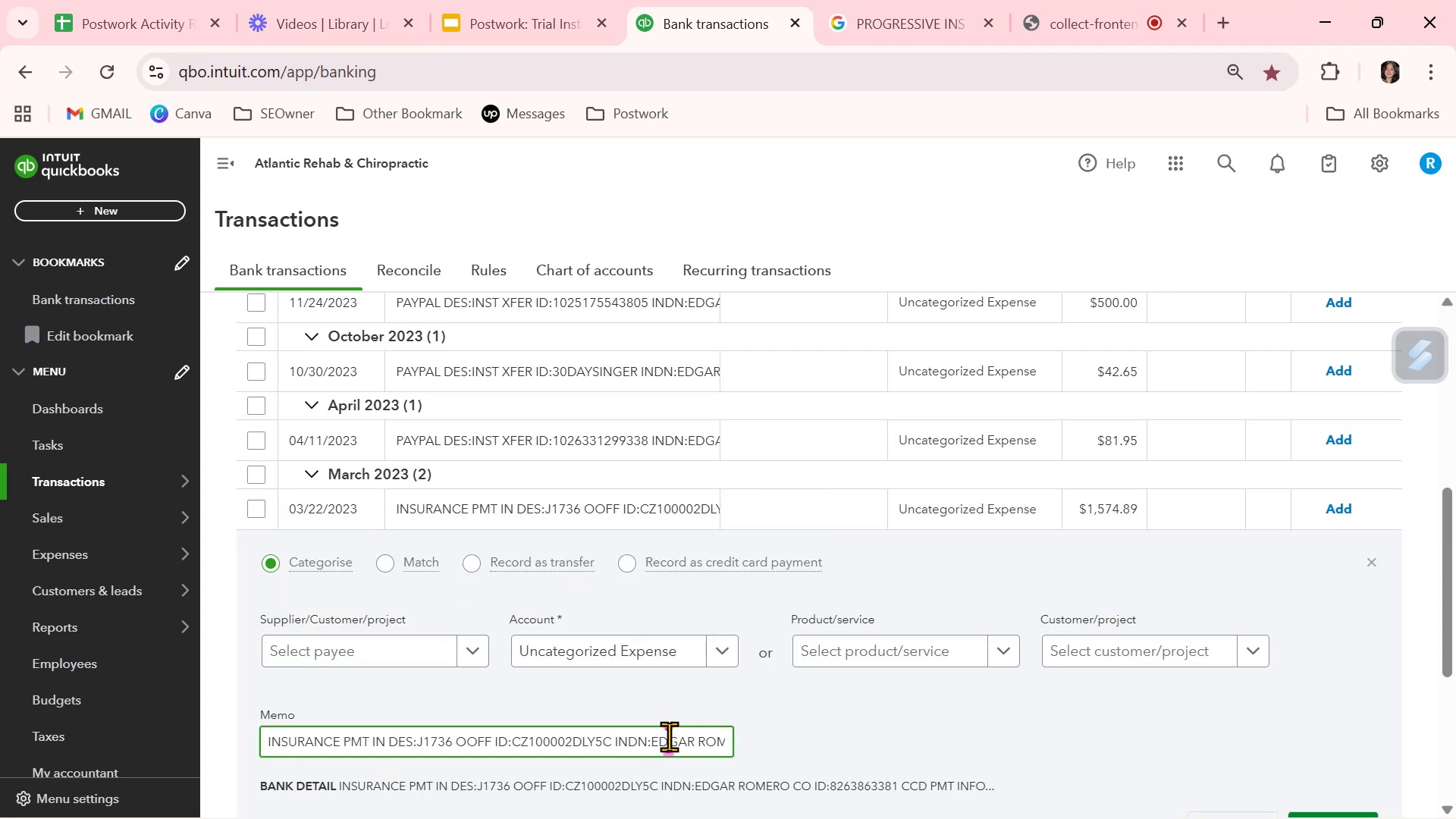 
hold_key(key=ArrowRight, duration=1.53)
 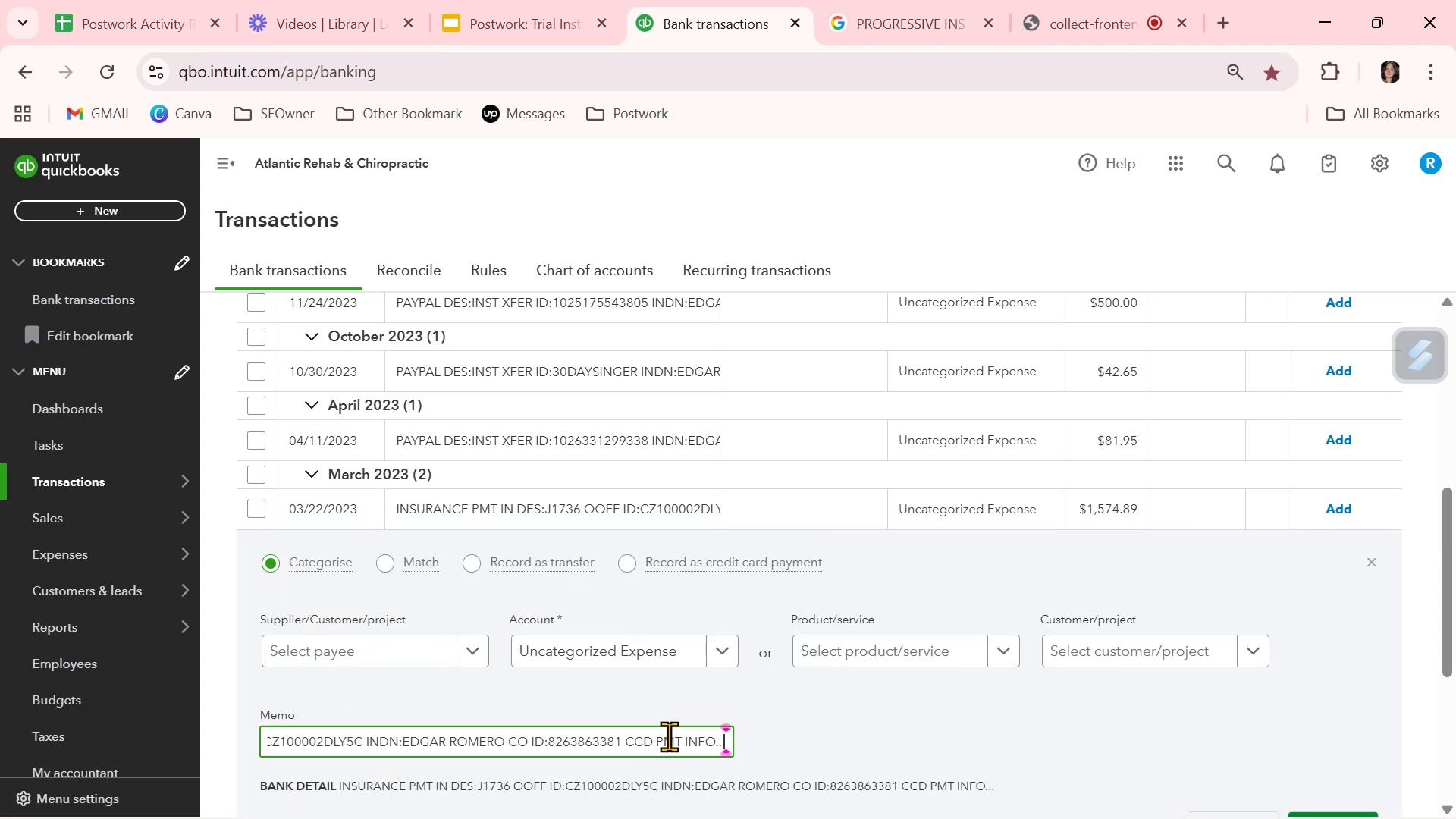 
hold_key(key=ArrowRight, duration=0.94)
 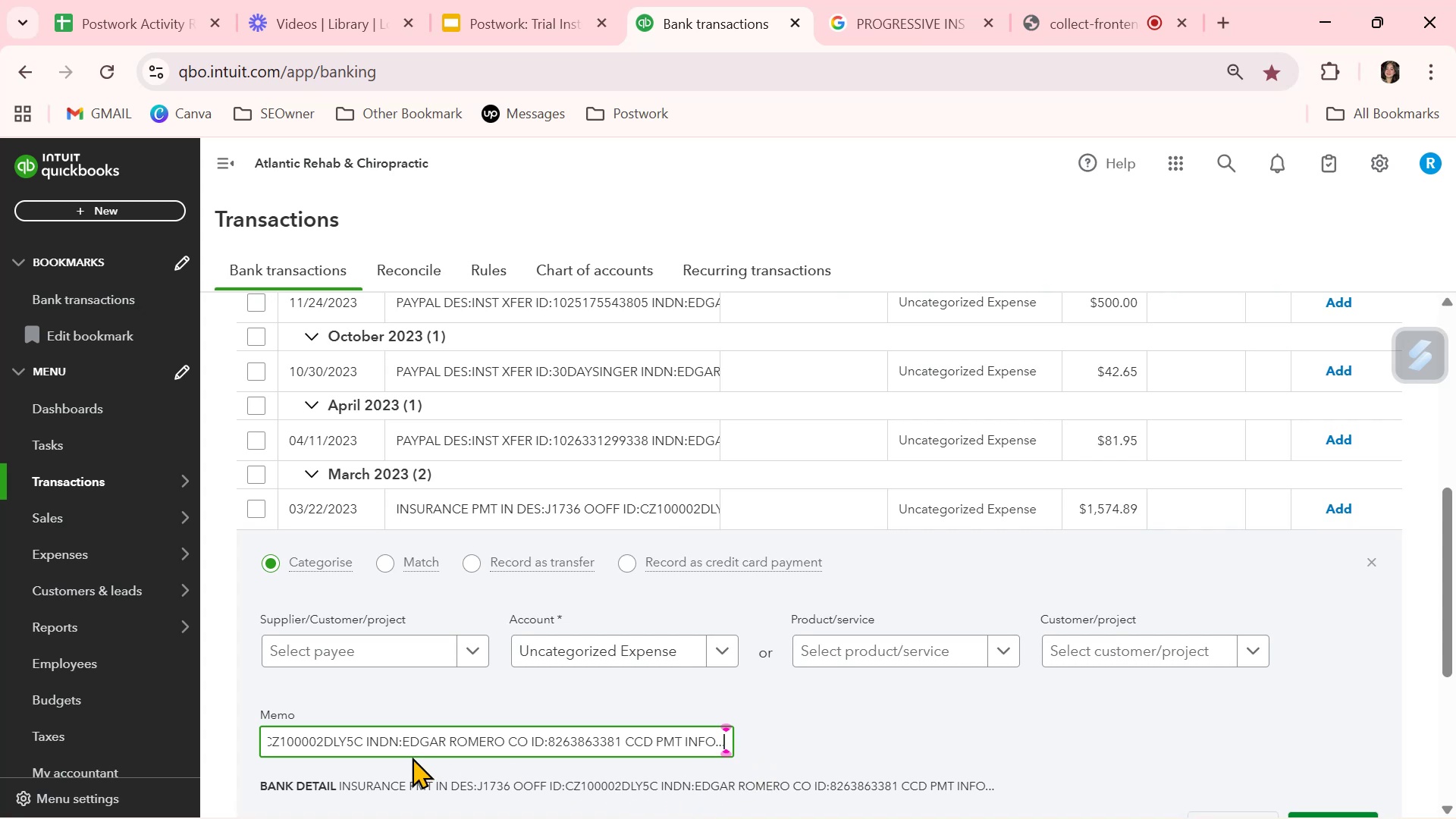 
left_click([833, 710])
 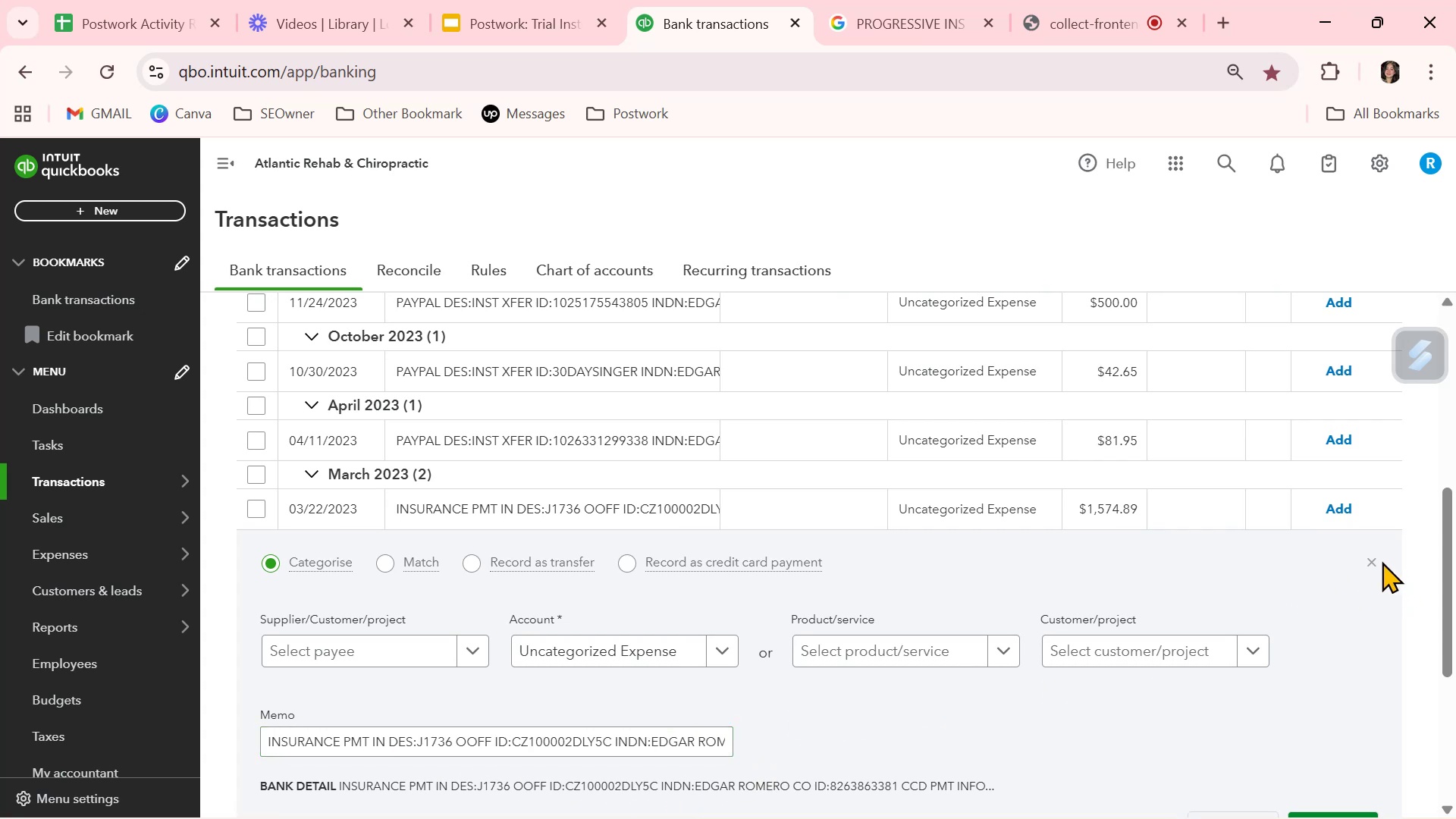 
left_click([1373, 558])
 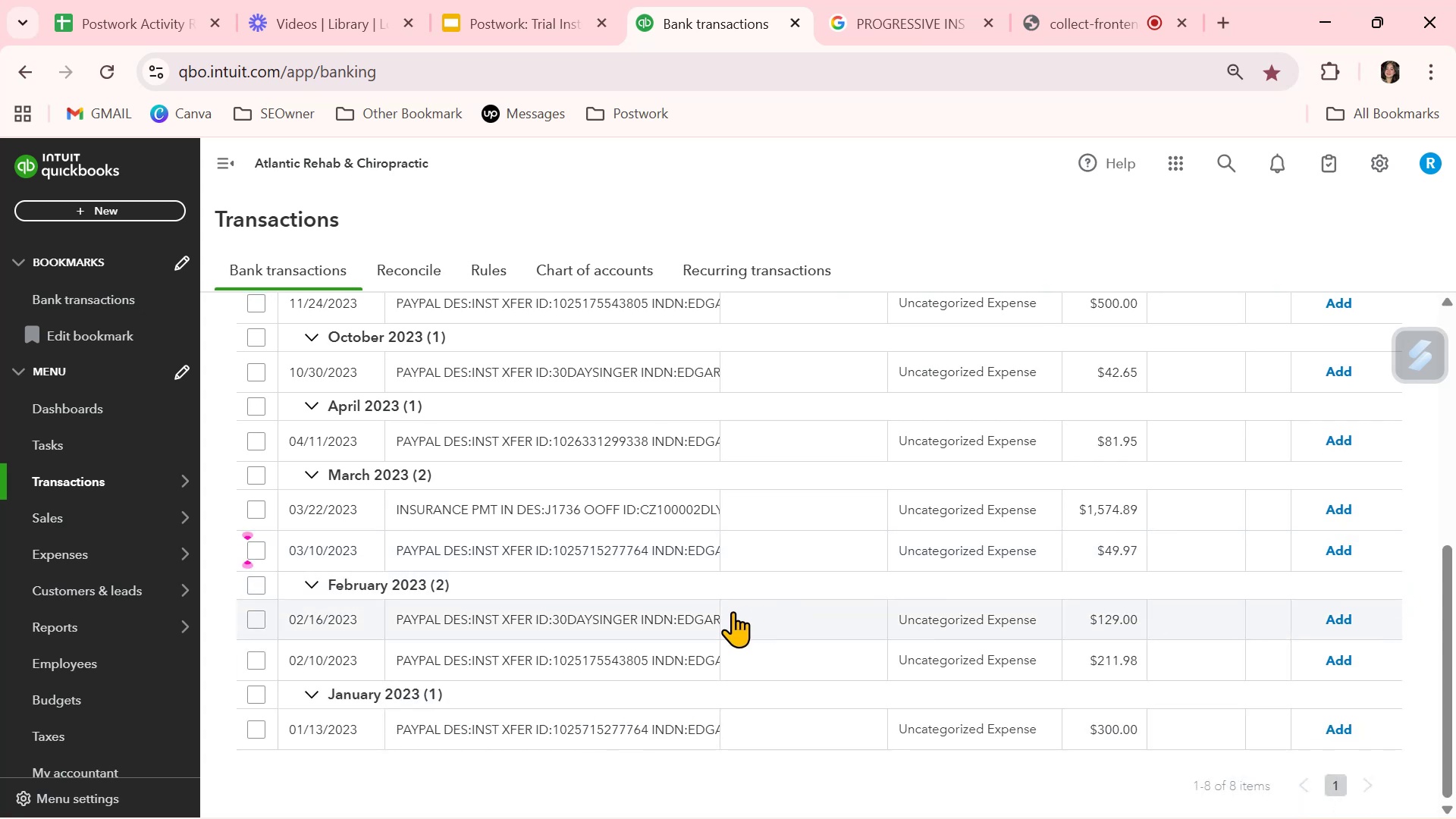 
scroll: coordinate [733, 611], scroll_direction: up, amount: 3.0
 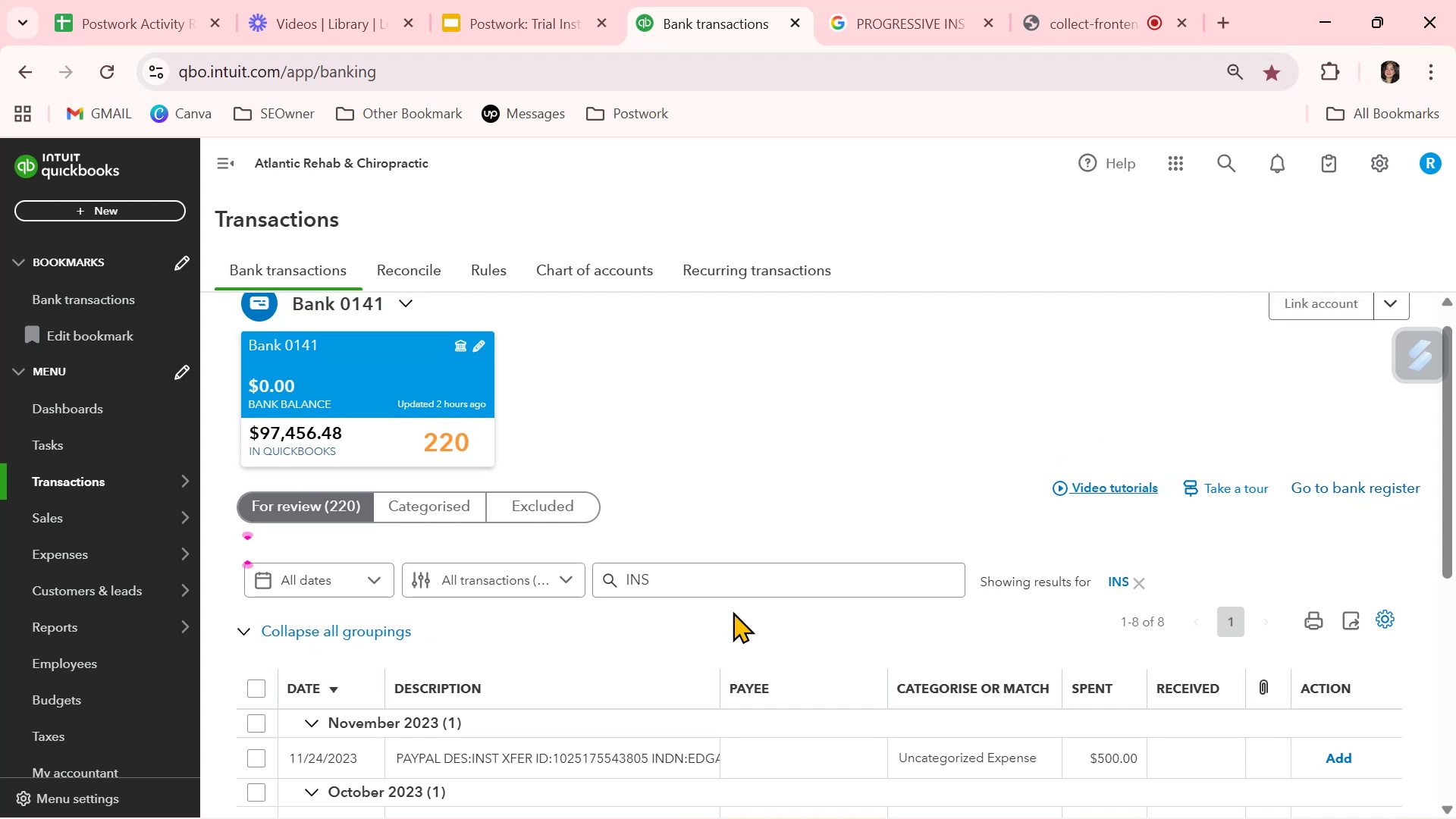 
scroll: coordinate [733, 611], scroll_direction: down, amount: 2.0
 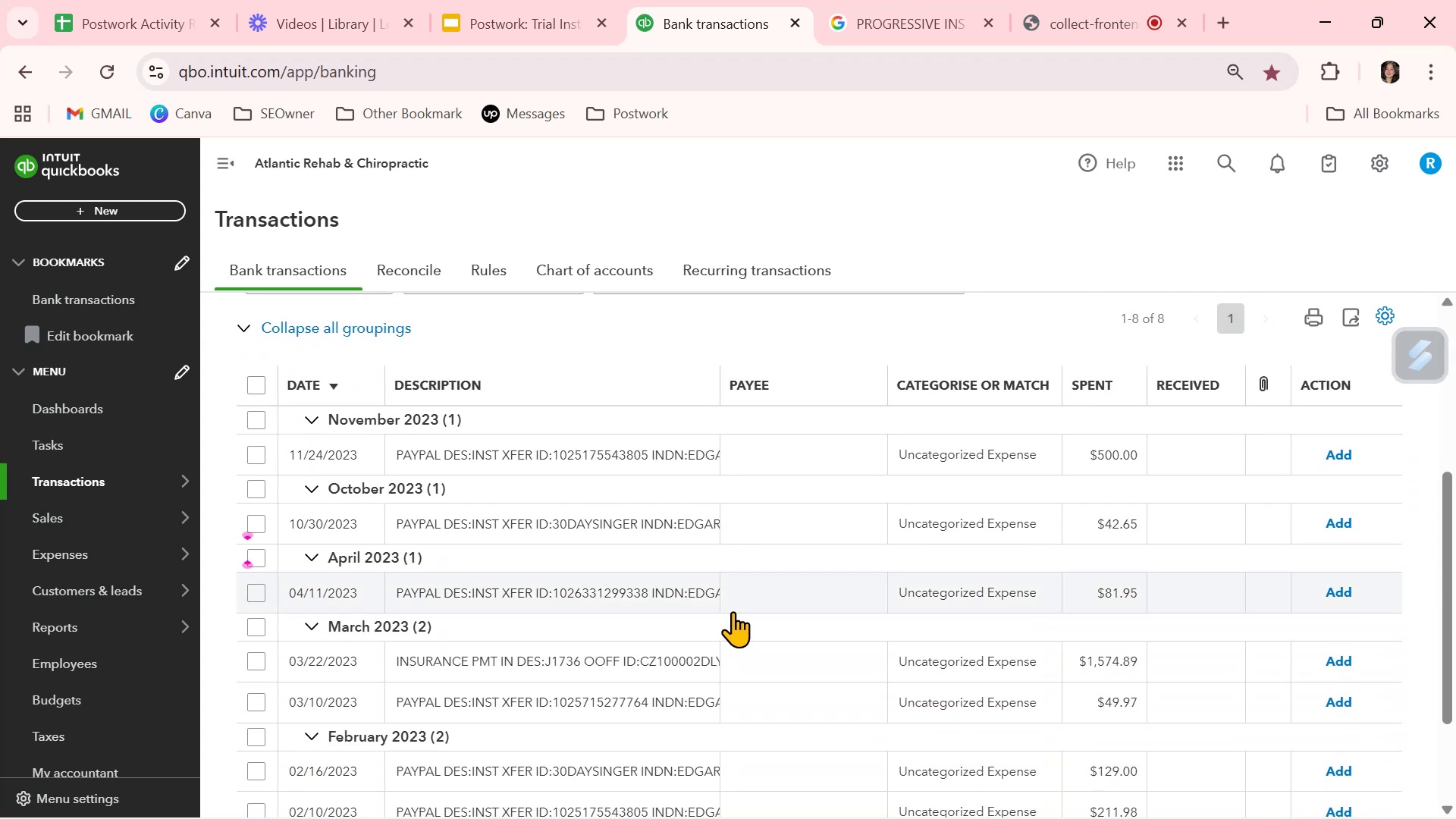 
wait(7.79)
 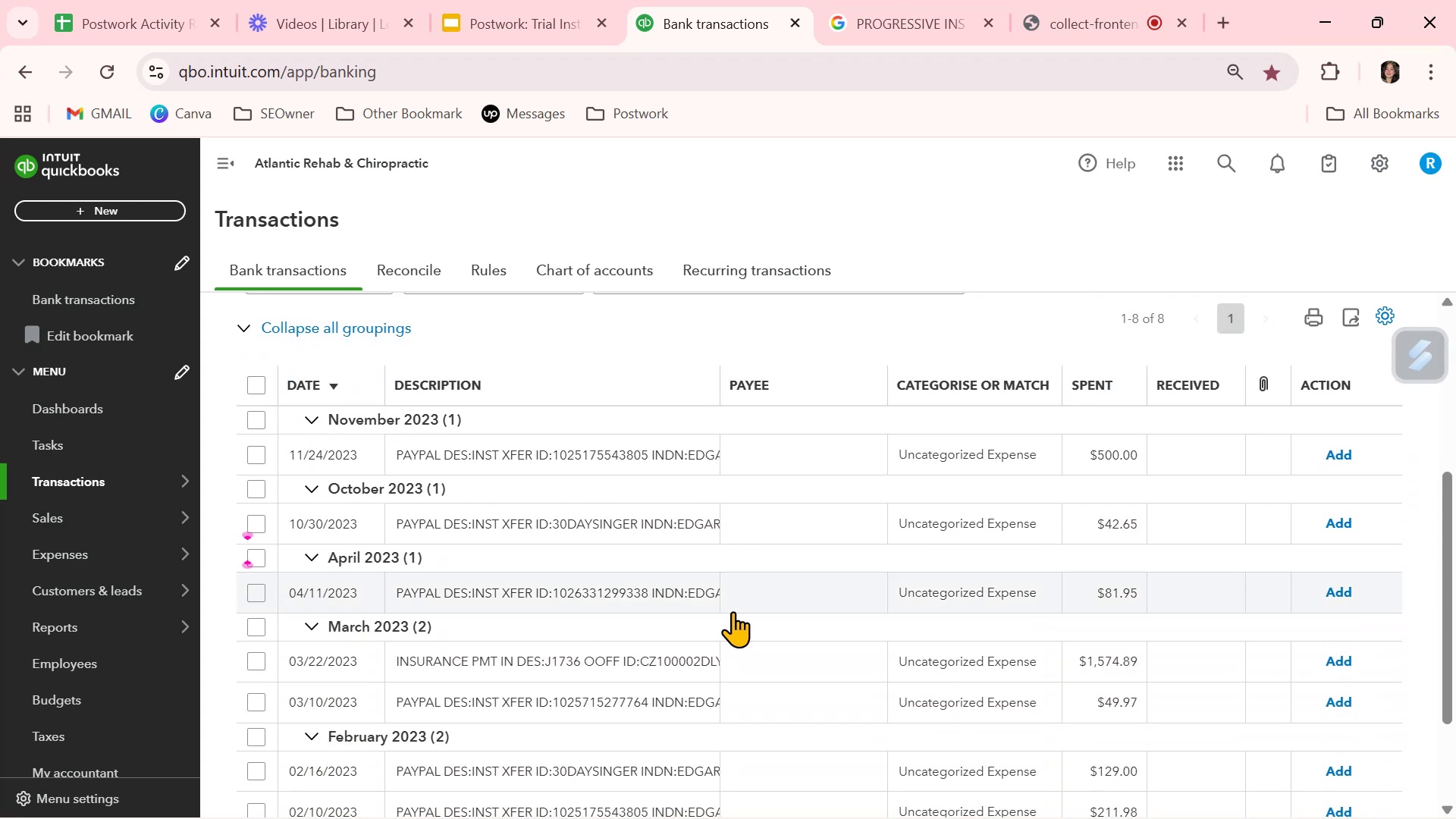 
left_click([708, 703])
 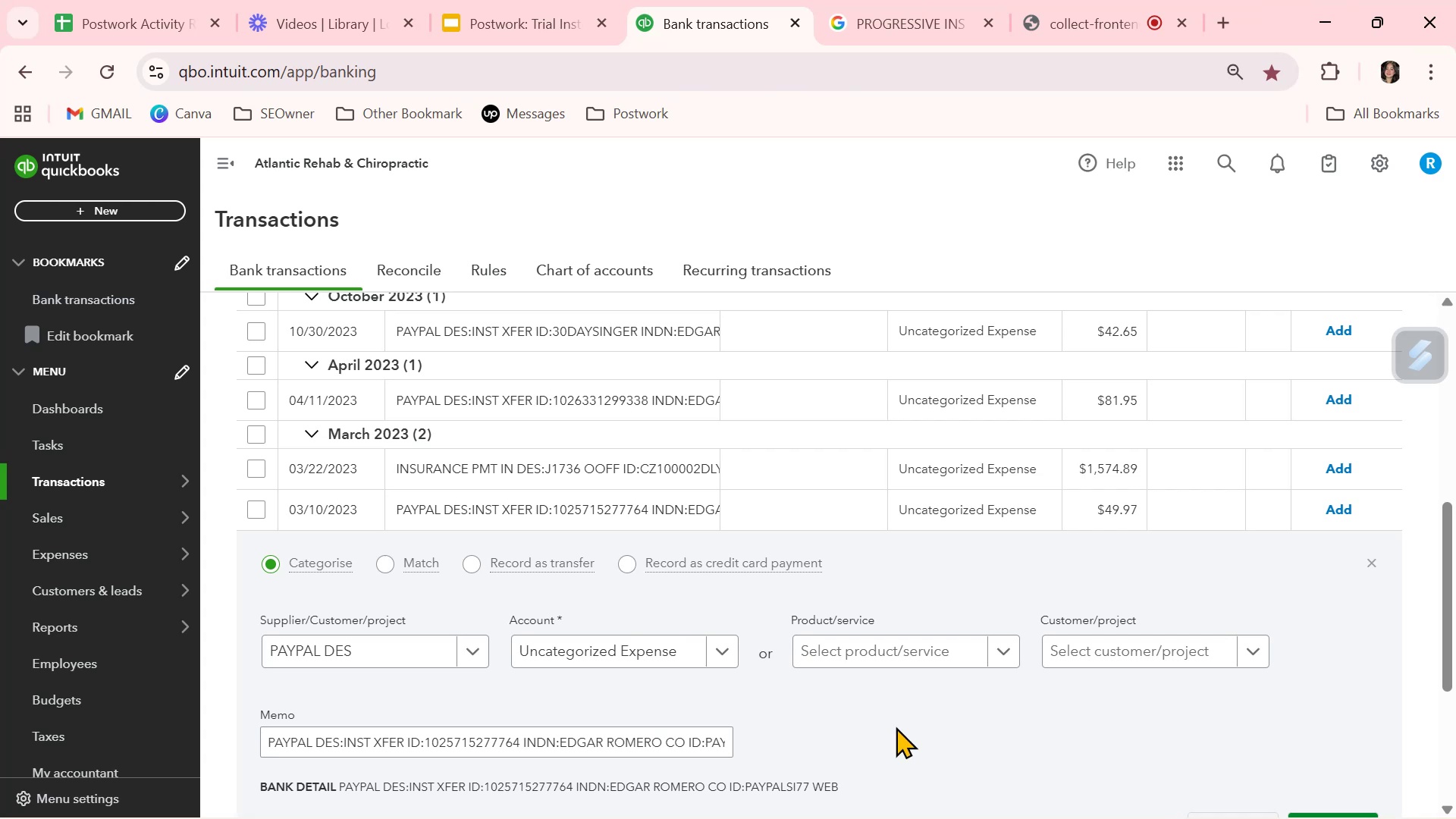 
scroll: coordinate [896, 726], scroll_direction: down, amount: 2.0
 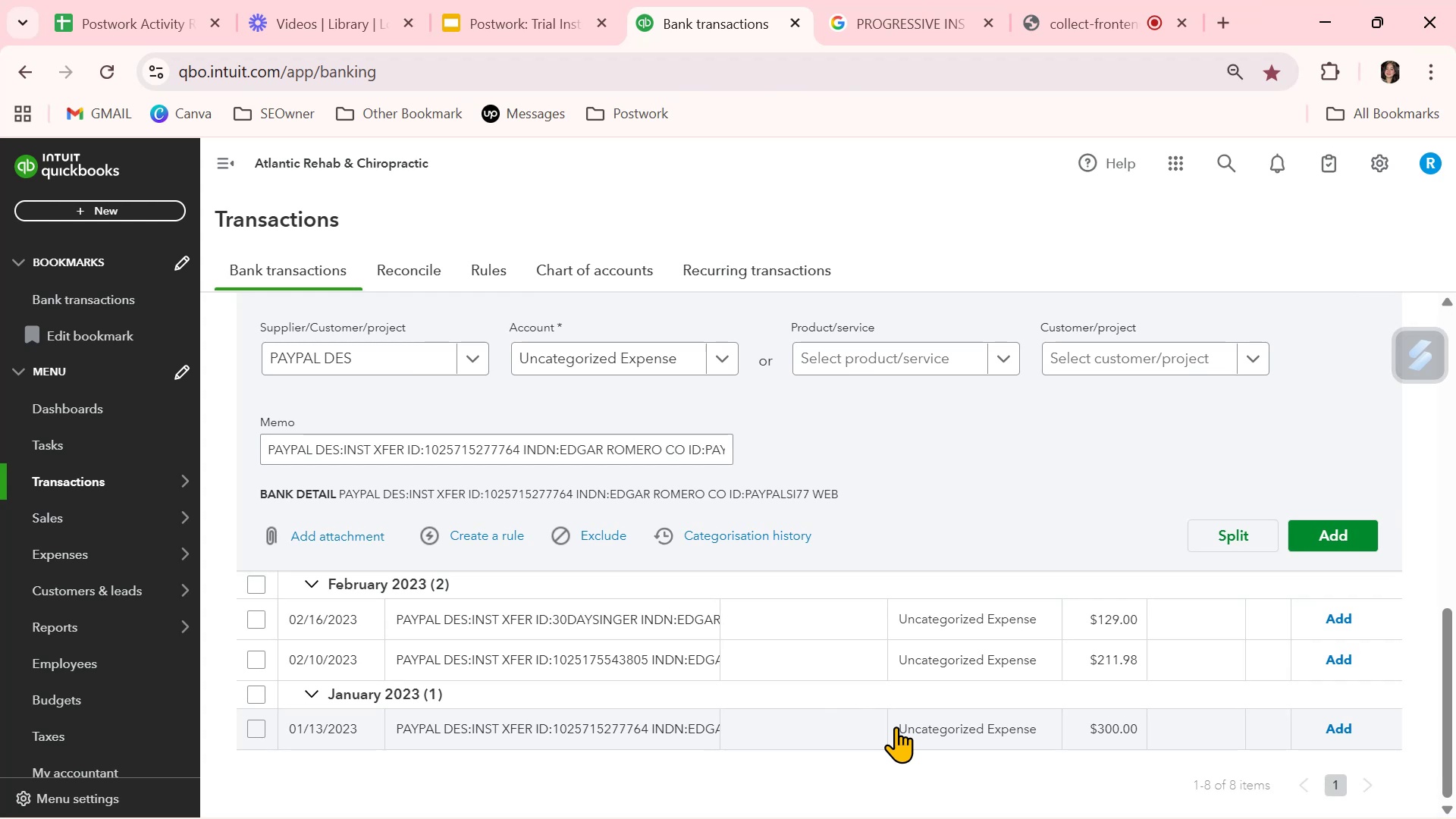 
wait(6.86)
 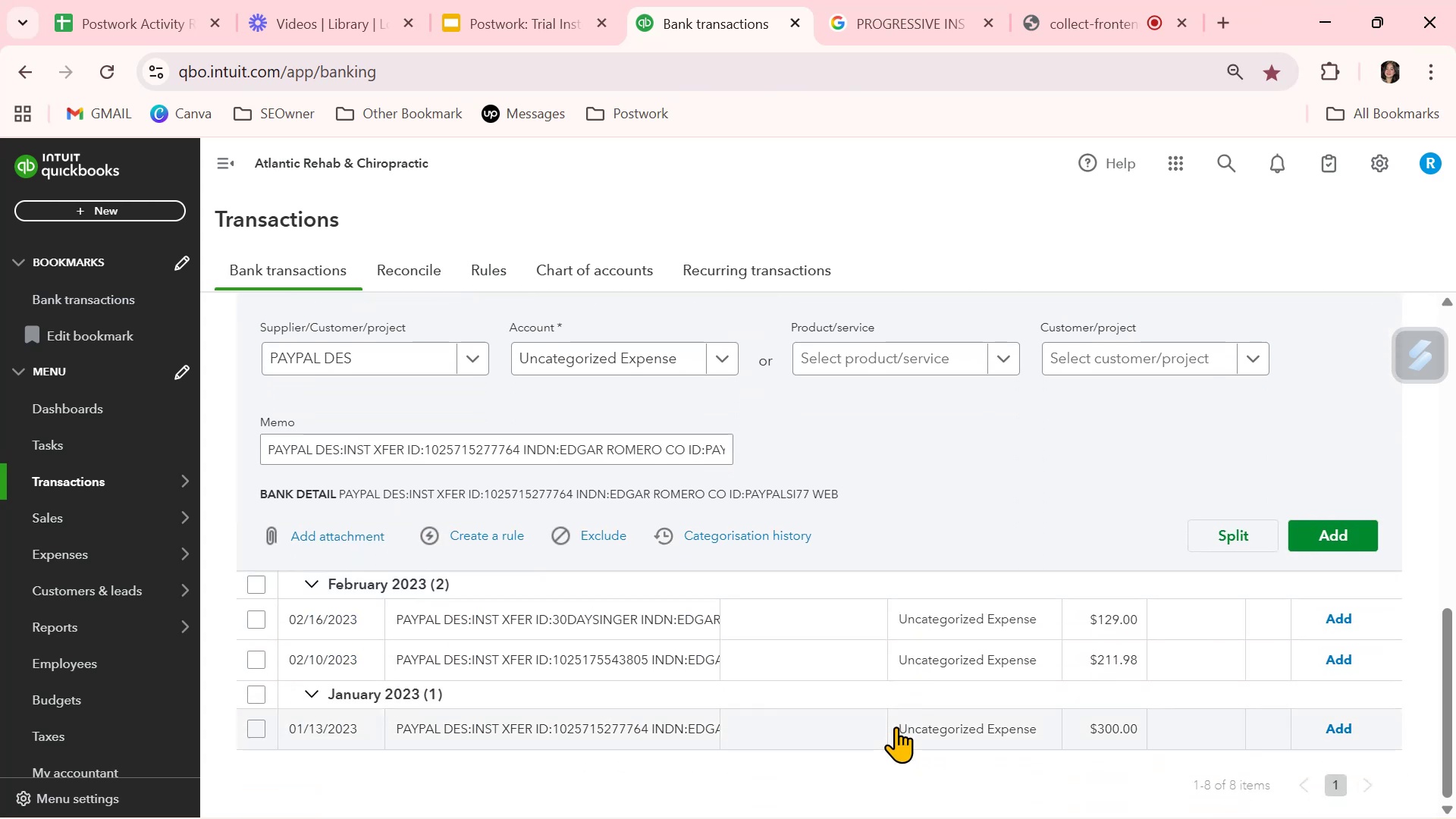 
scroll: coordinate [896, 726], scroll_direction: up, amount: 2.0
 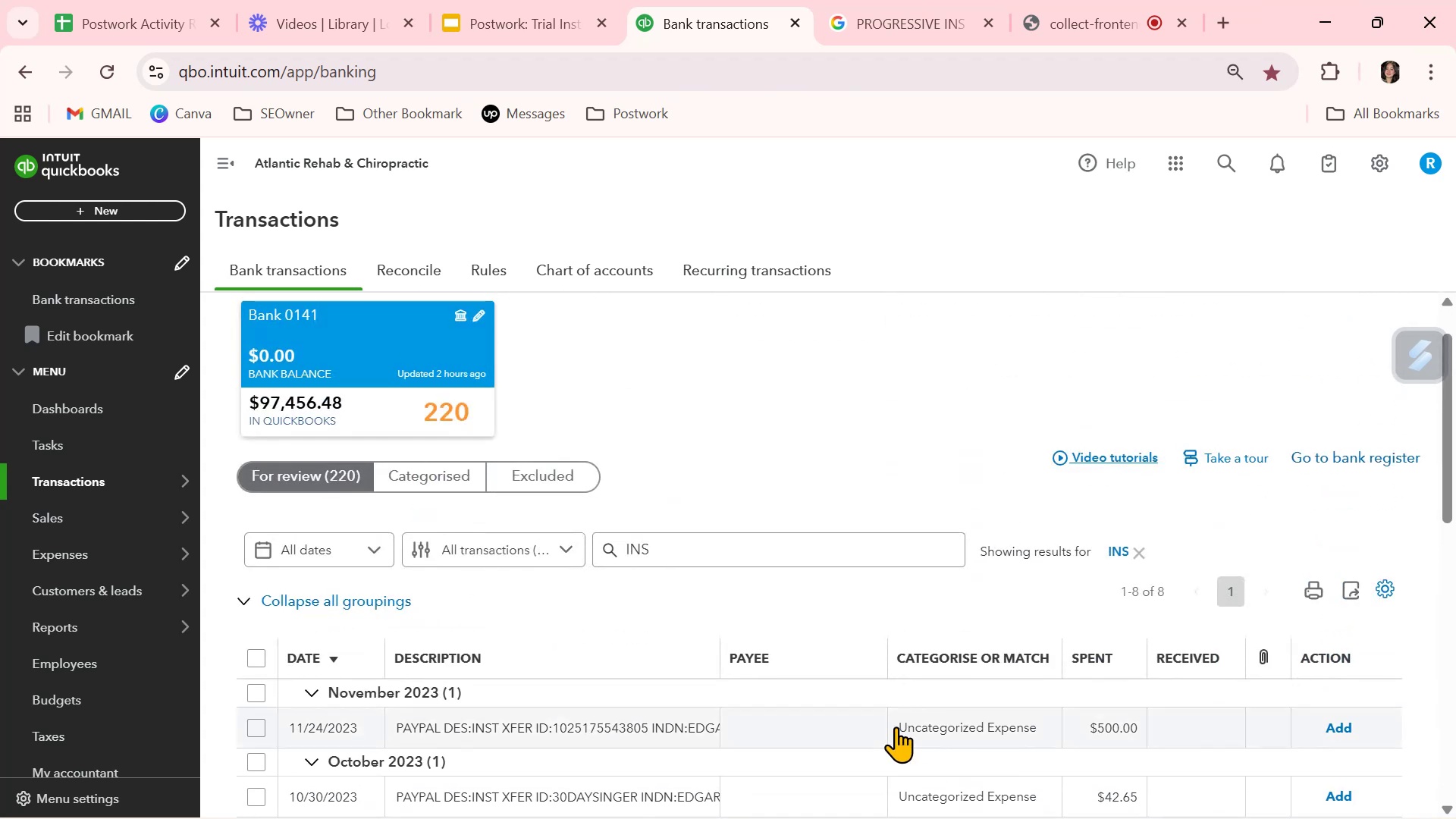 
left_click([839, 400])
 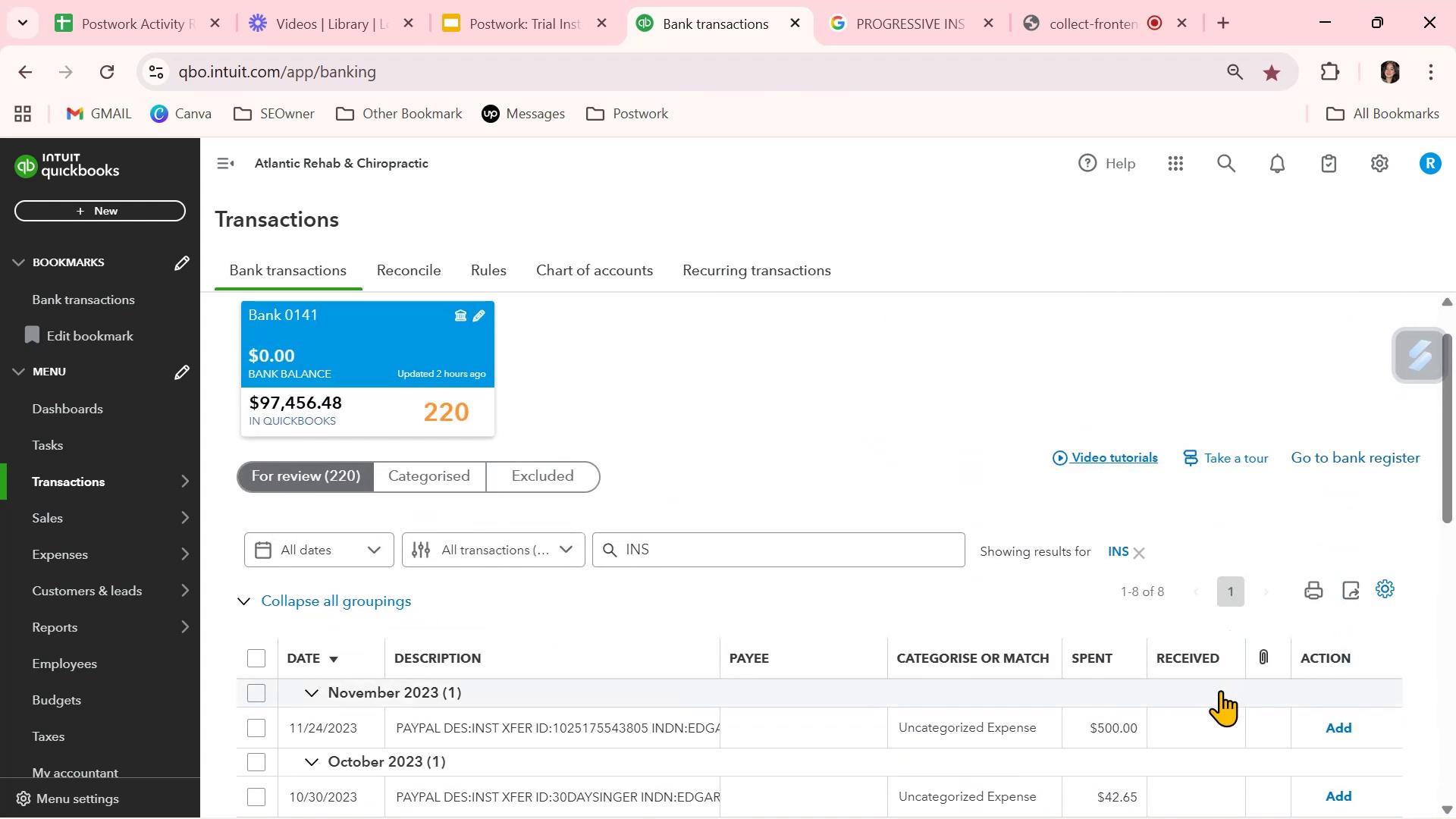 
scroll: coordinate [1218, 692], scroll_direction: down, amount: 1.0
 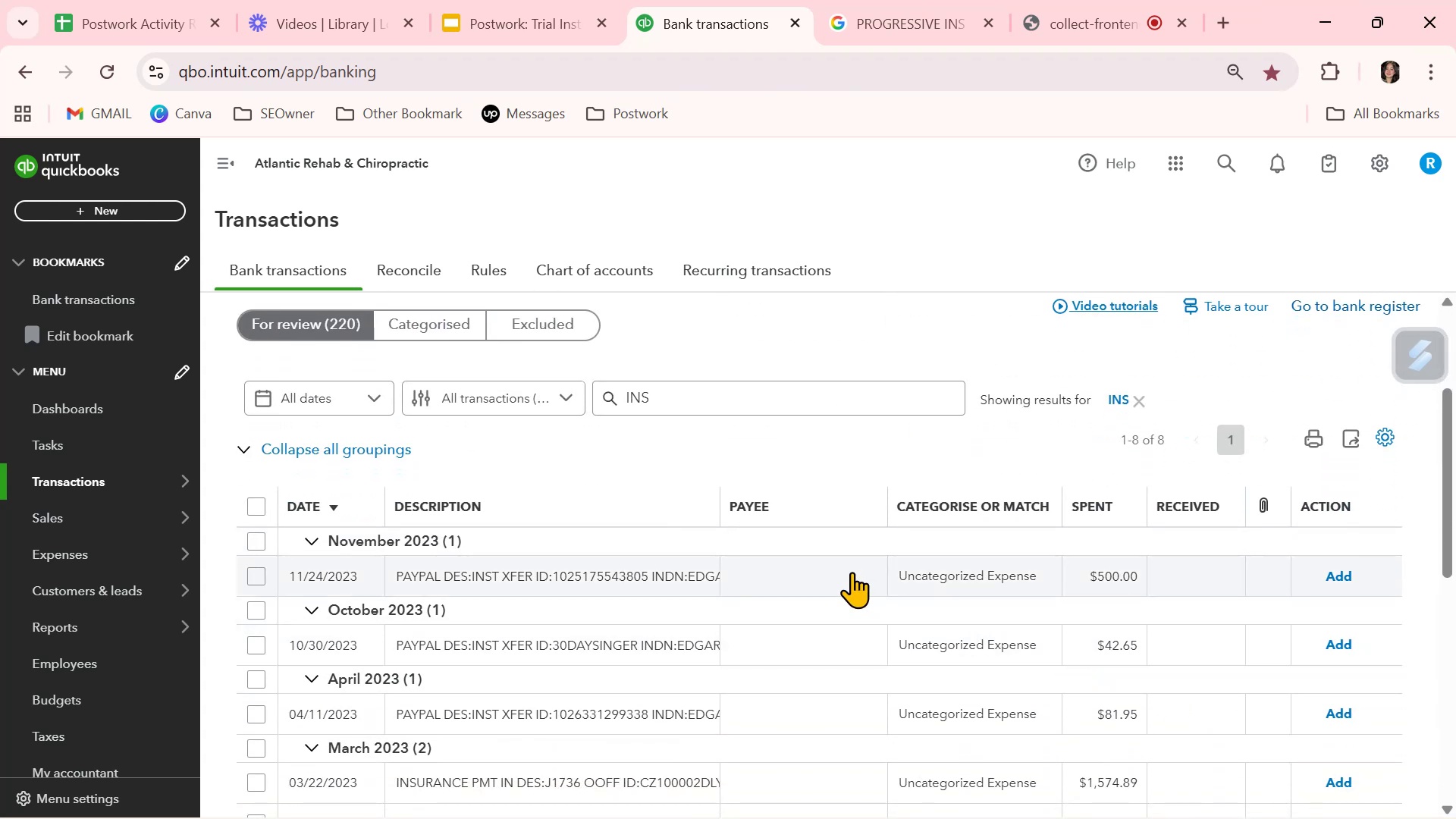 
left_click([671, 582])
 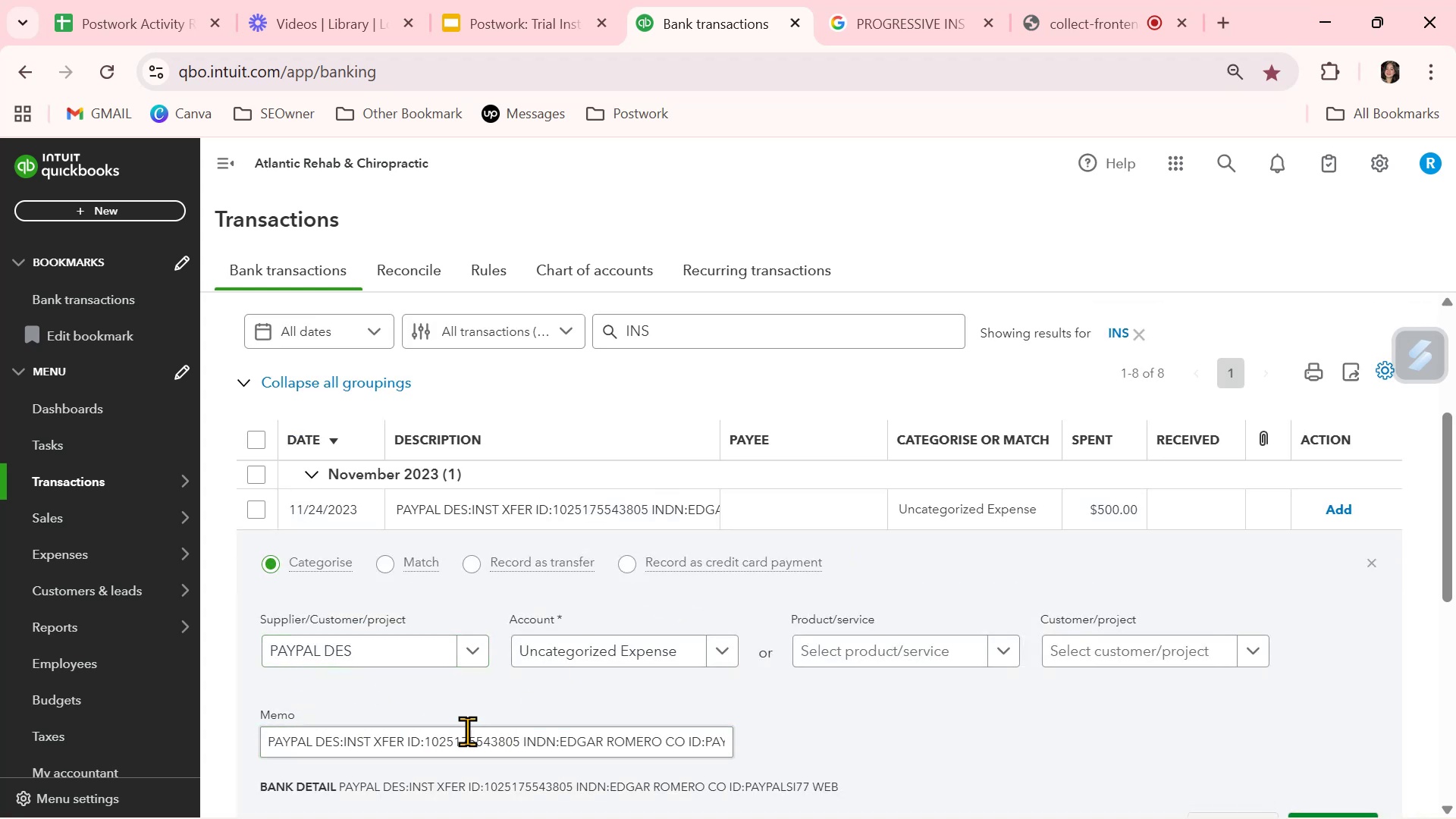 
scroll: coordinate [1044, 731], scroll_direction: down, amount: 2.0
 